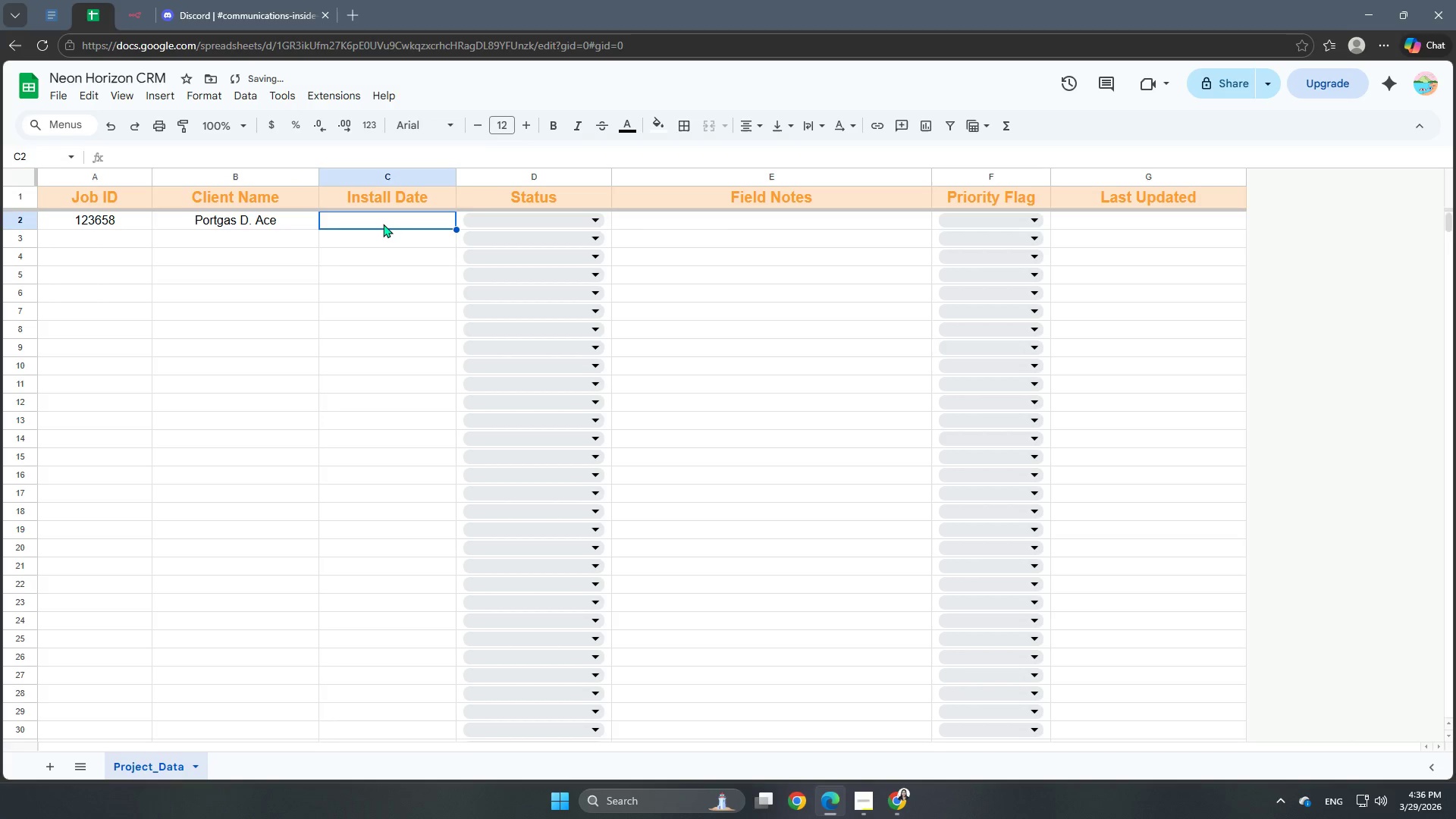 
double_click([383, 224])
 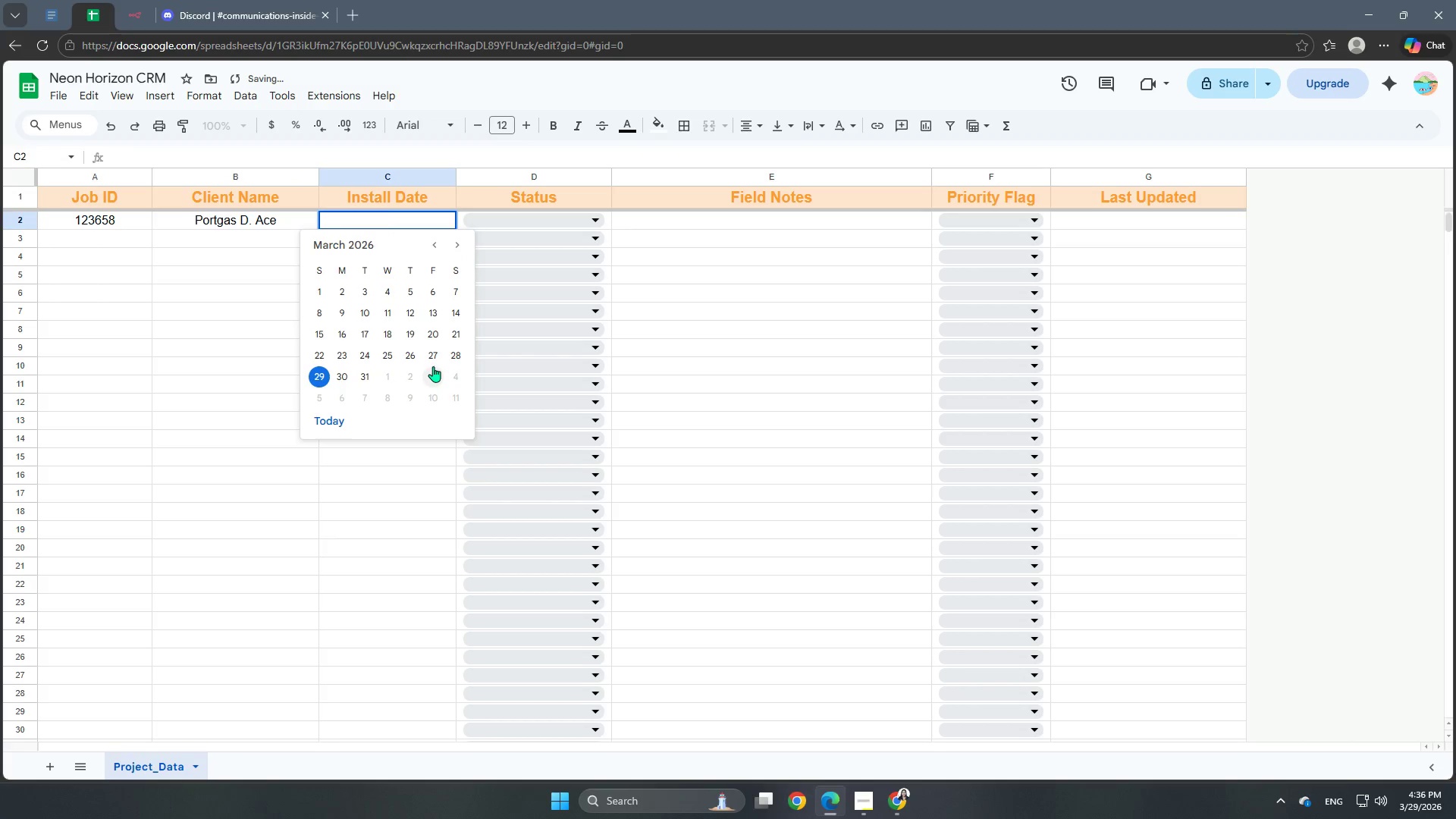 
left_click([433, 359])
 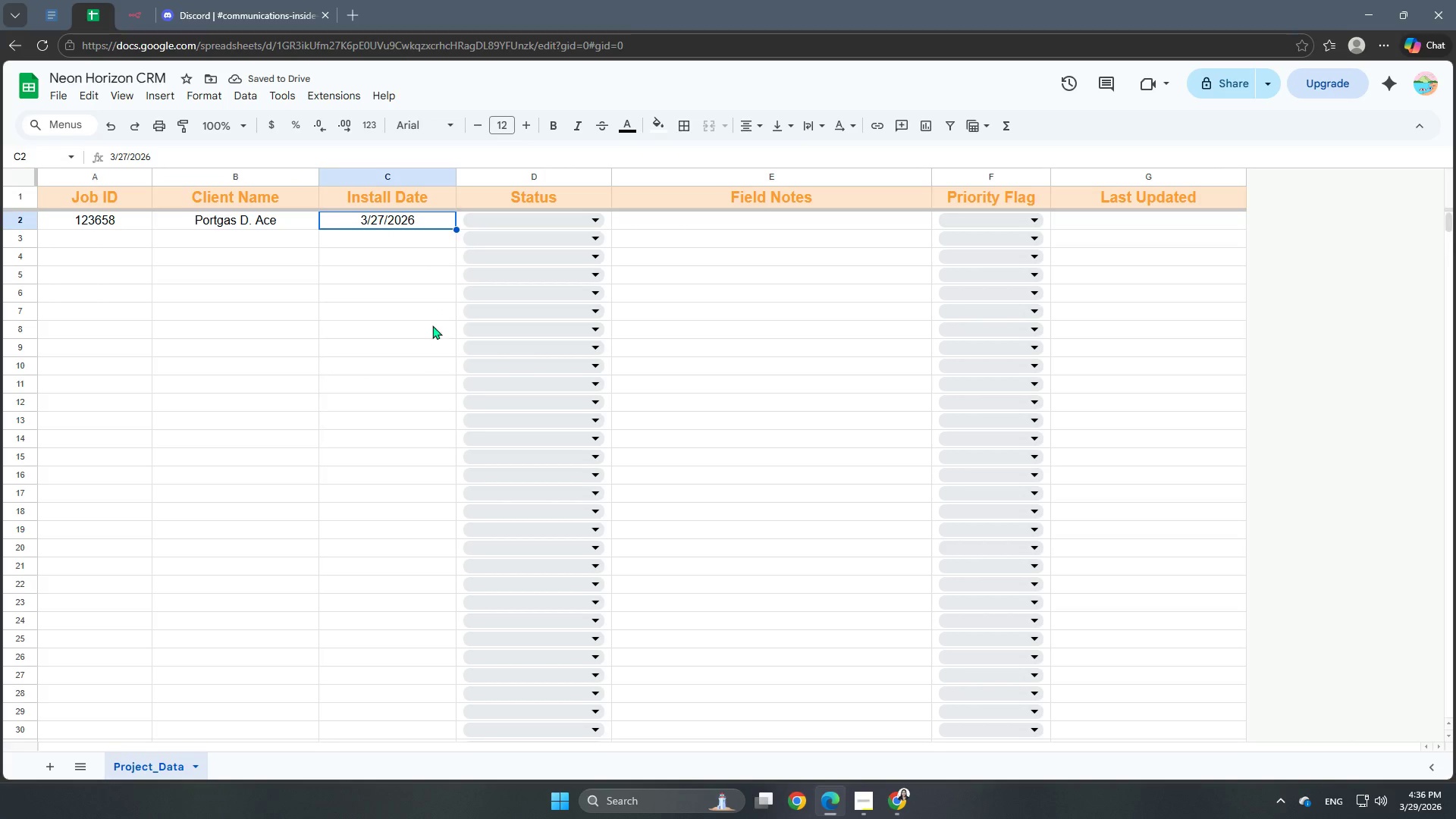 
wait(5.23)
 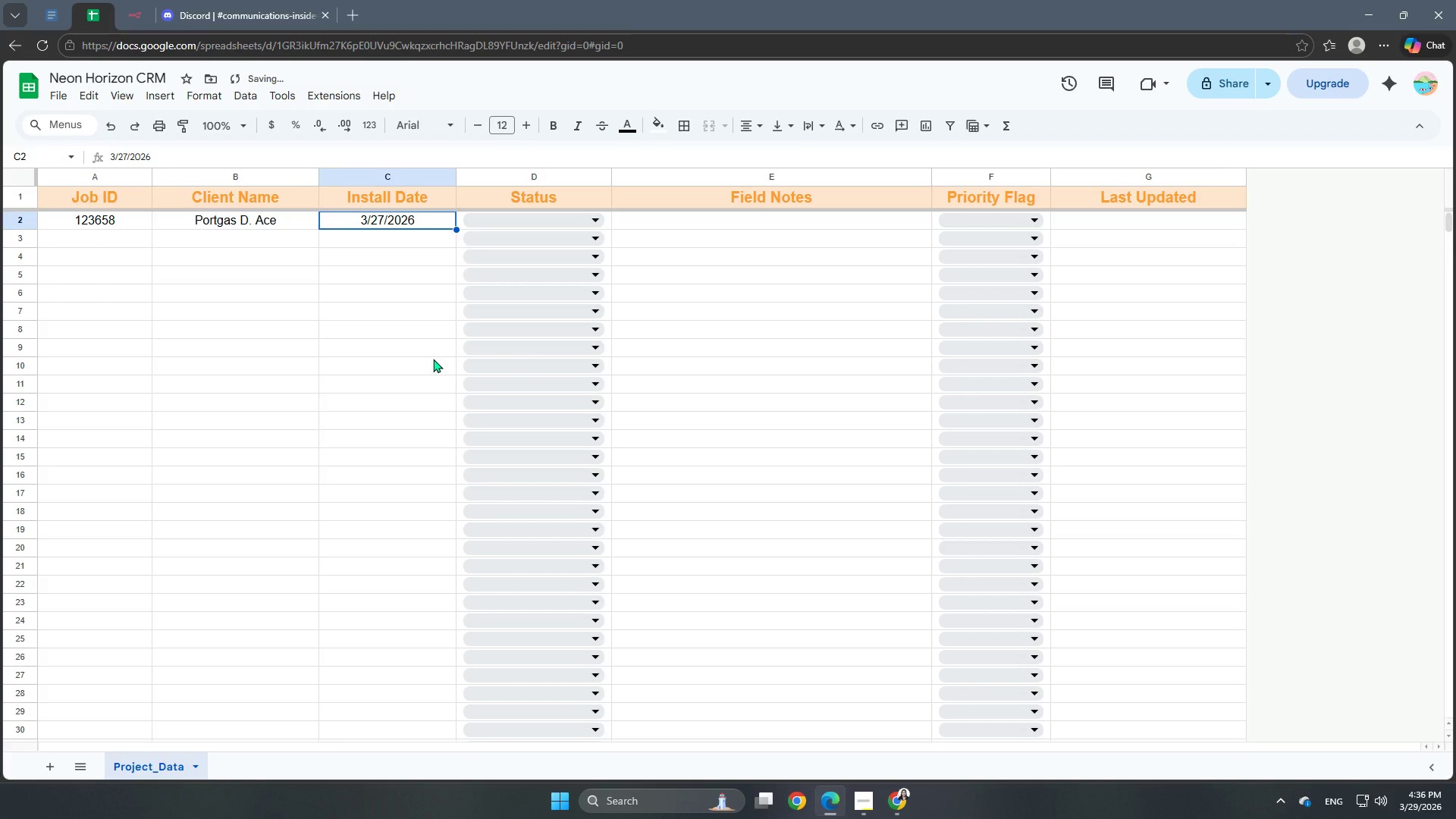 
left_click([527, 220])
 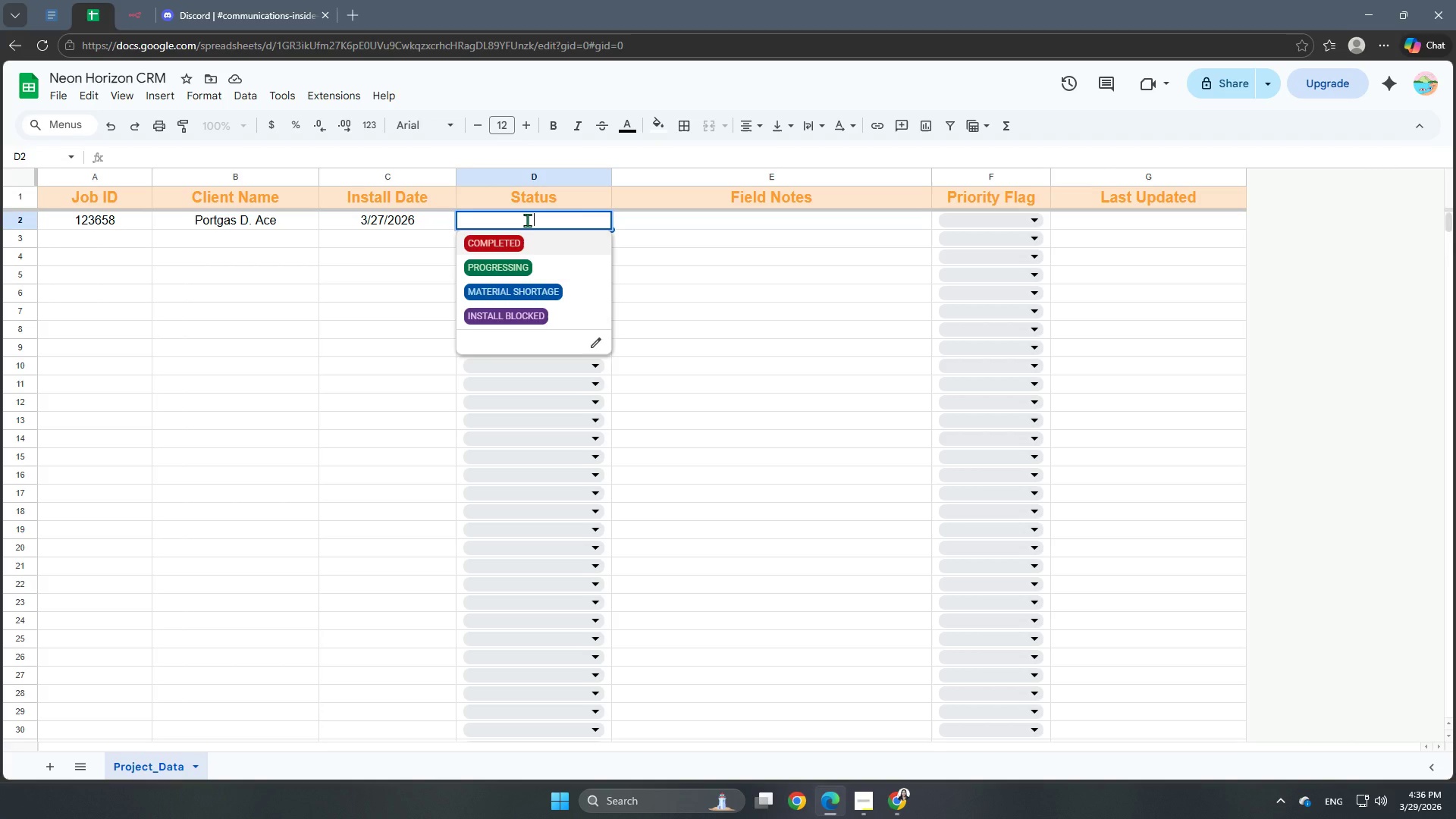 
wait(5.77)
 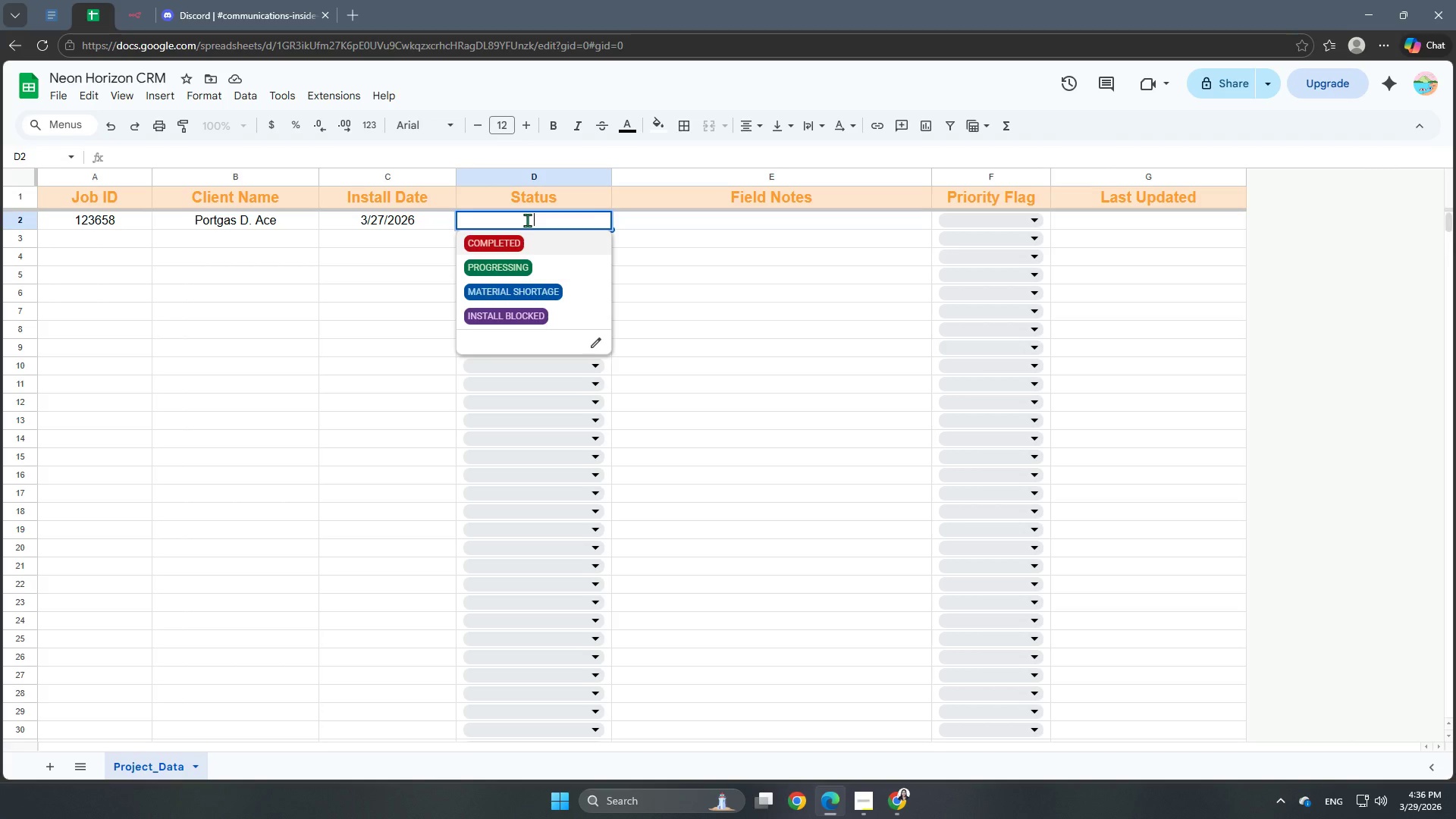 
left_click([527, 262])
 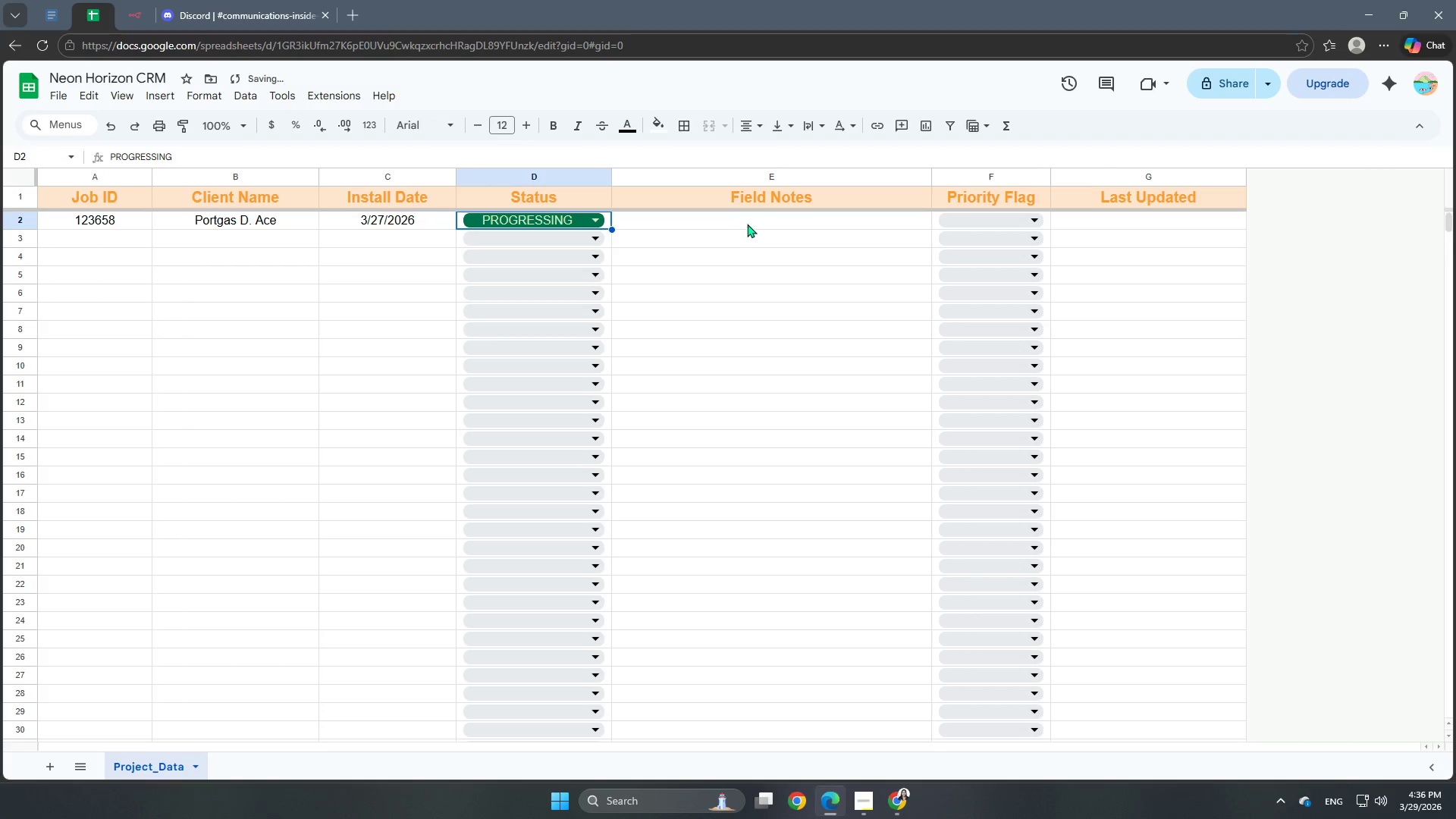 
left_click([750, 223])
 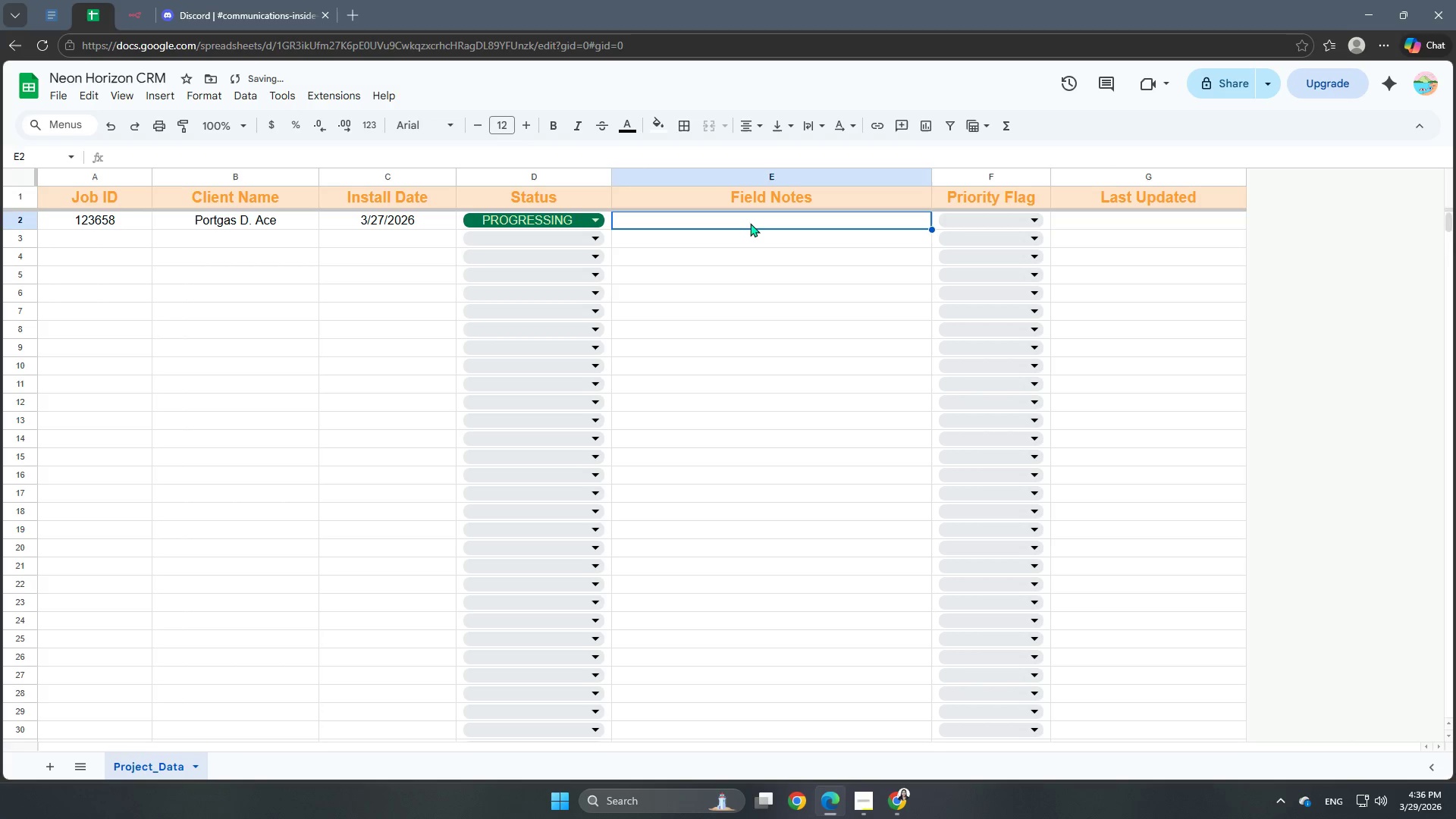 
double_click([750, 223])
 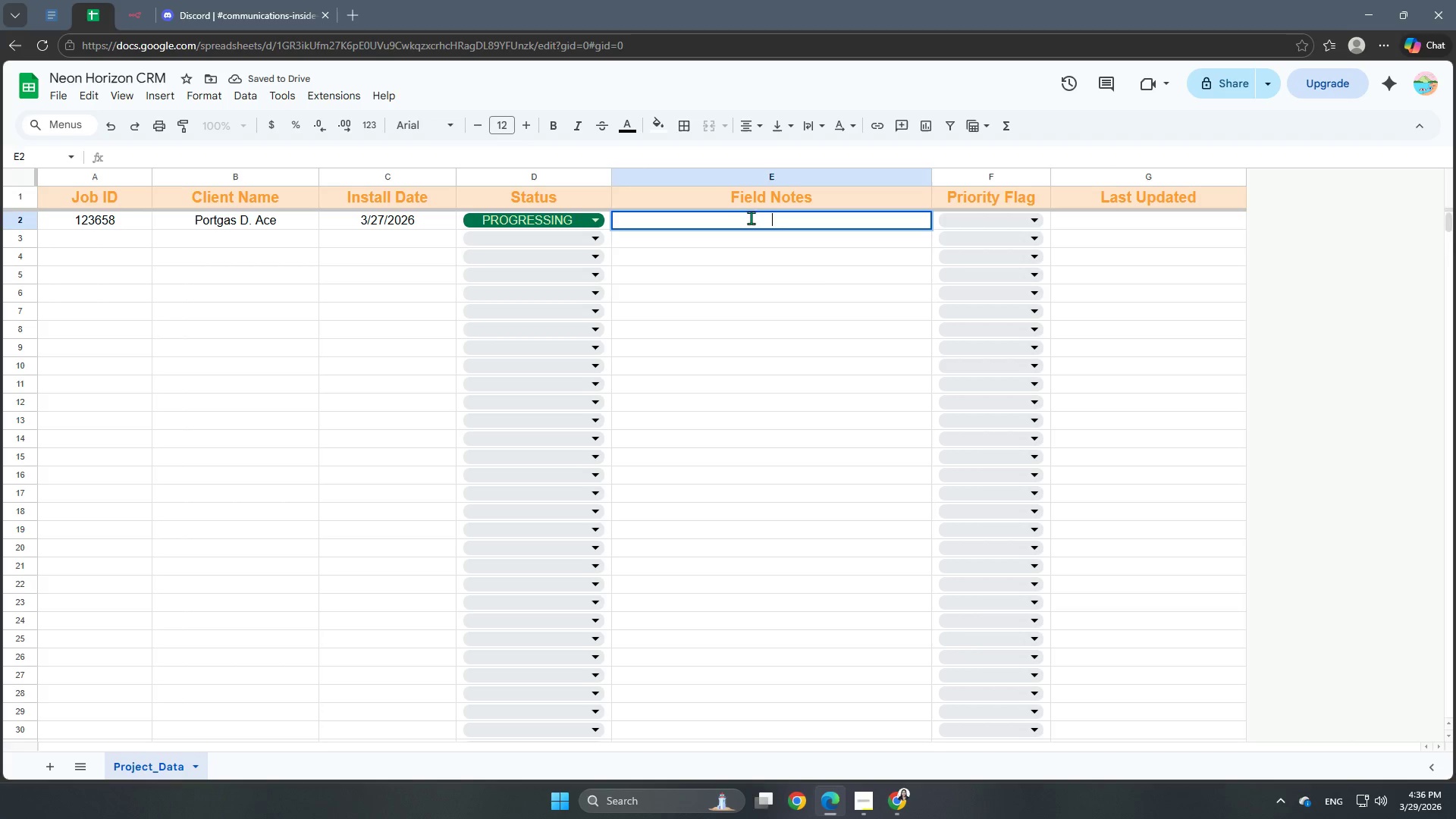 
left_click([1004, 224])
 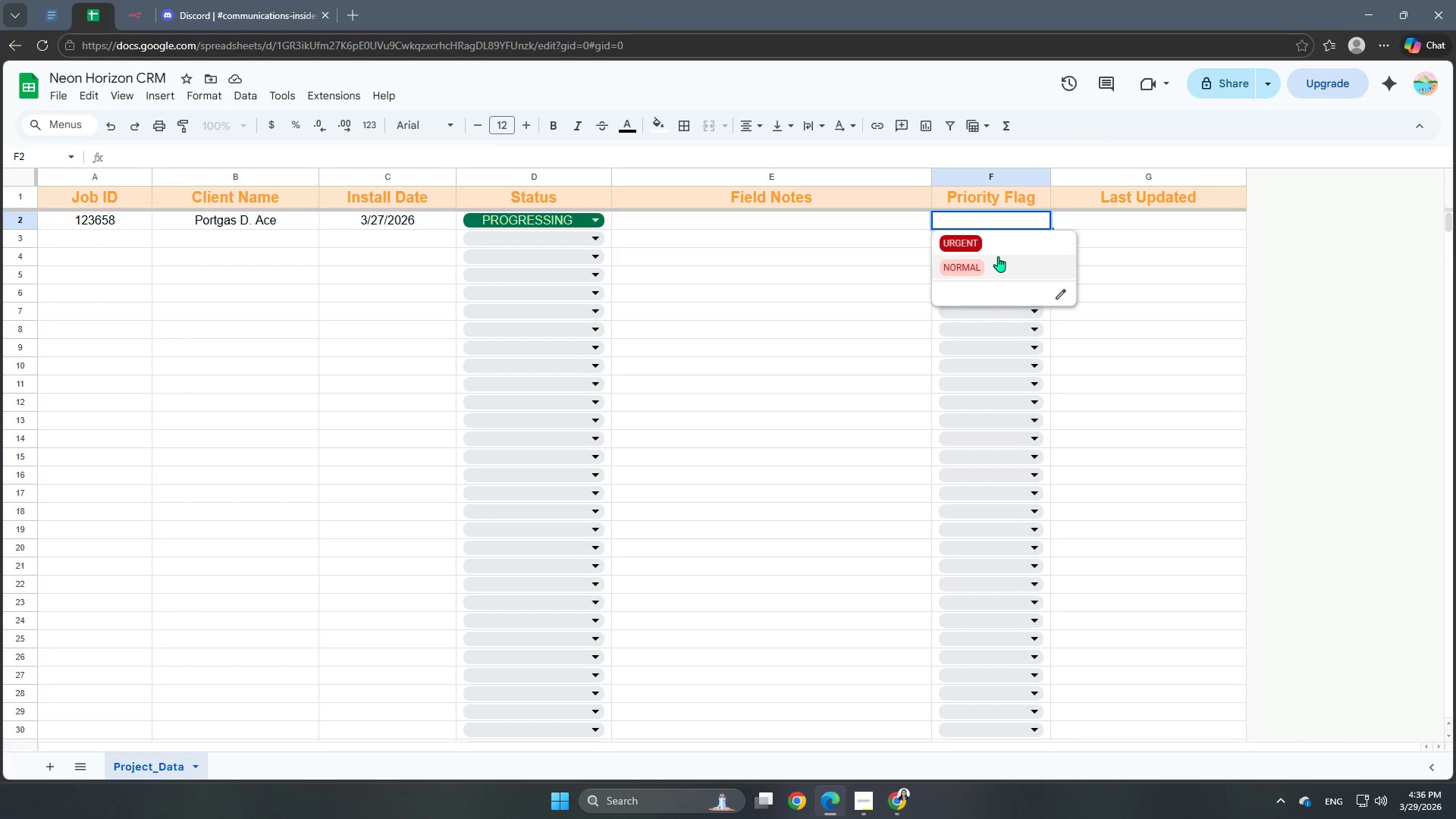 
left_click([993, 267])
 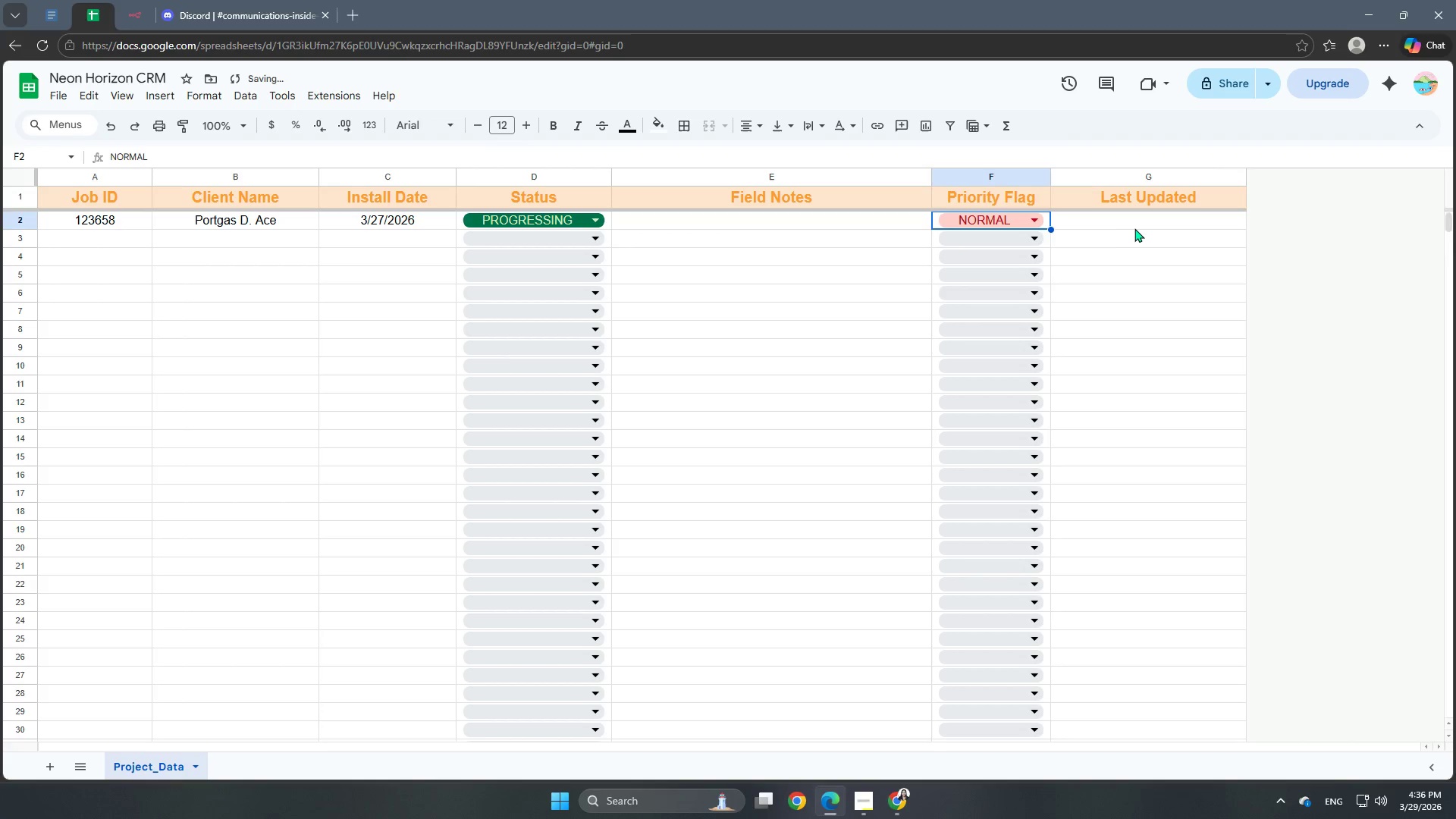 
left_click([1139, 224])
 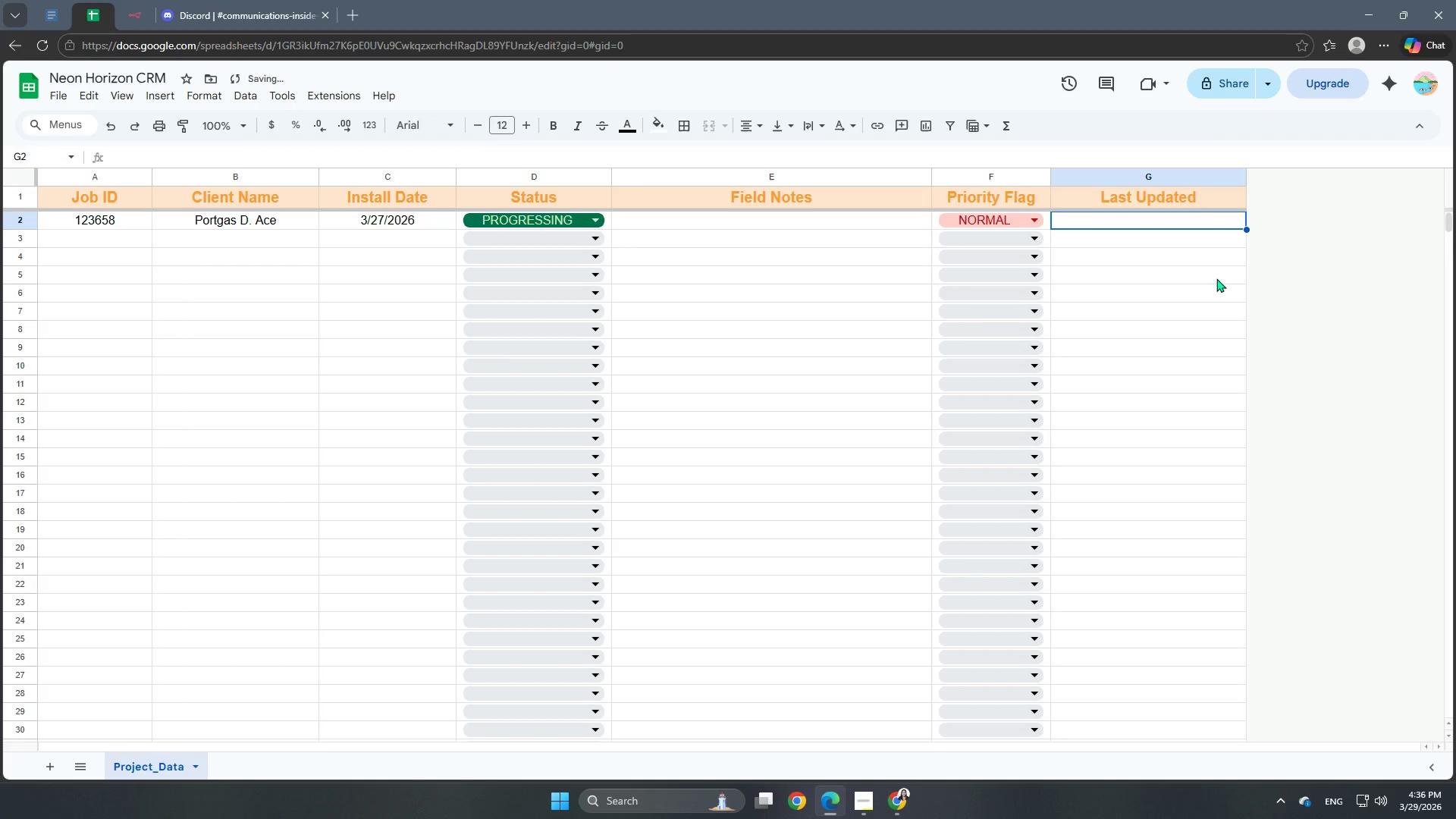 
left_click([1419, 364])
 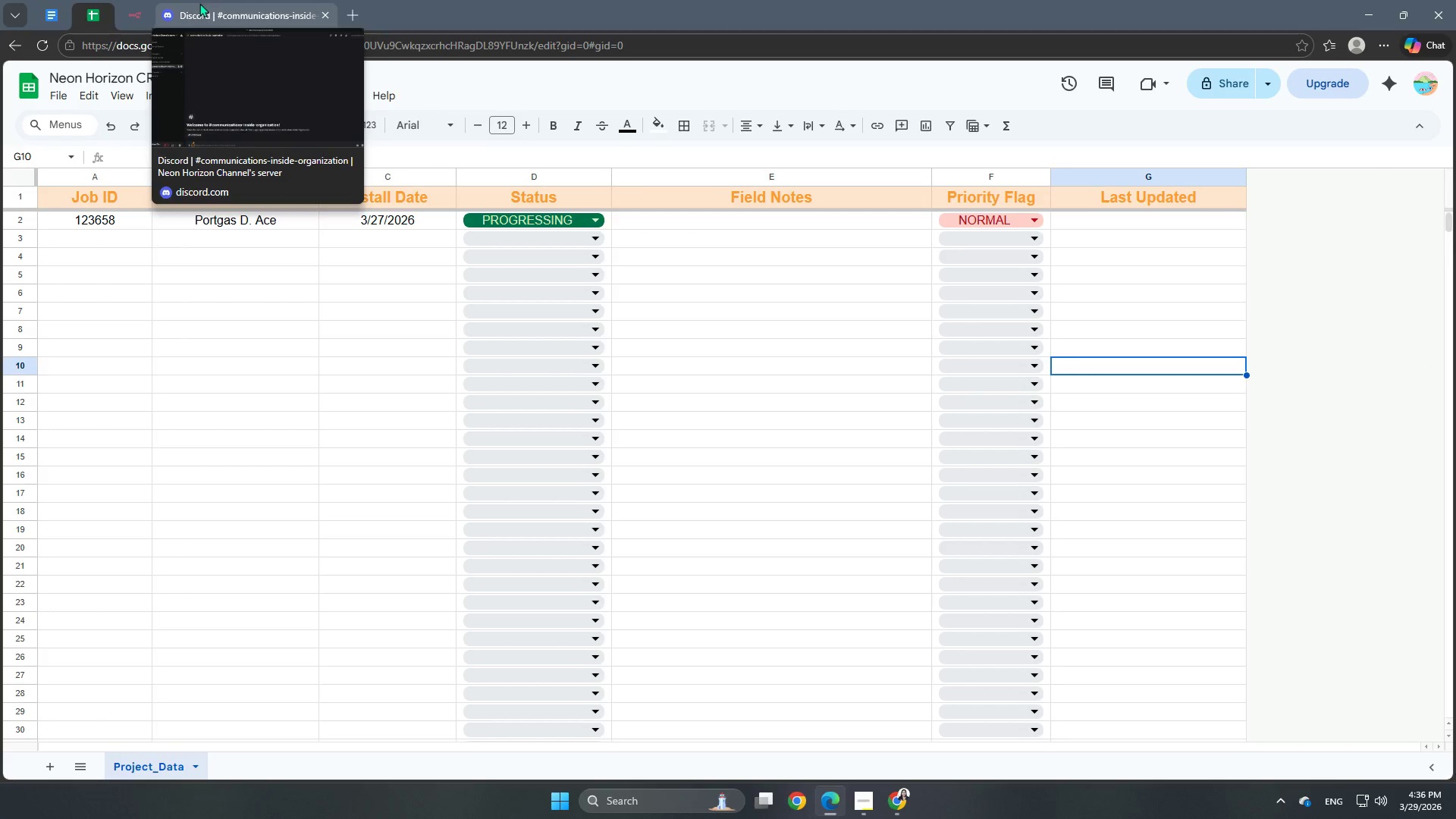 
wait(5.41)
 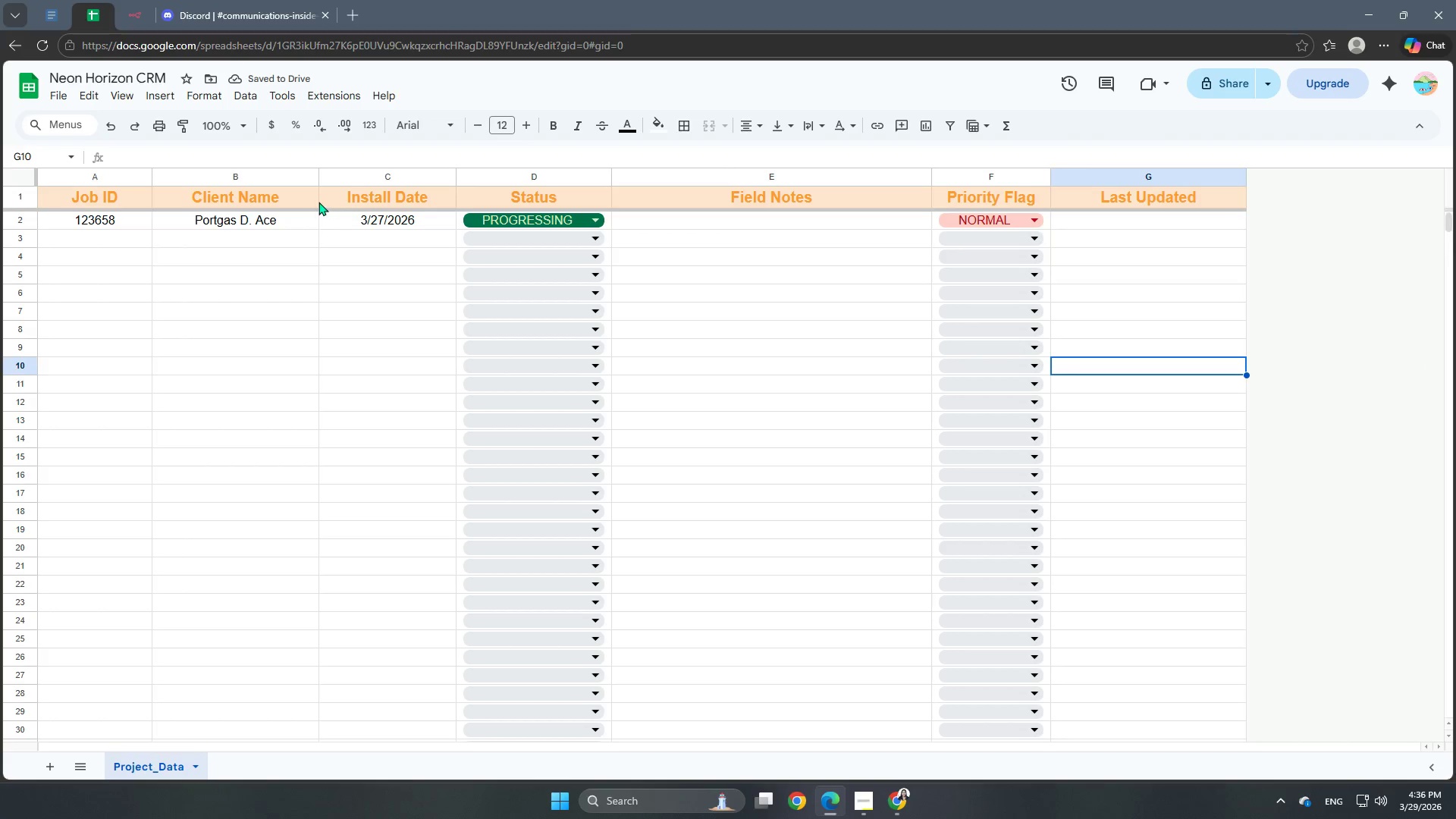 
left_click([202, 3])
 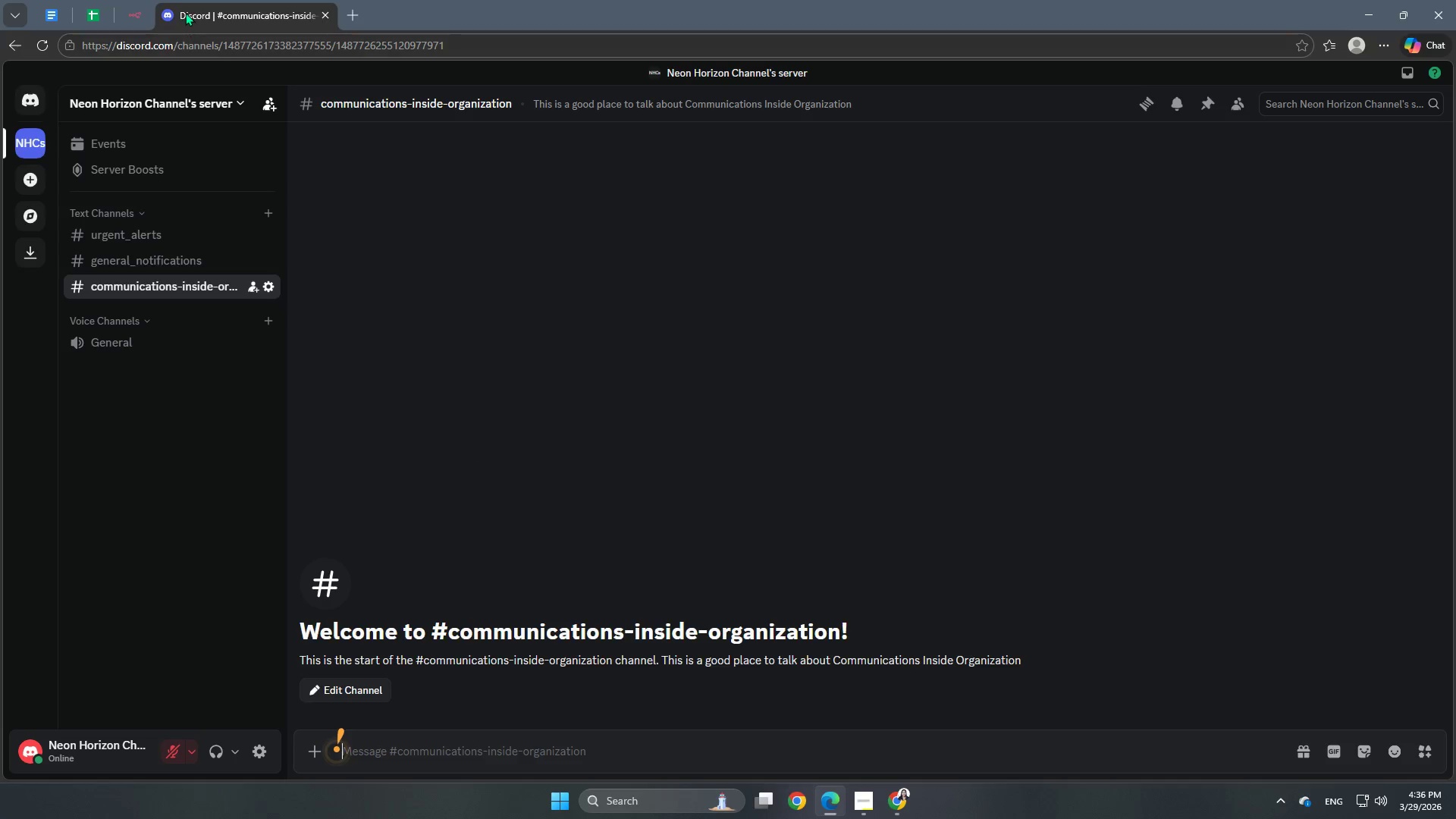 
left_click([133, 7])
 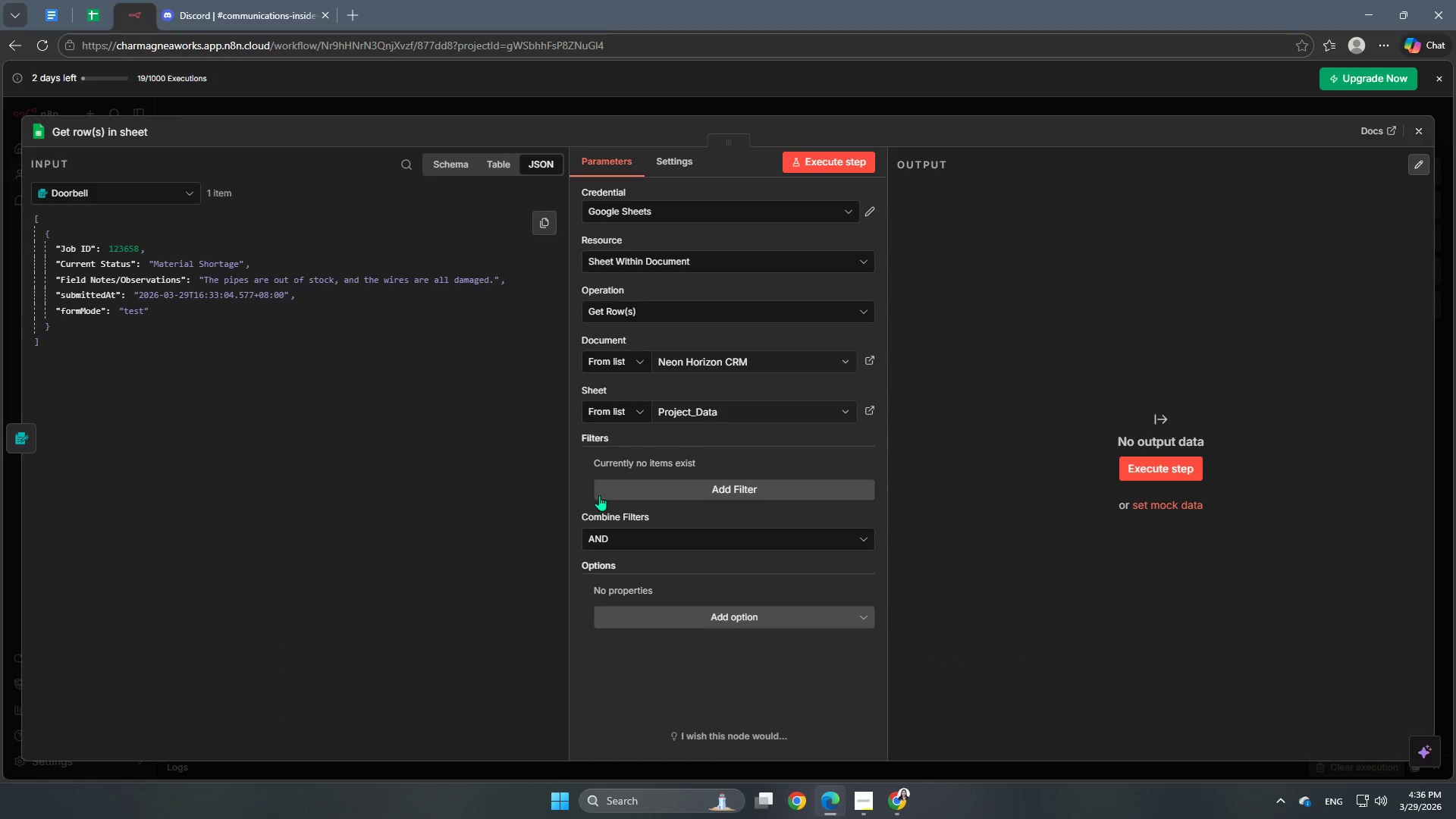 
scroll: coordinate [703, 548], scroll_direction: down, amount: 1.0
 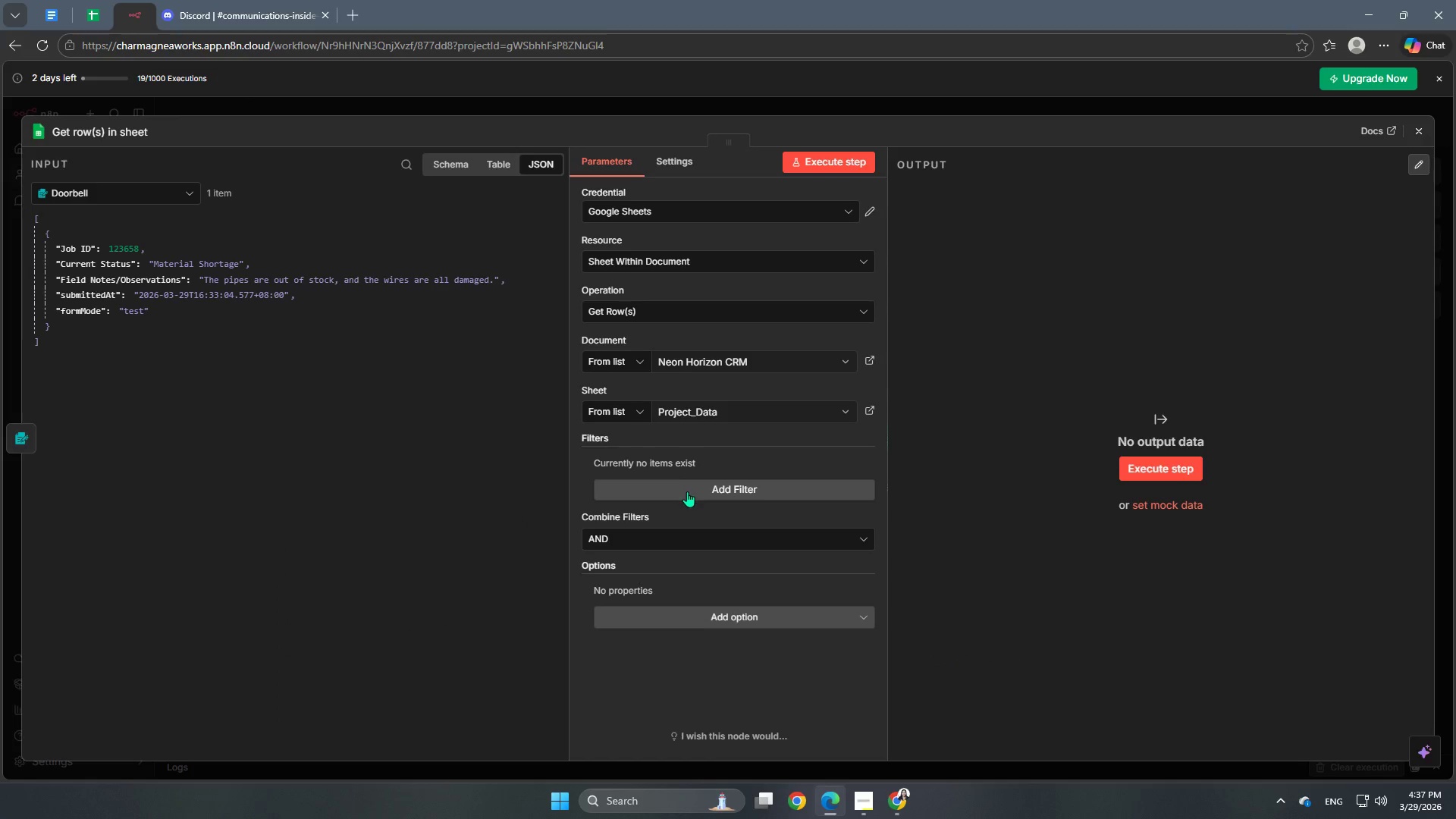 
left_click([687, 491])
 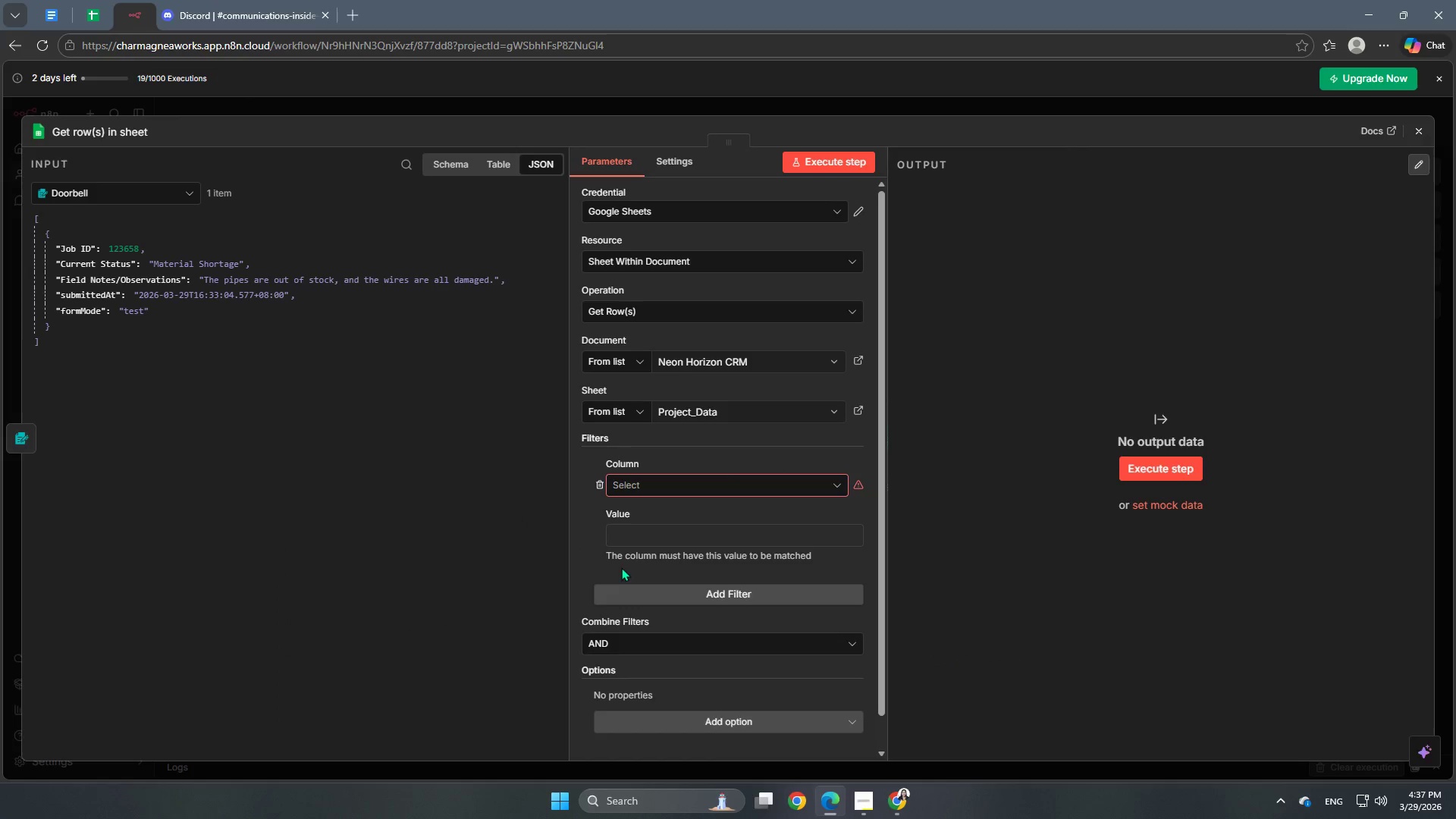 
left_click([716, 486])
 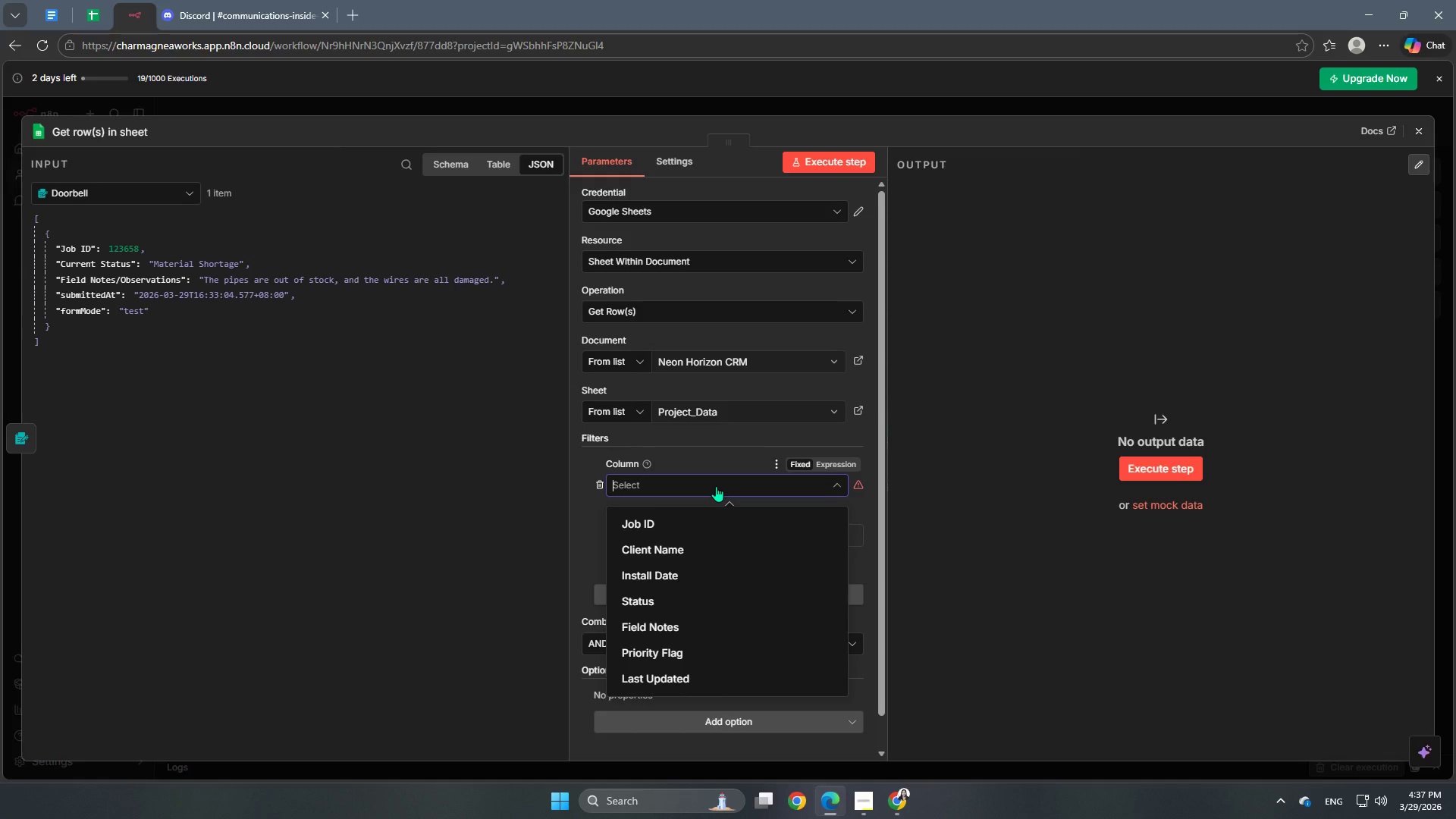 
wait(6.12)
 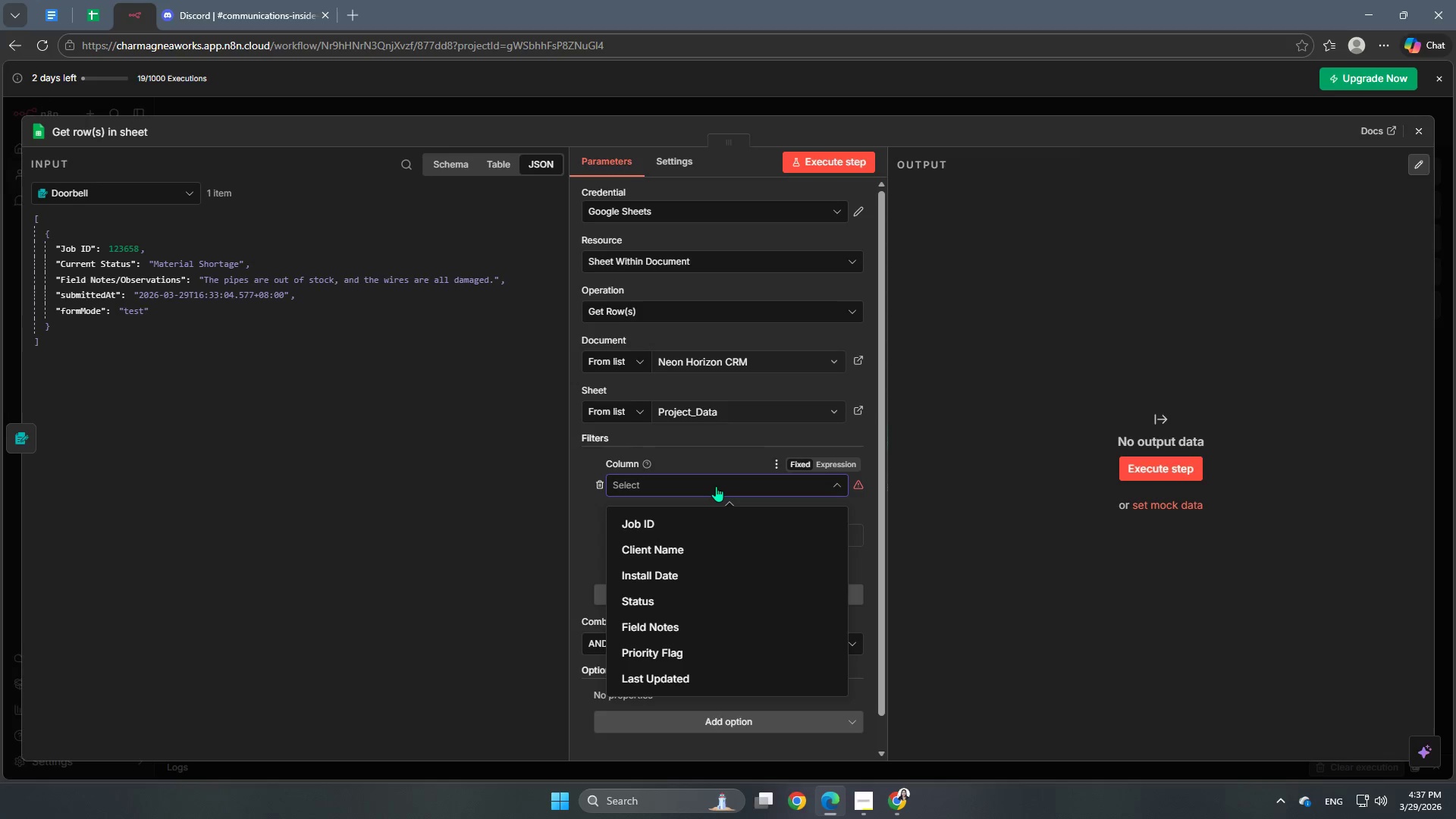 
left_click([701, 525])
 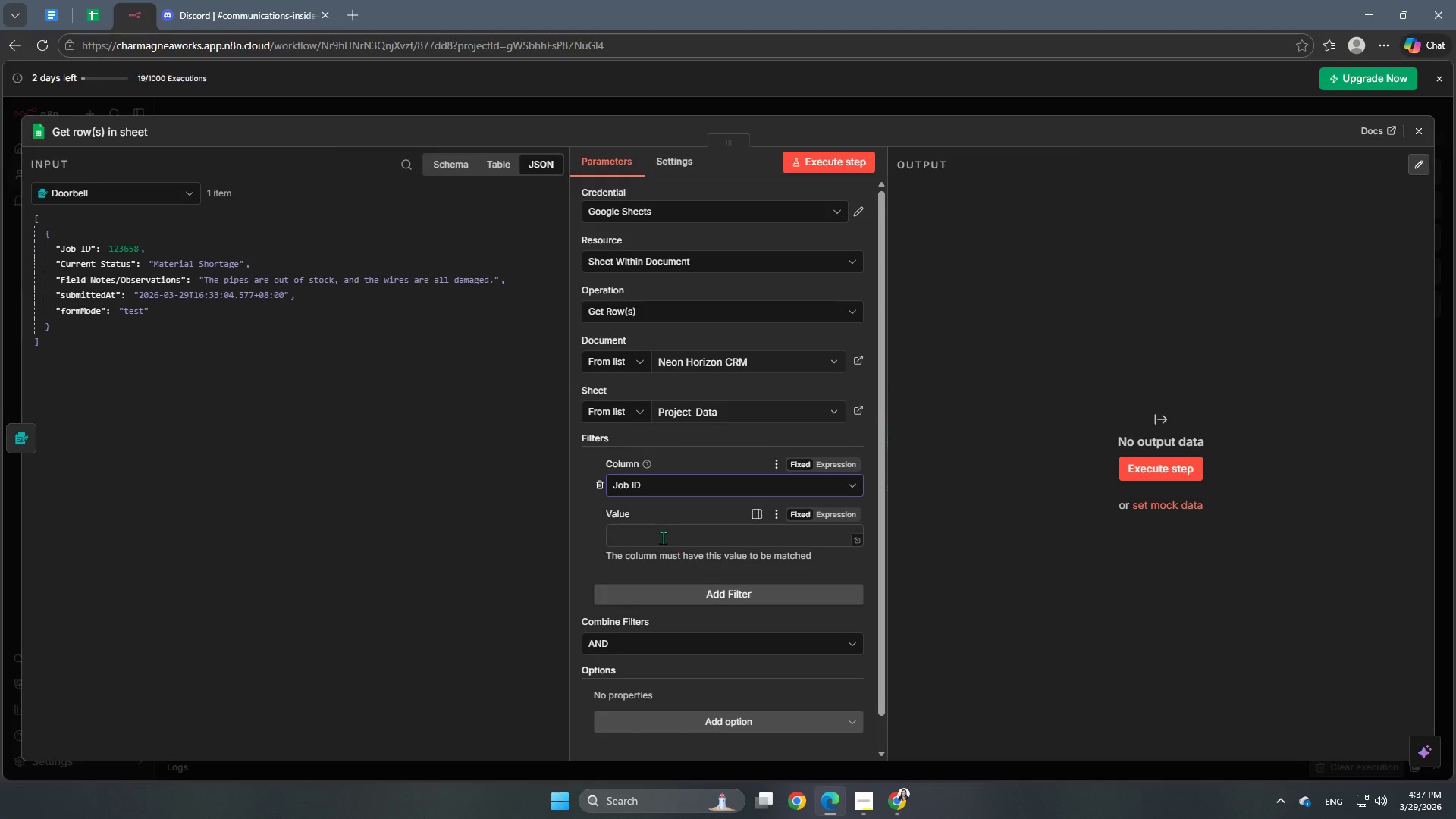 
left_click([662, 538])
 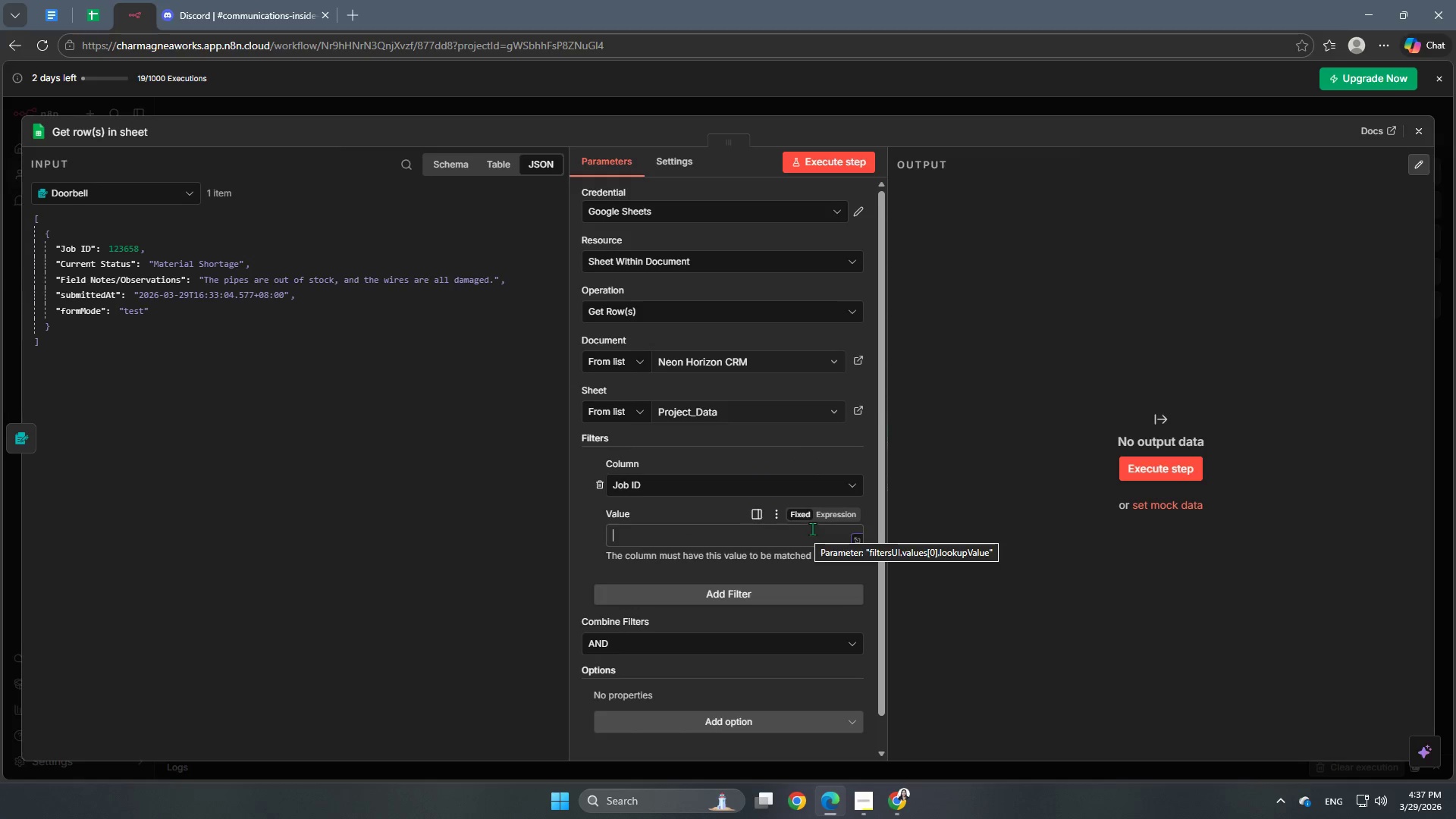 
wait(8.19)
 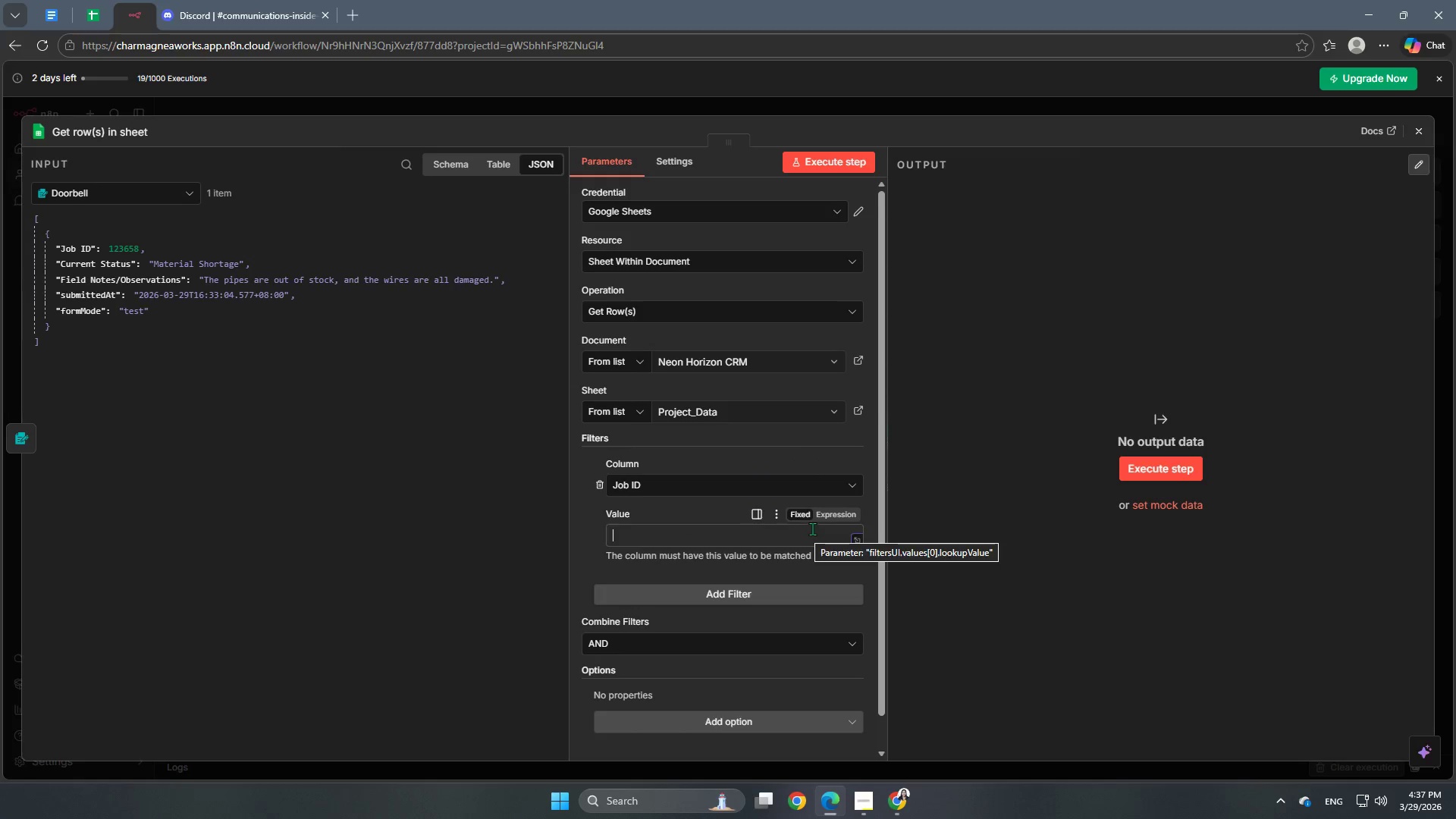 
left_click_drag(start_coordinate=[85, 251], to_coordinate=[666, 554])
 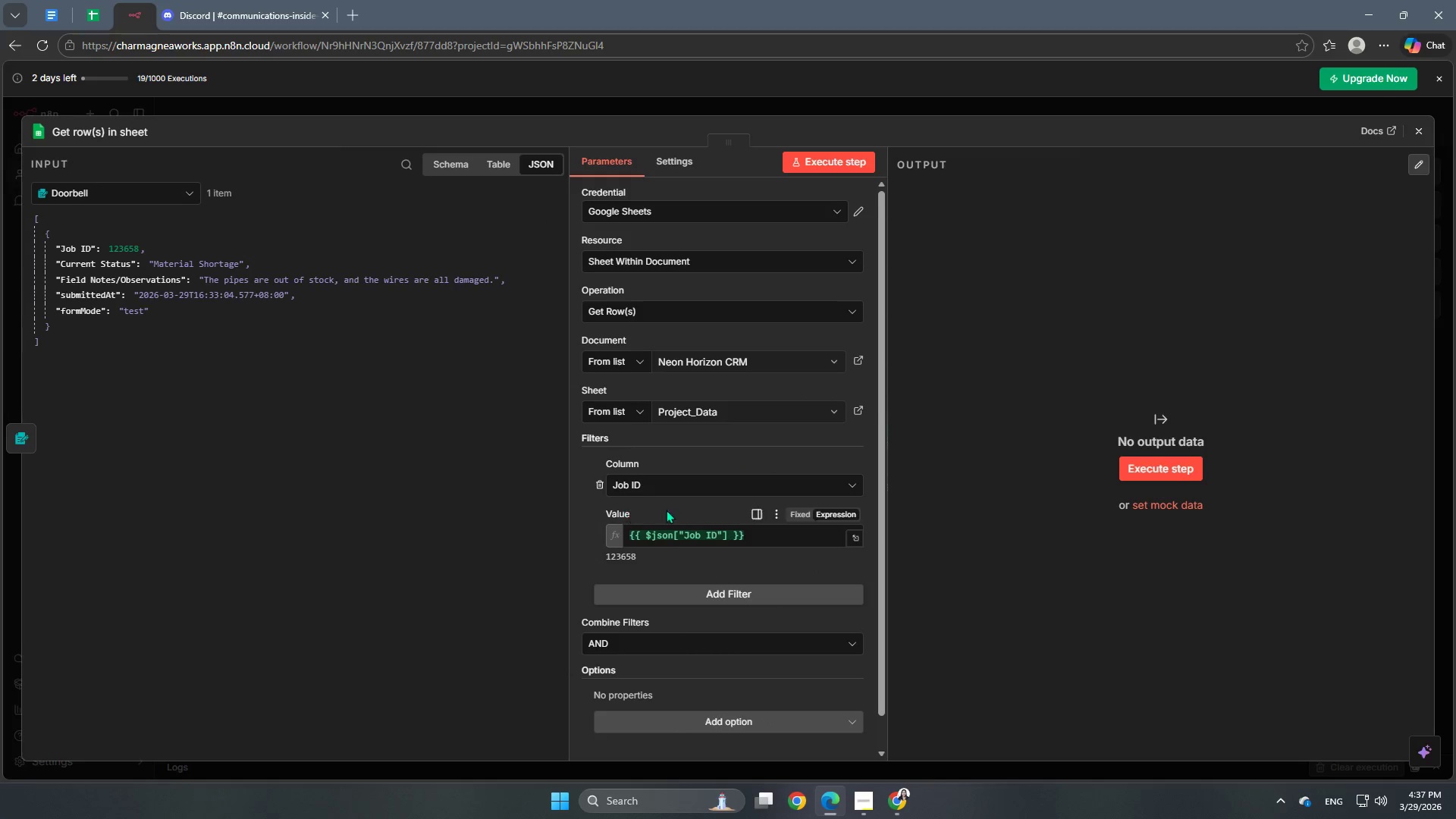 
wait(8.12)
 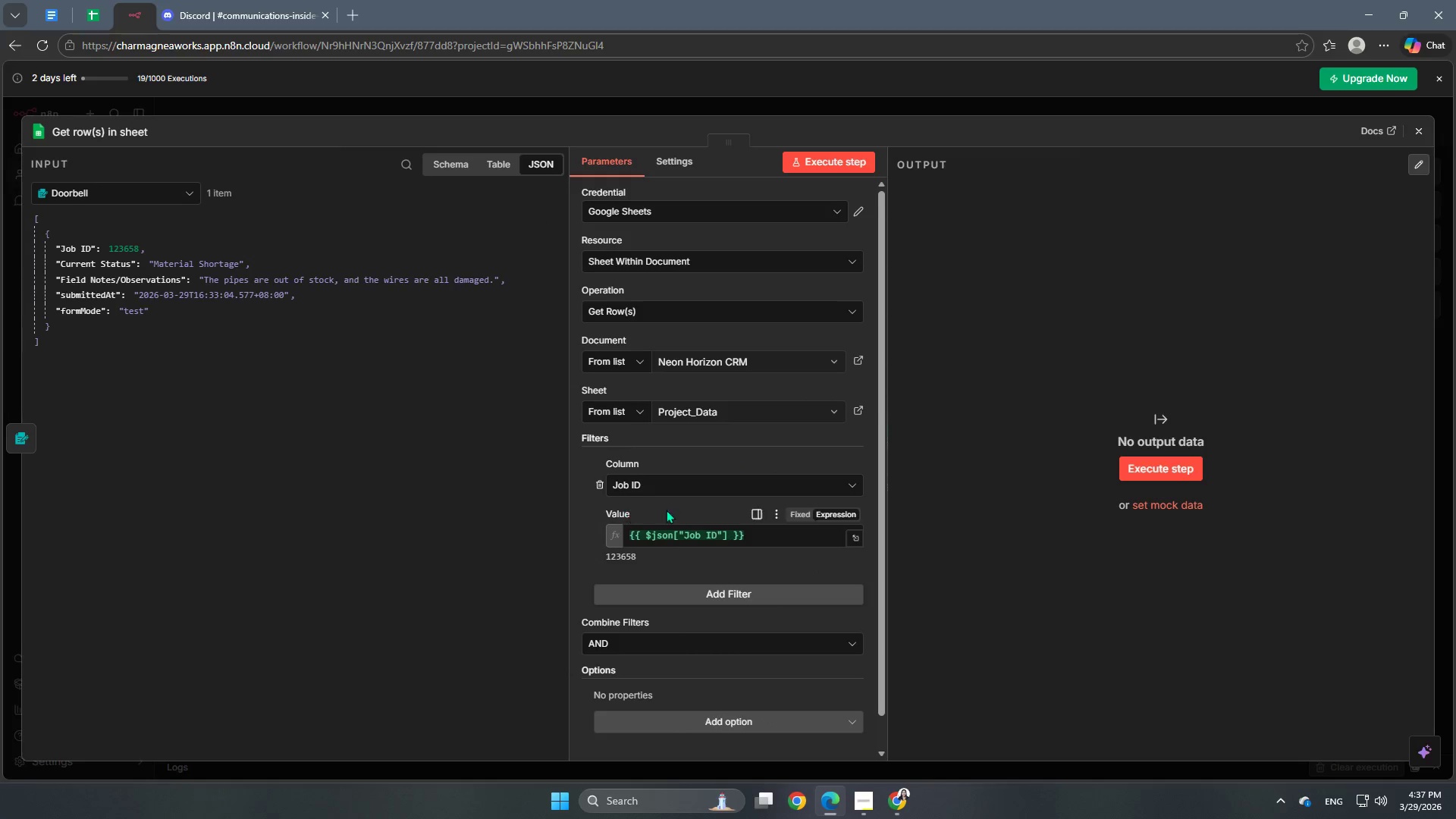 
scroll: coordinate [601, 554], scroll_direction: down, amount: 2.0
 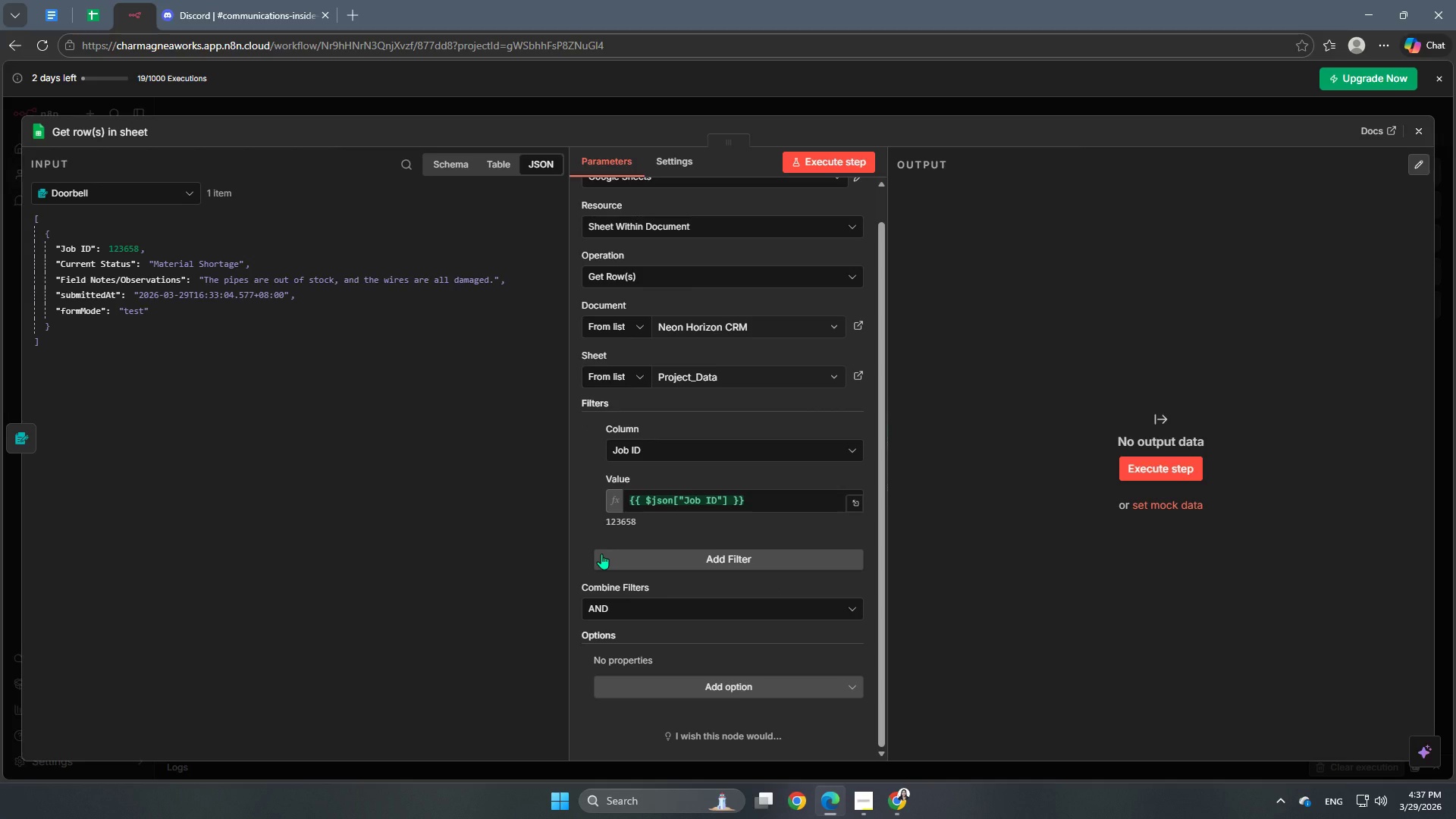 
wait(8.4)
 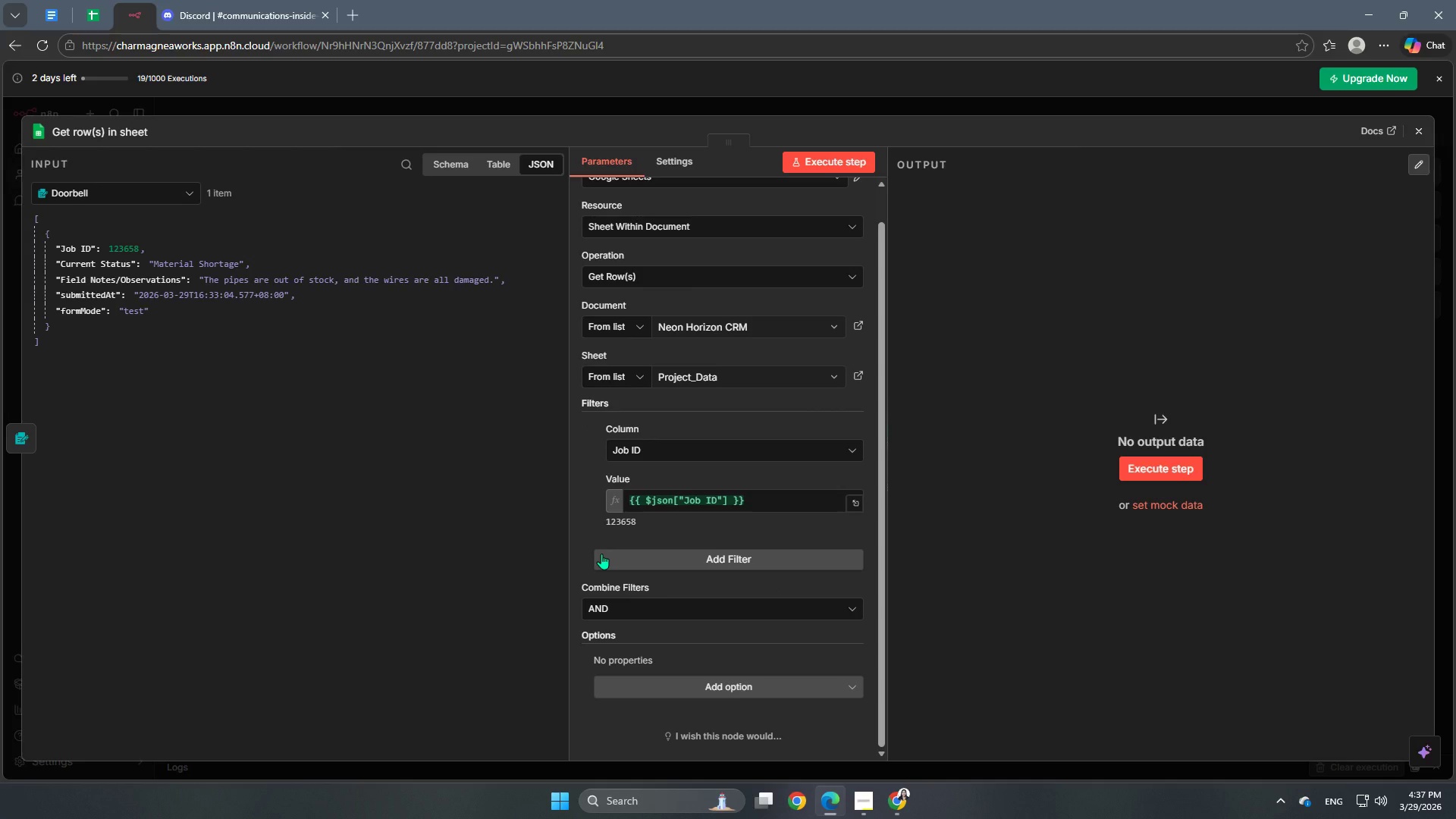 
scroll: coordinate [737, 603], scroll_direction: down, amount: 3.0
 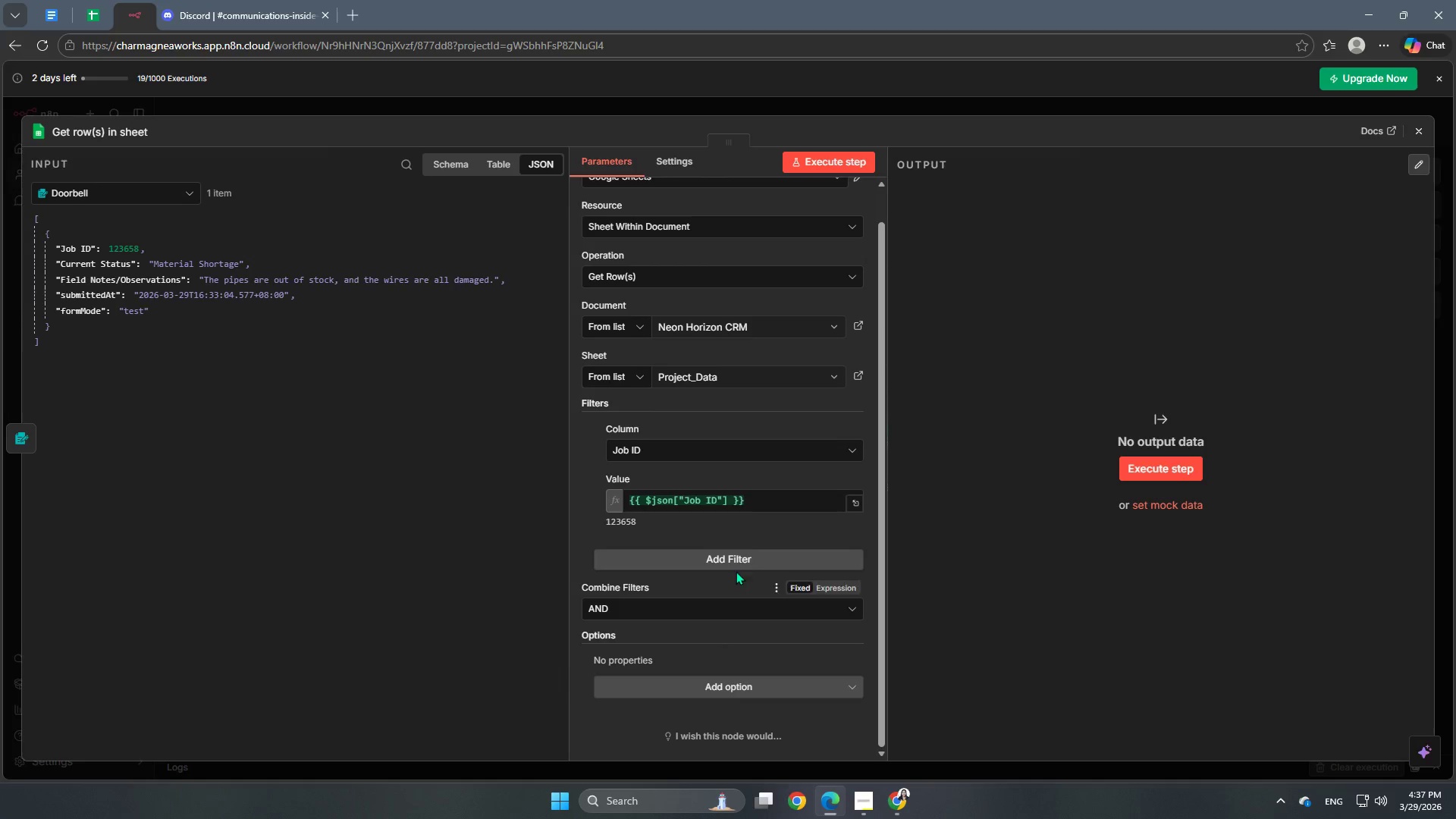 
left_click([736, 557])
 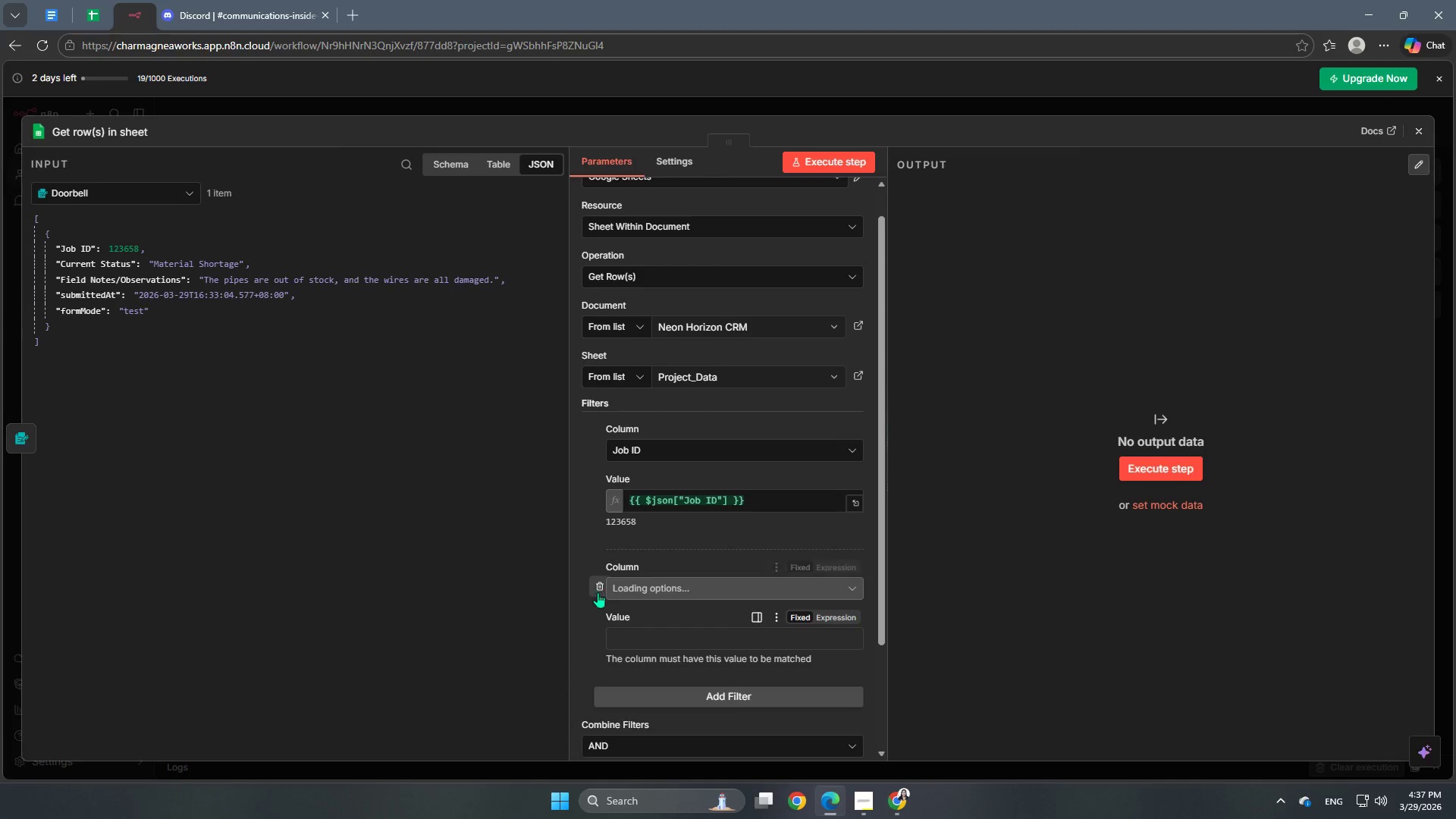 
left_click([598, 585])
 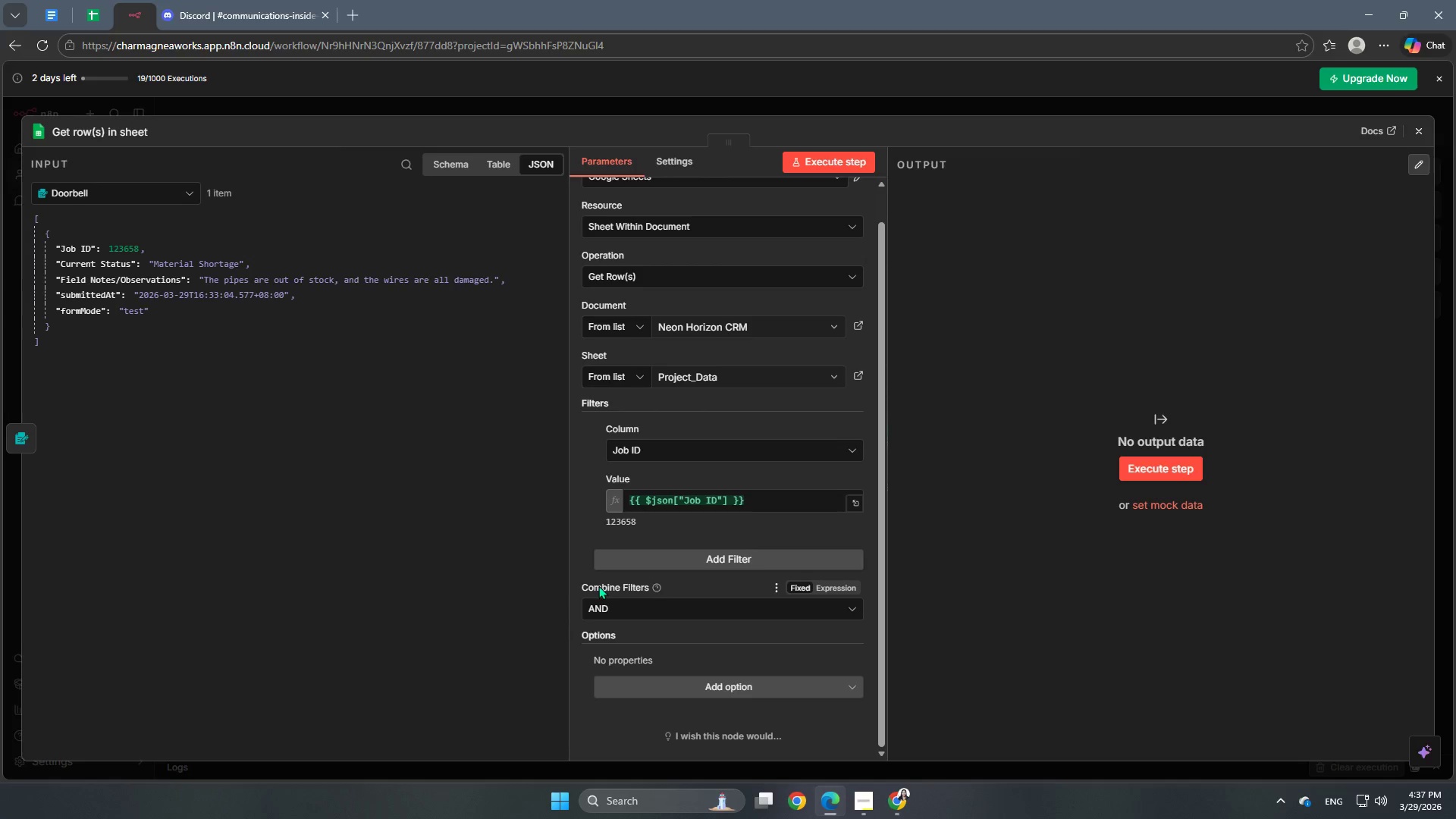 
mouse_move([654, 605])
 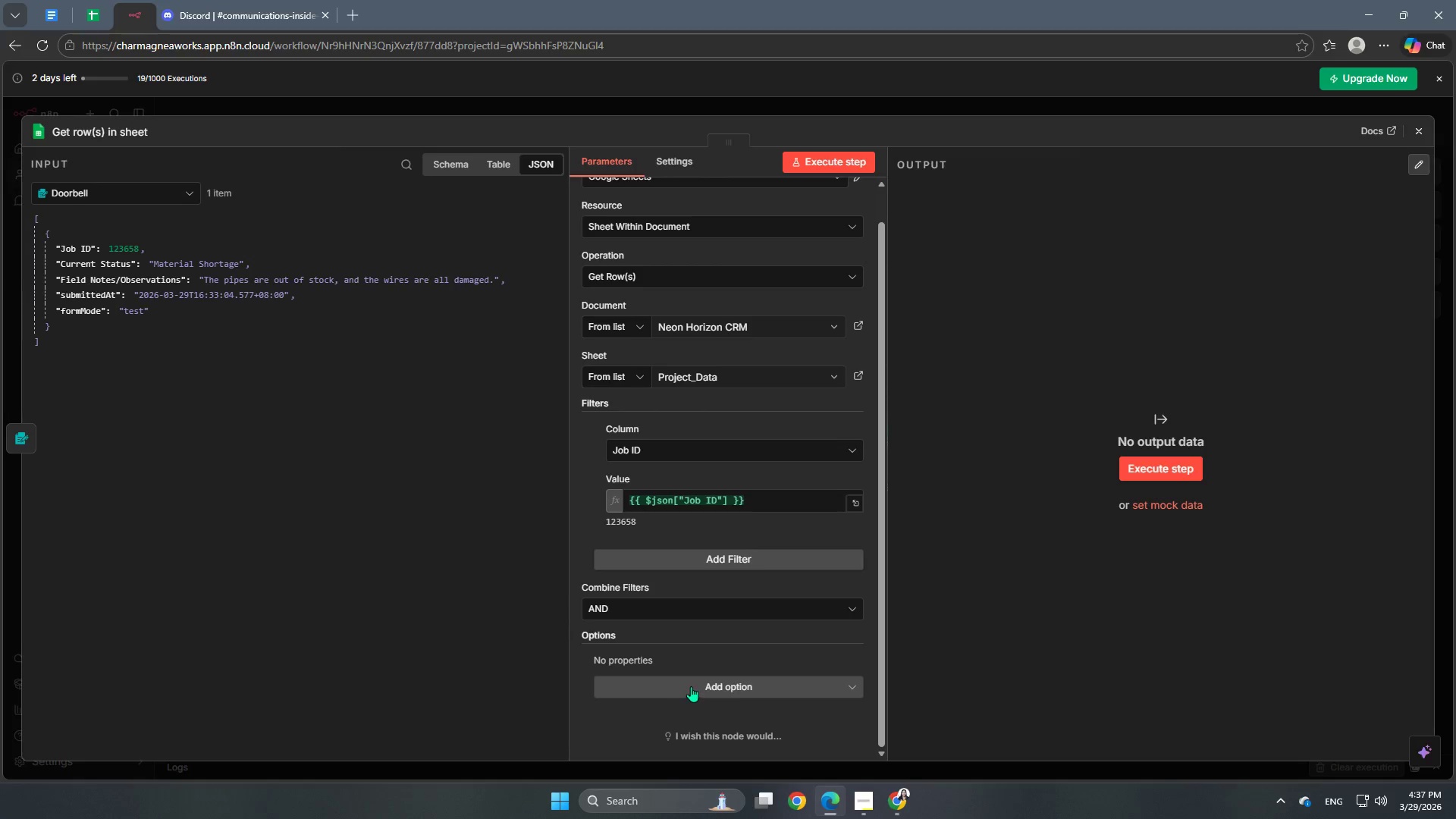 
left_click([691, 686])
 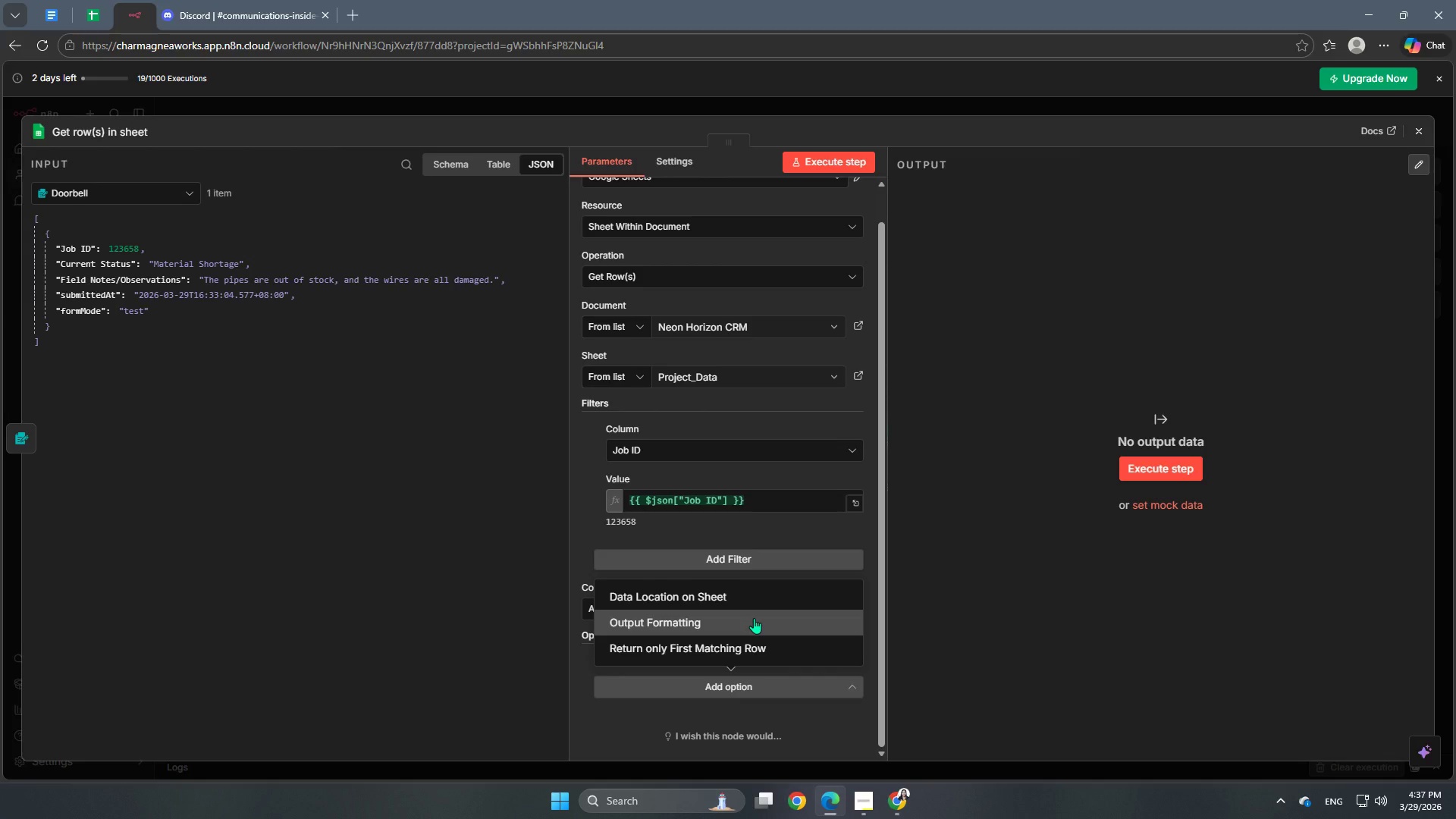 
wait(6.66)
 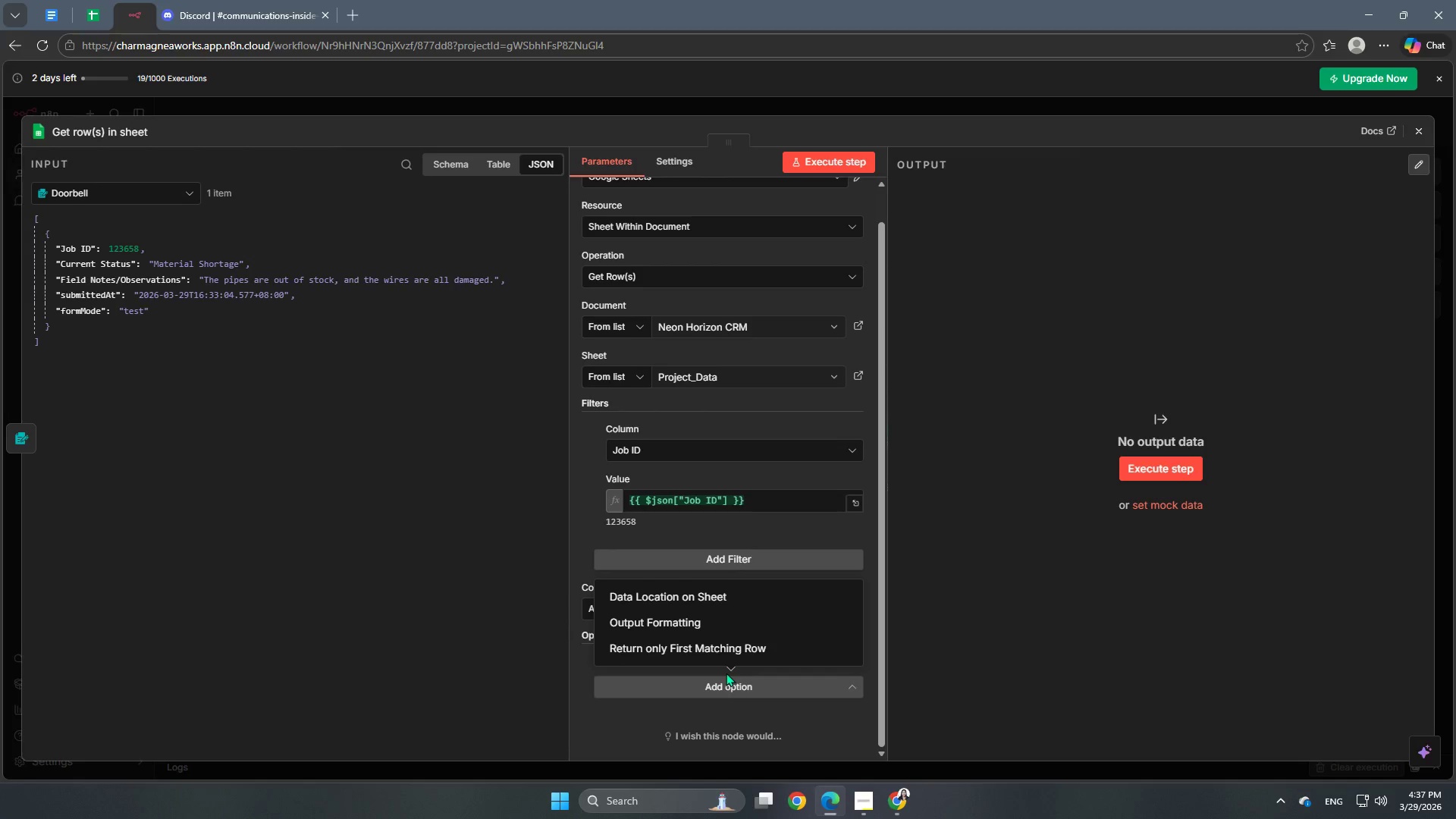 
scroll: coordinate [730, 569], scroll_direction: down, amount: 3.0
 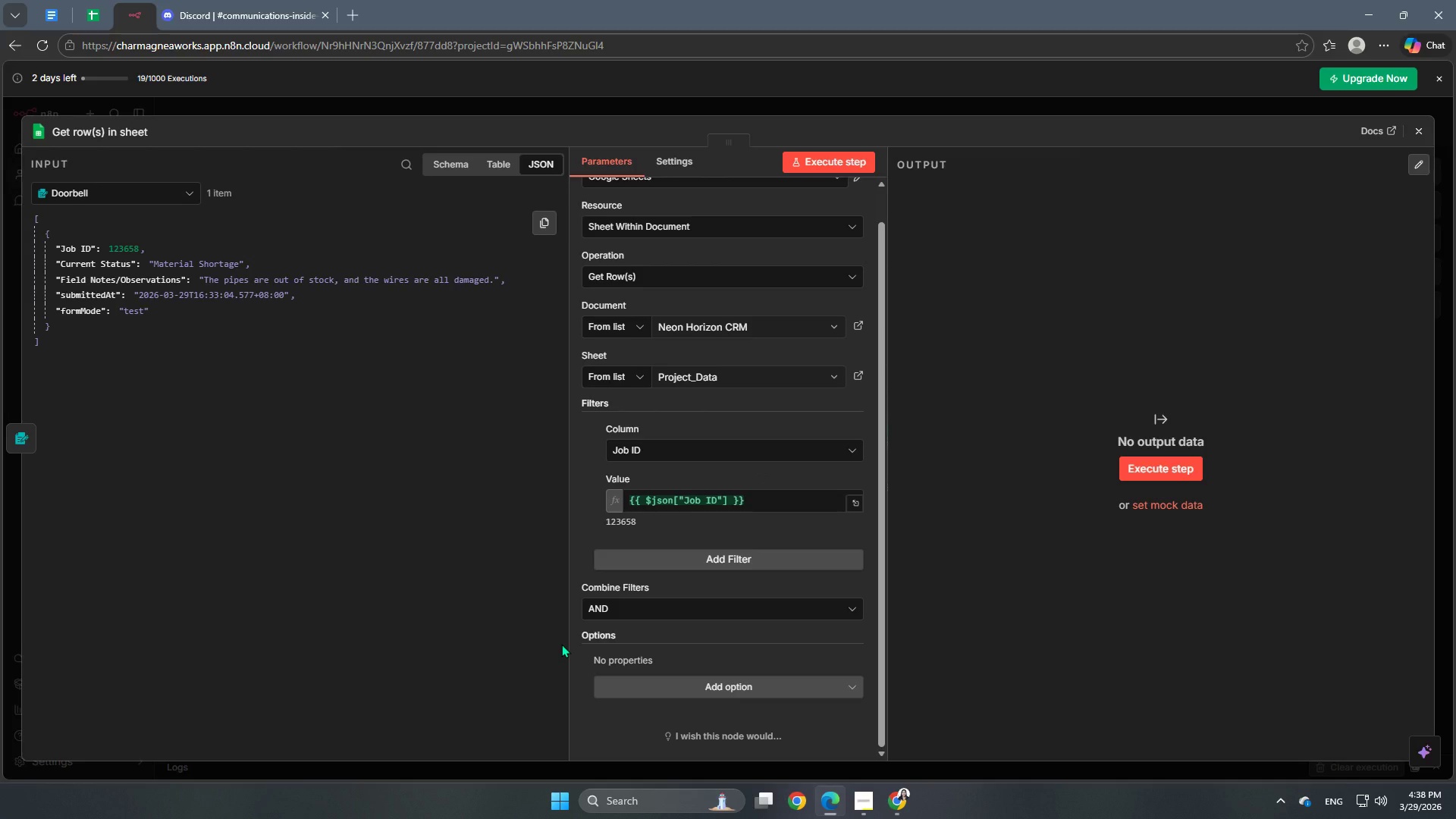 
wait(26.31)
 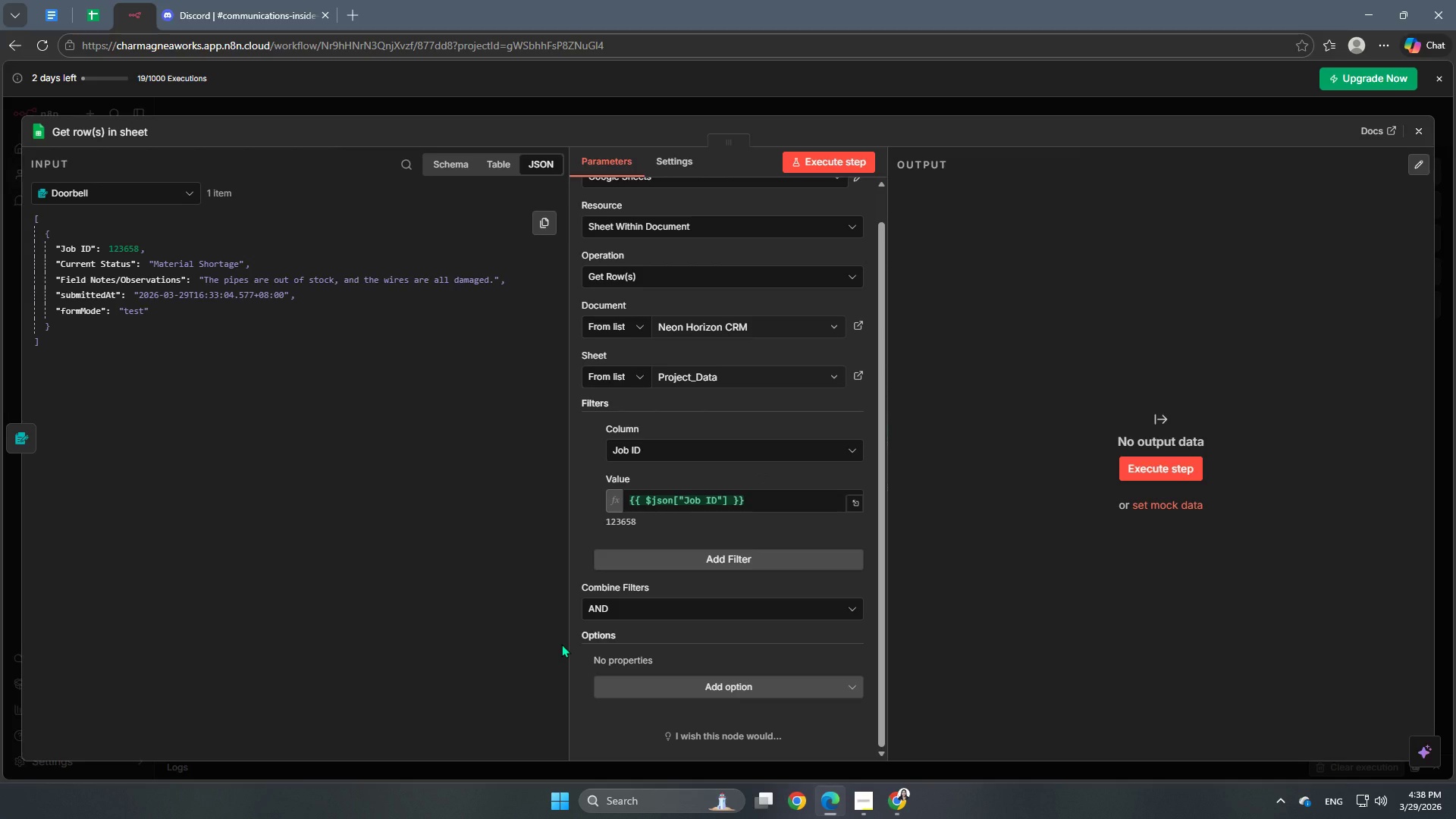 
left_click([674, 618])
 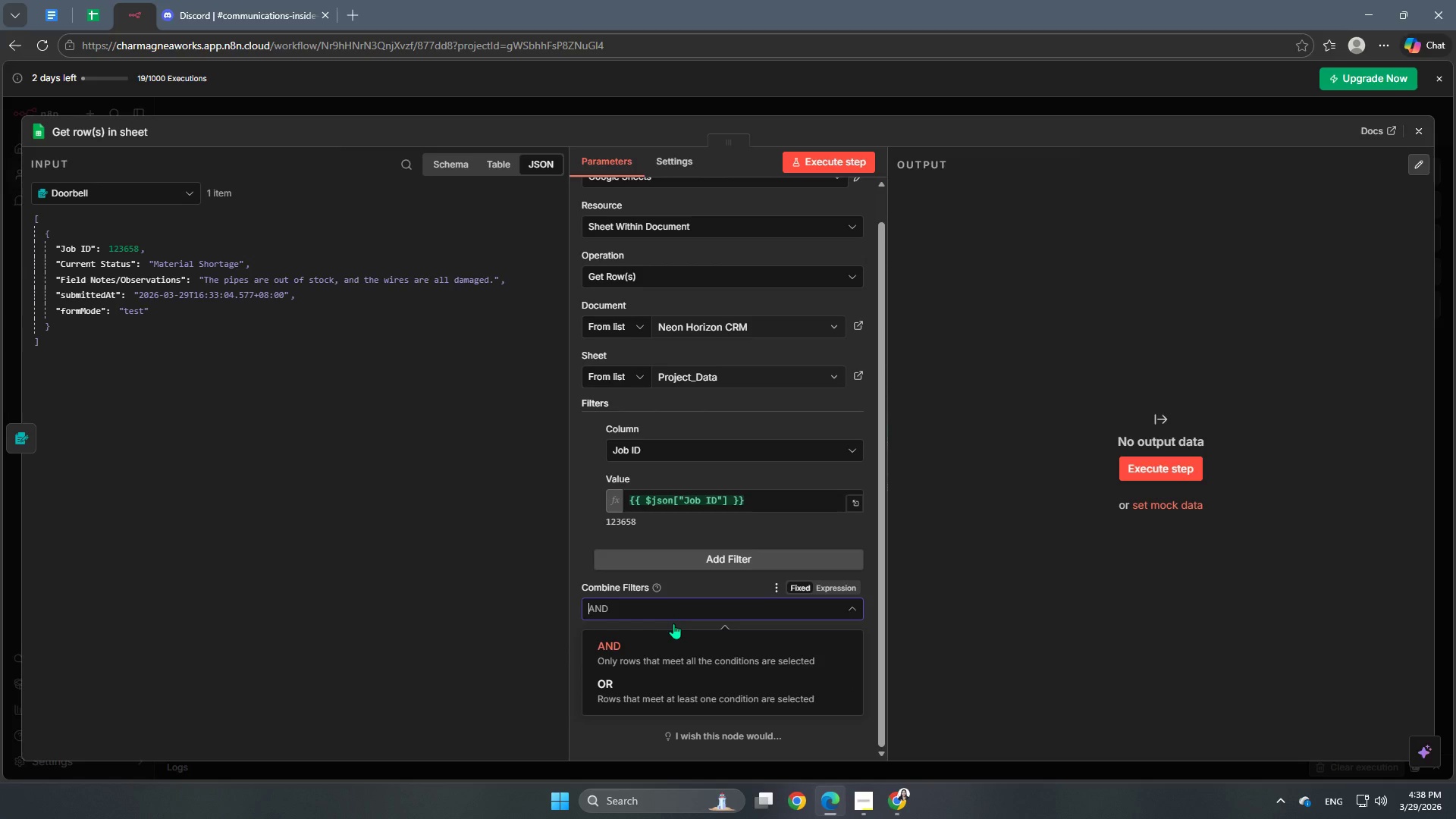 
left_click([582, 534])
 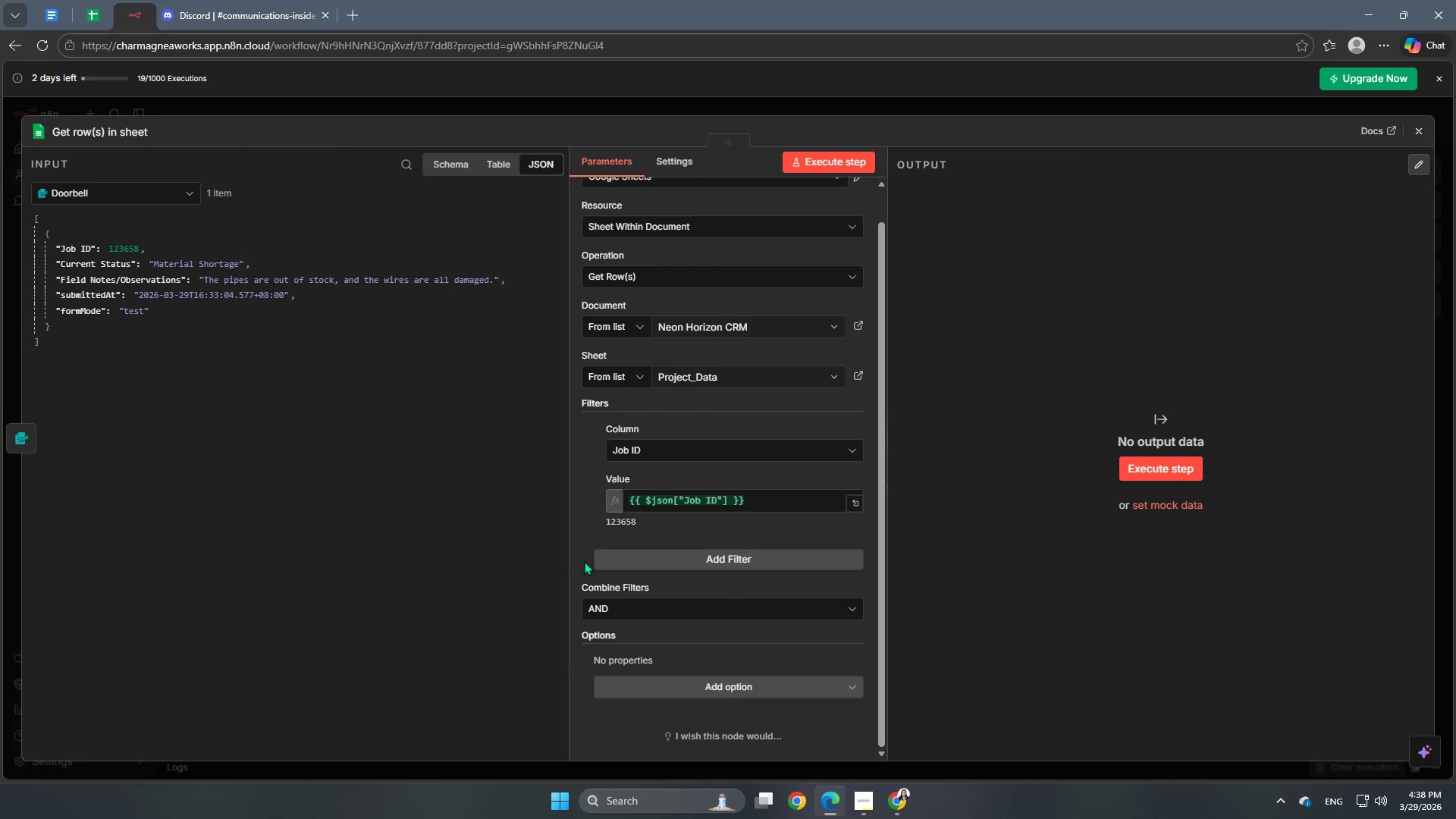 
scroll: coordinate [586, 585], scroll_direction: down, amount: 2.0
 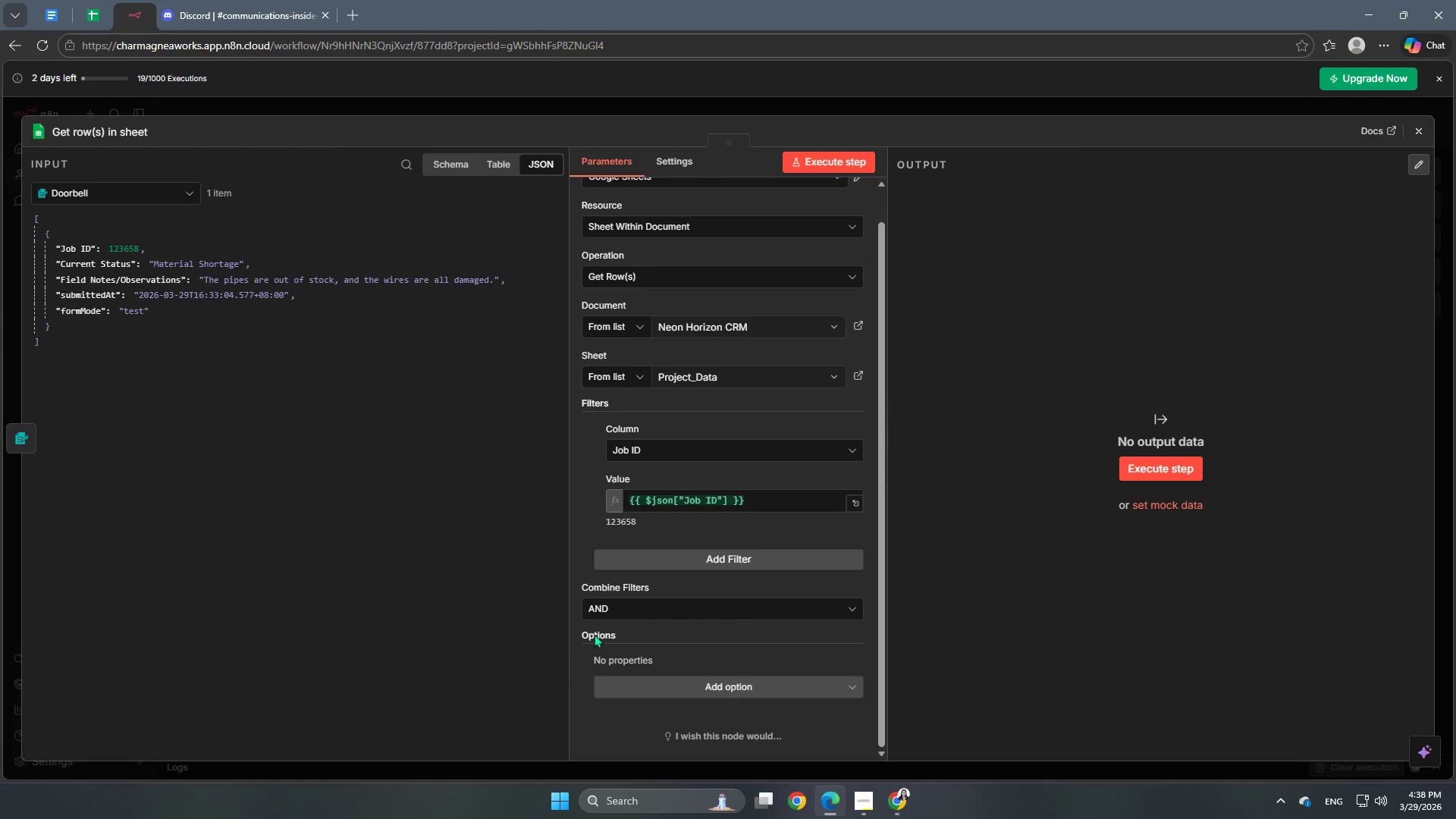 
left_click([594, 634])
 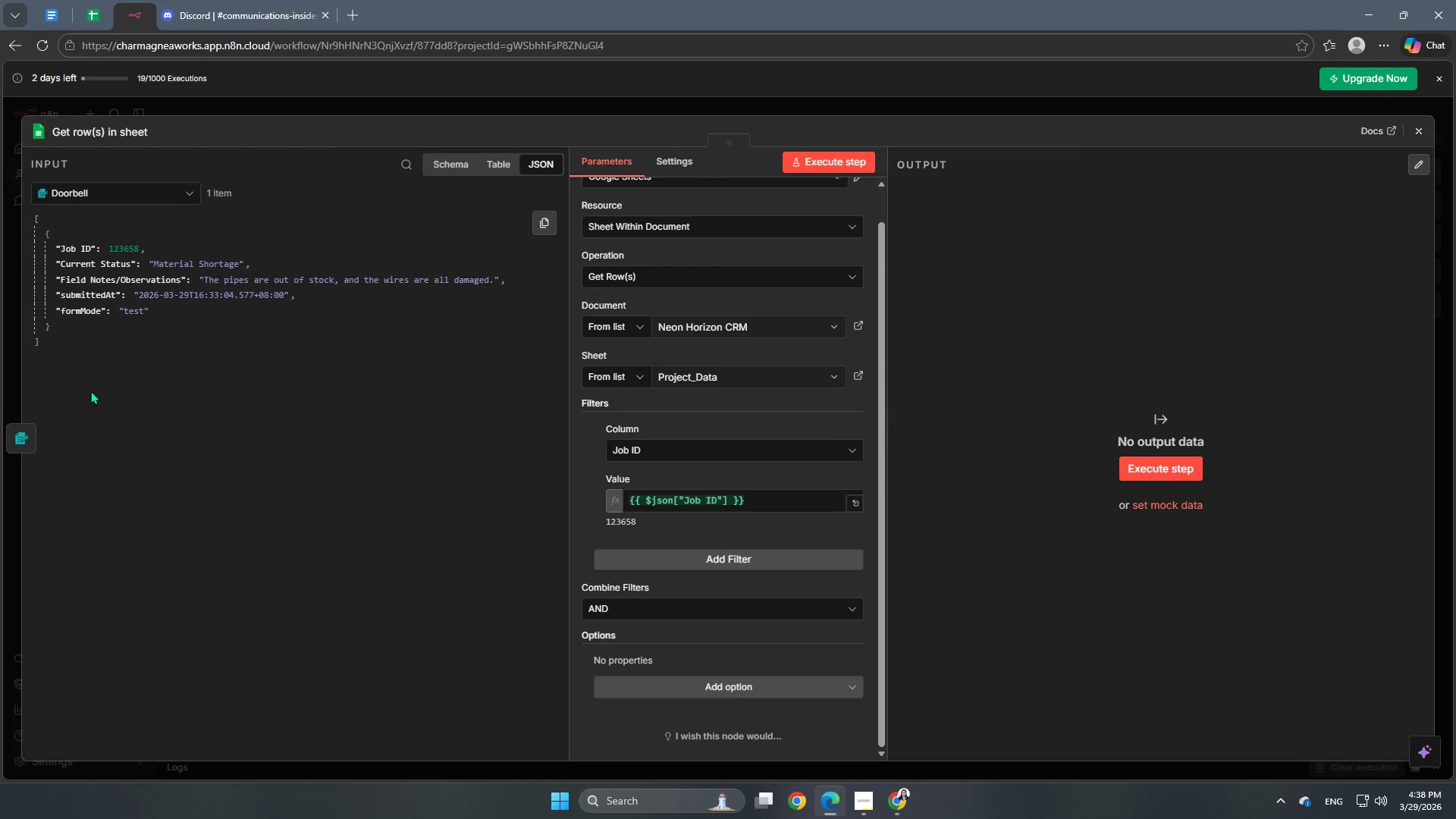 
wait(24.61)
 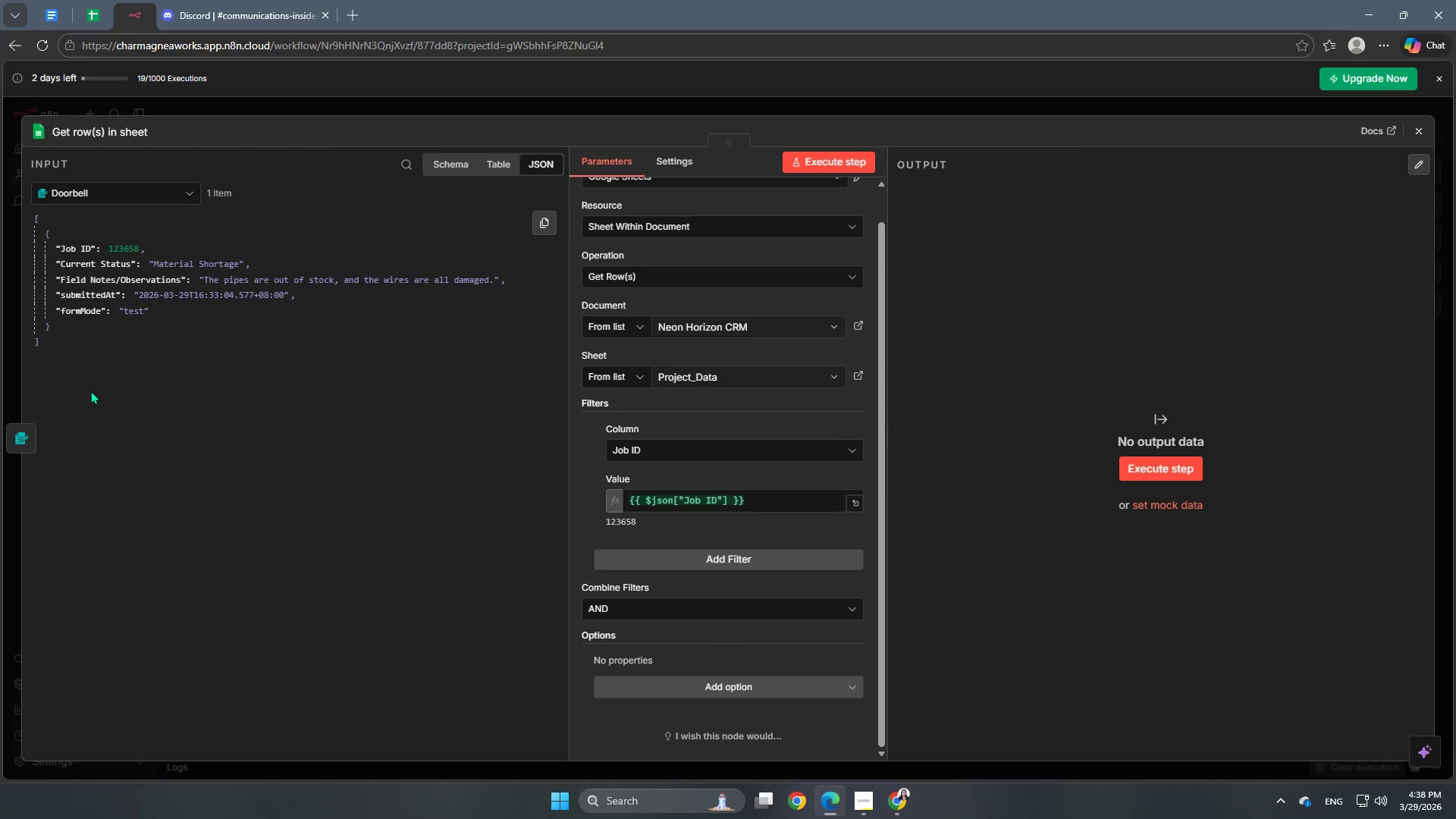 
left_click([663, 158])
 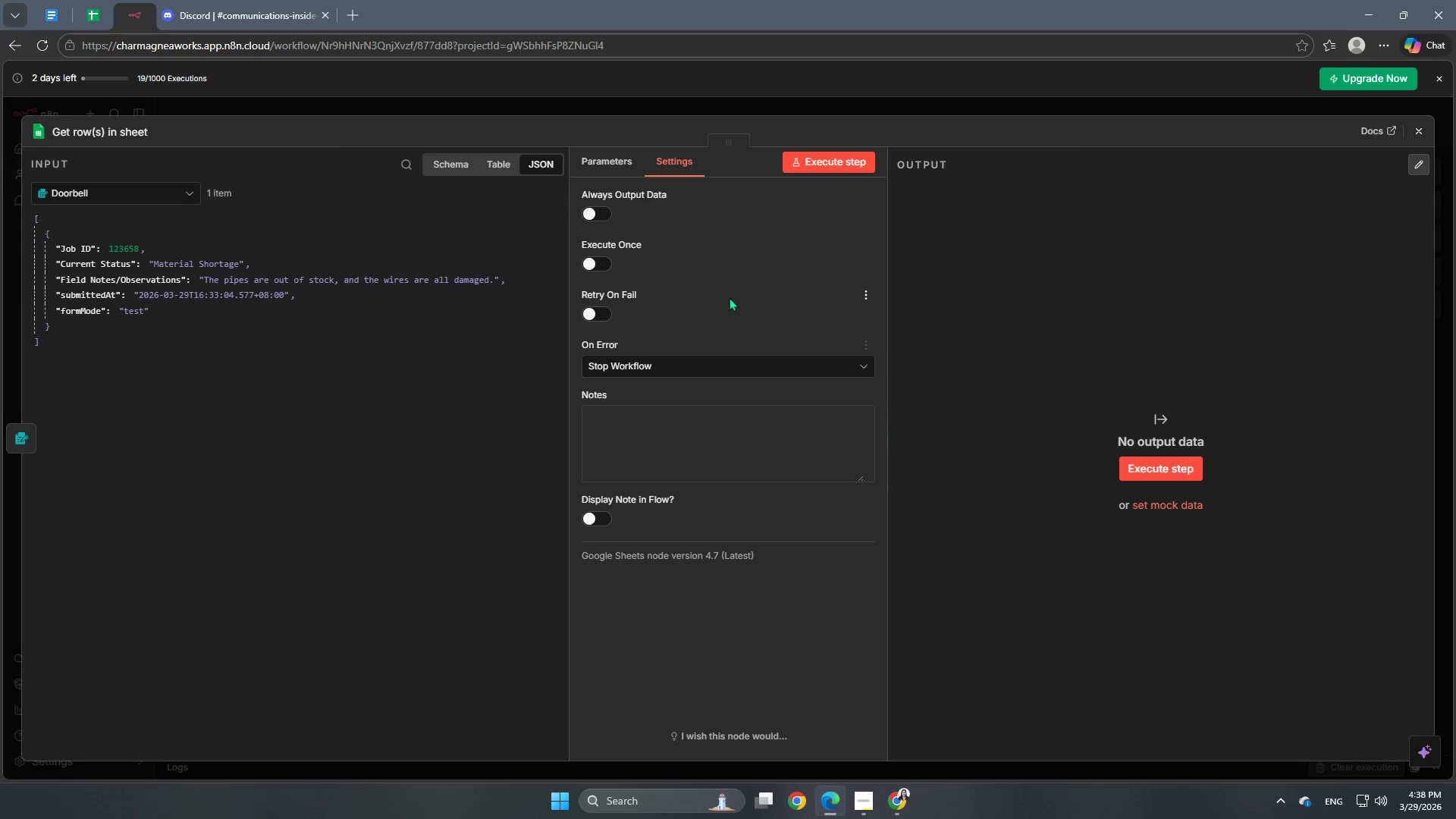 
left_click([601, 217])
 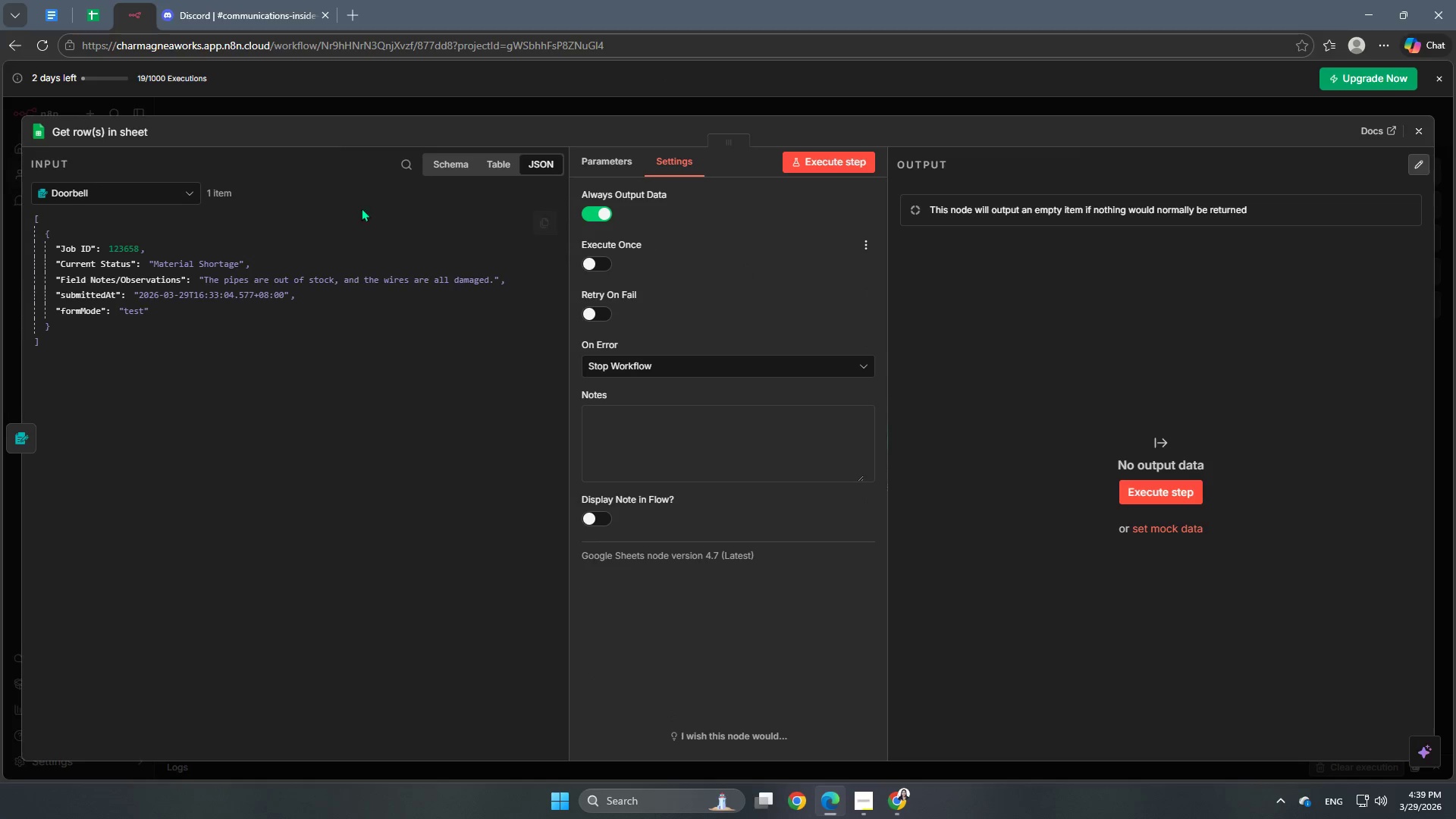 
wait(8.72)
 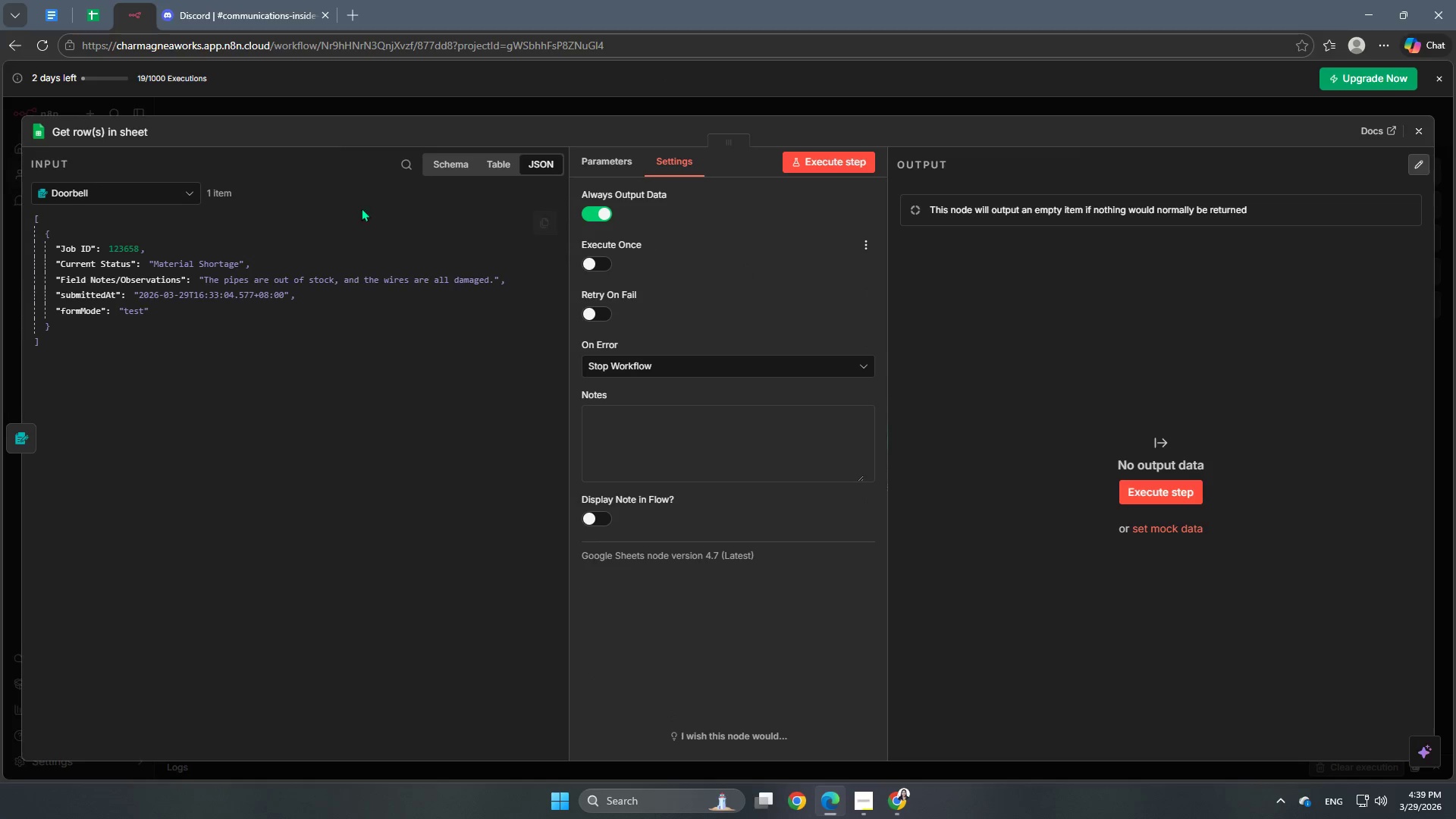 
left_click([595, 170])
 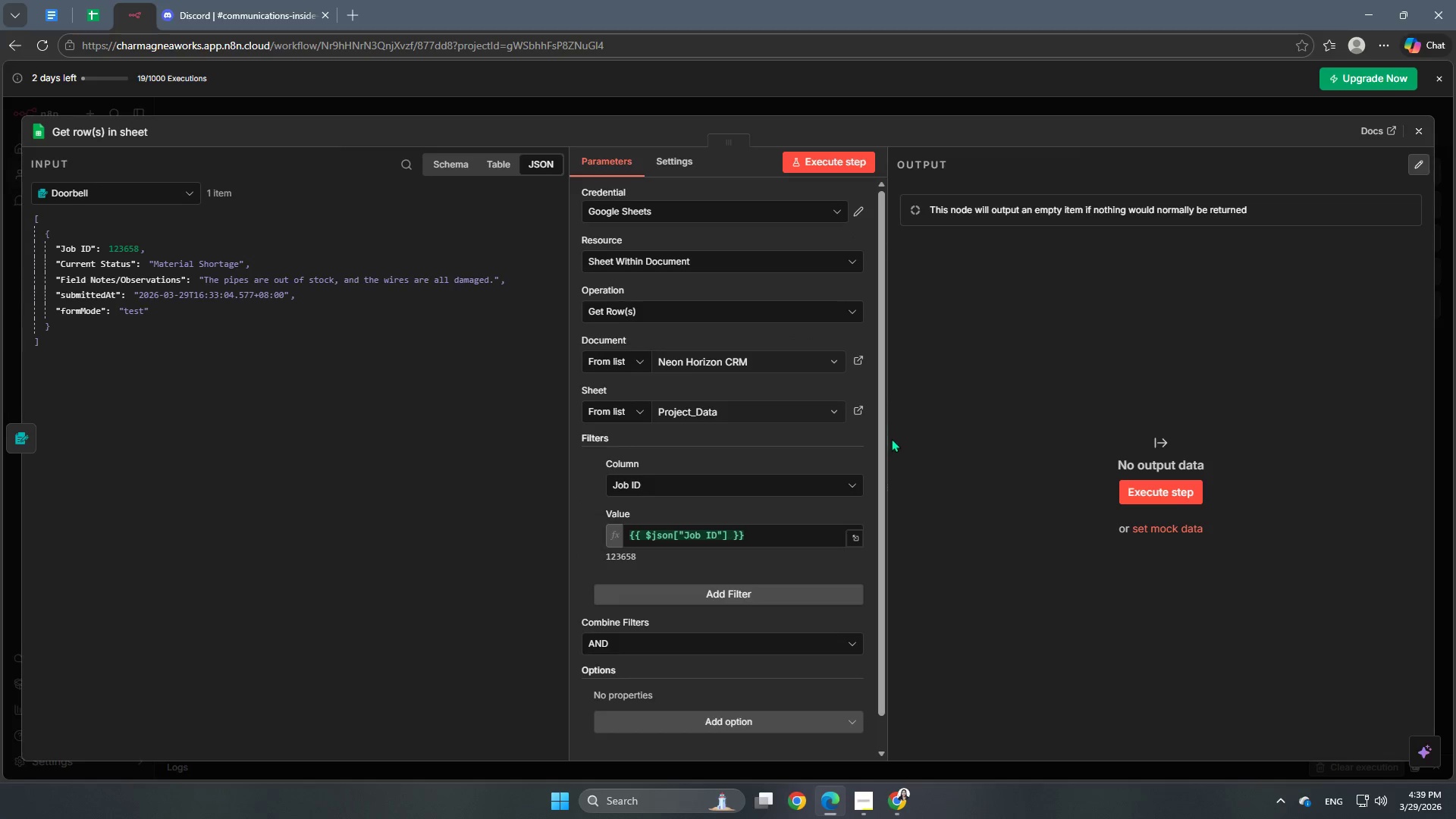 
scroll: coordinate [890, 440], scroll_direction: down, amount: 2.0
 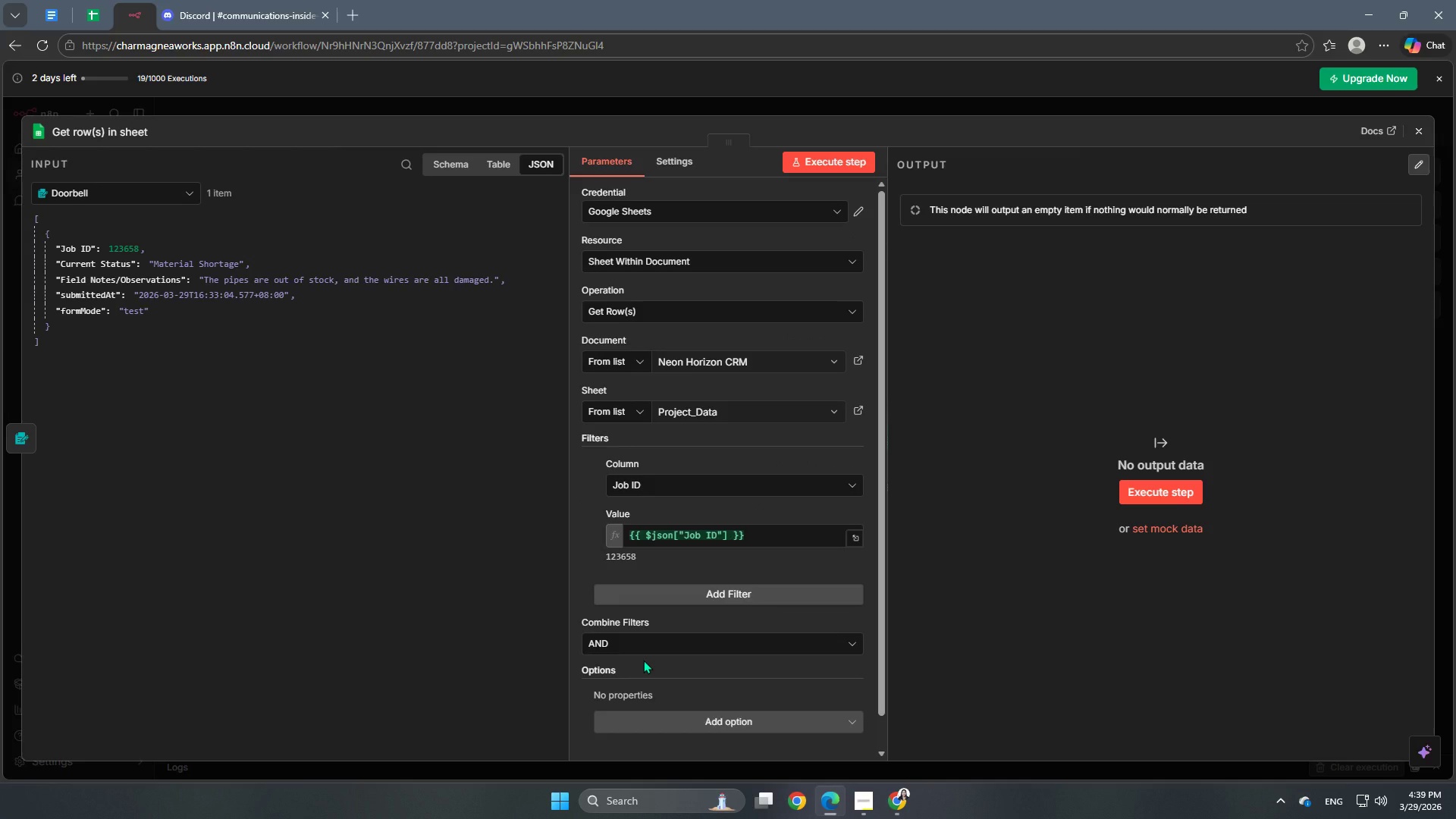 
wait(33.79)
 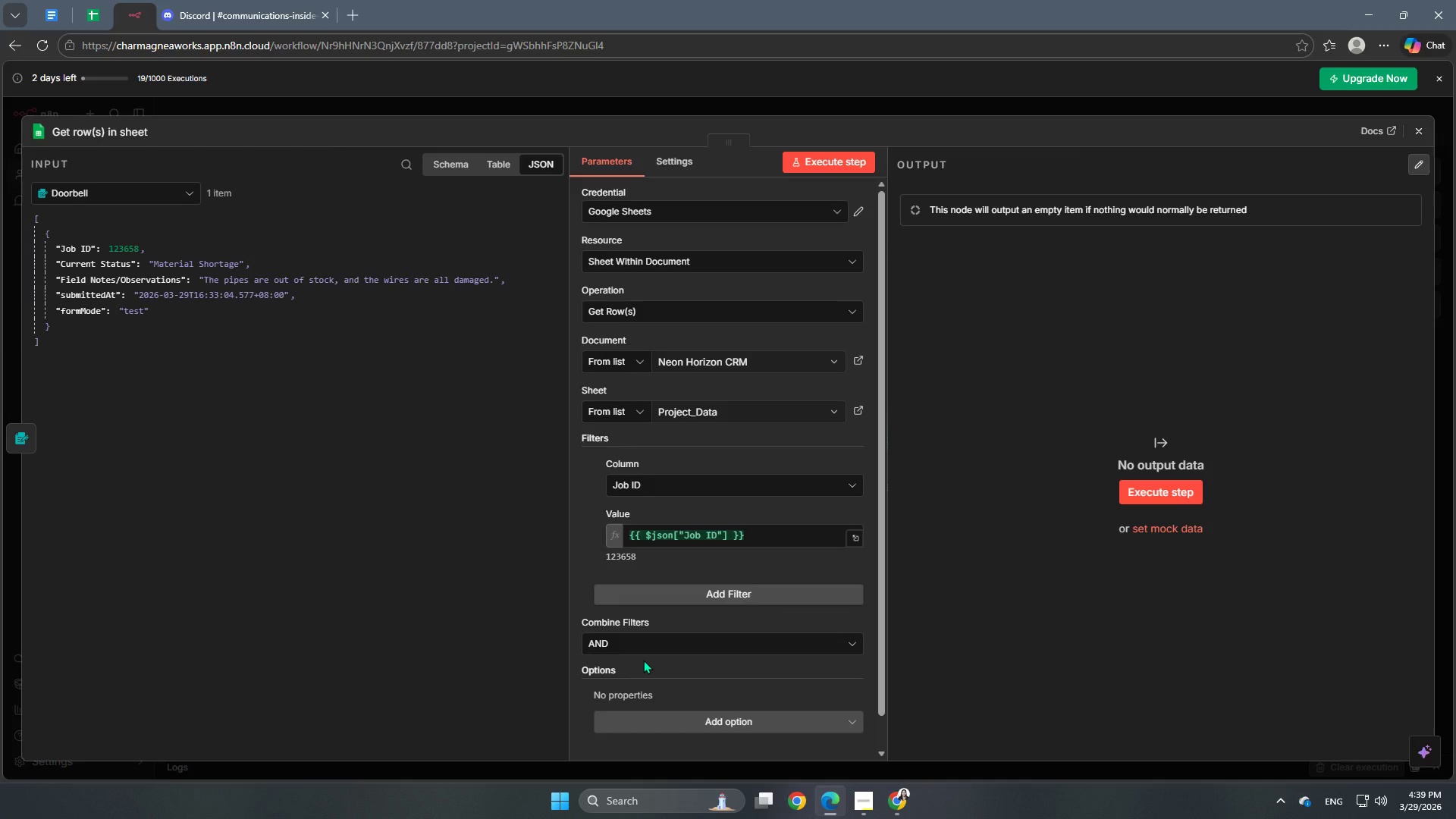 
scroll: coordinate [762, 527], scroll_direction: none, amount: 0.0
 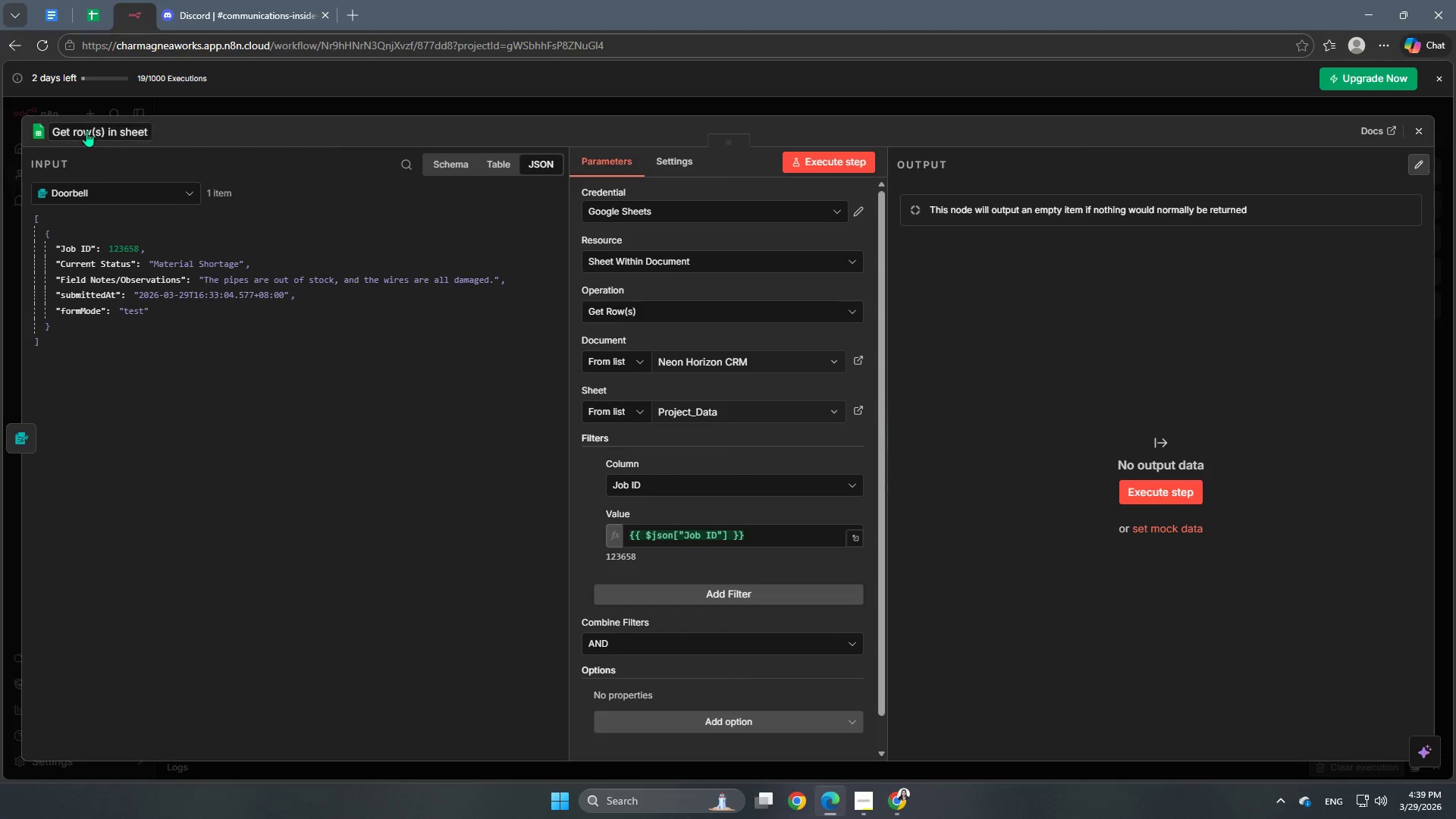 
left_click([97, 133])
 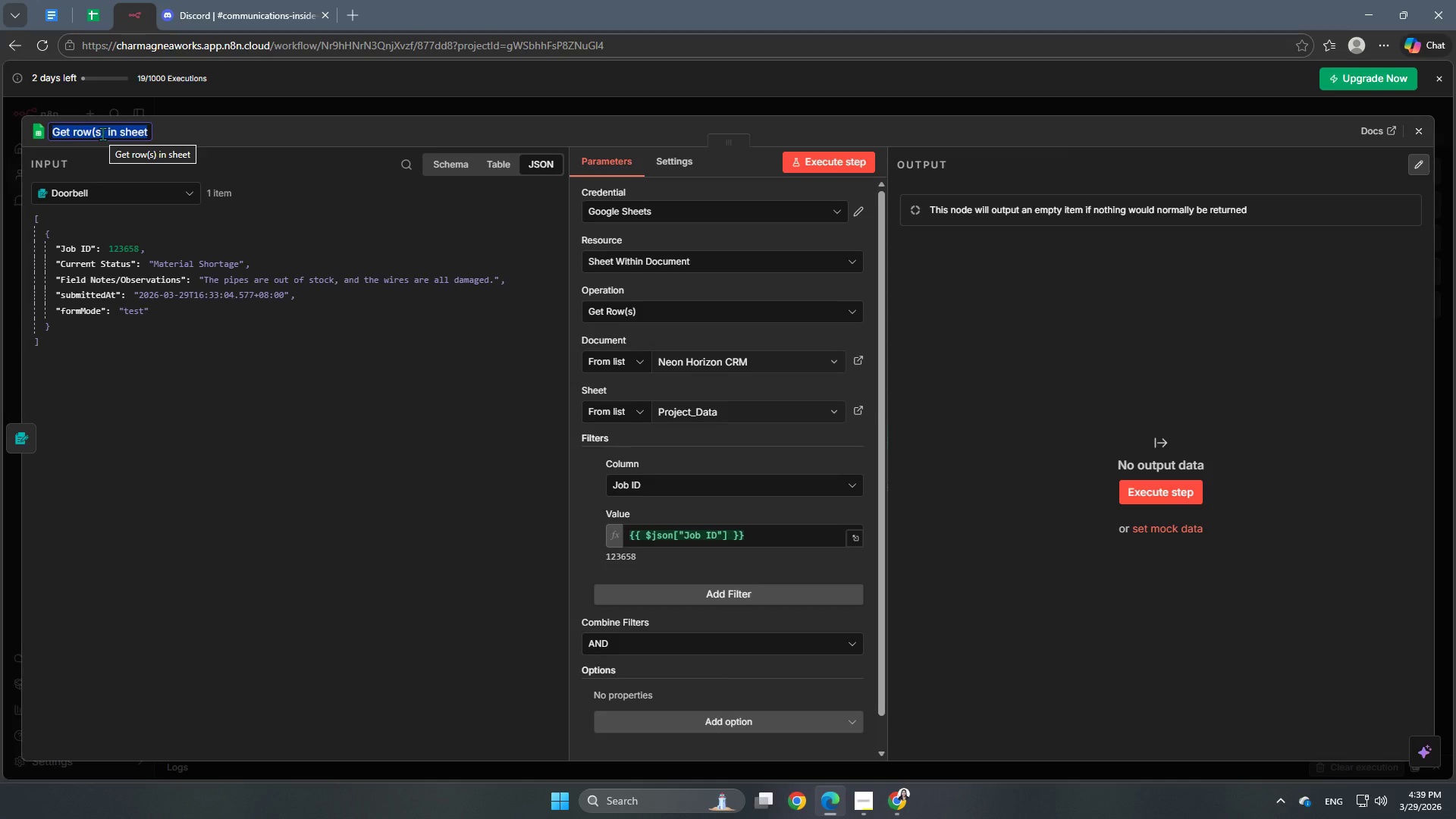 
wait(9.5)
 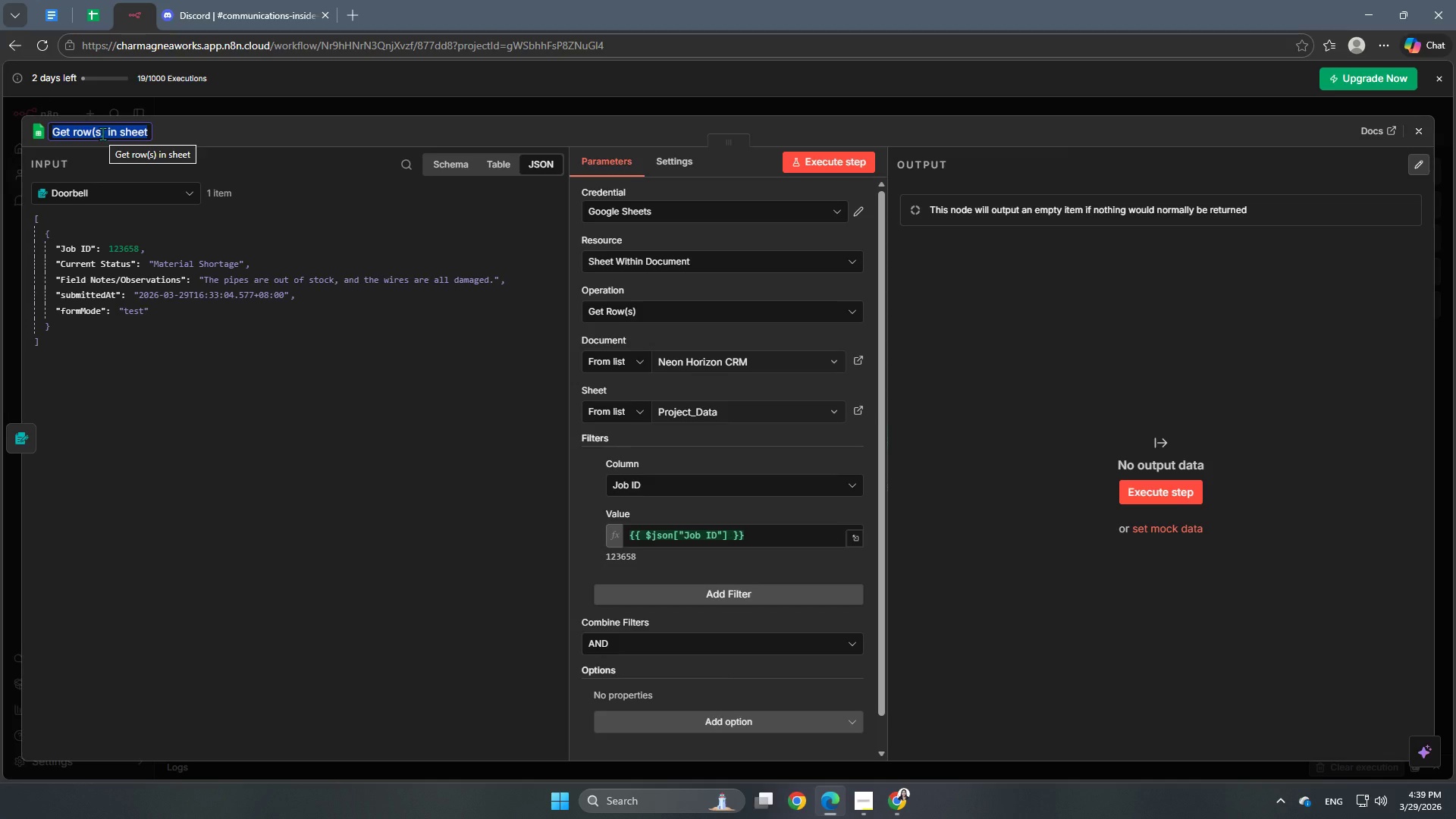 
type(Intake )
 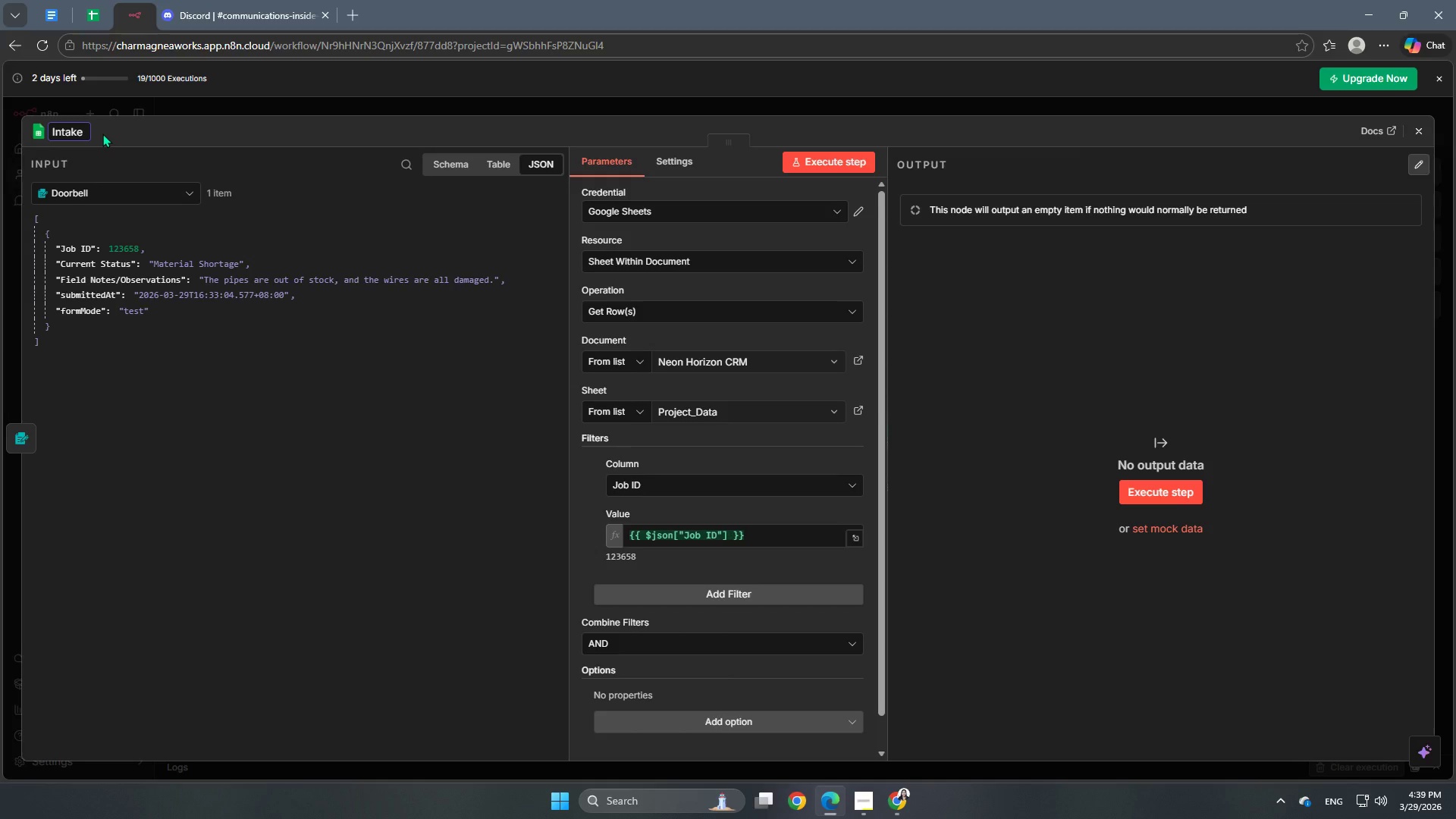 
hold_key(key=Backspace, duration=0.84)
 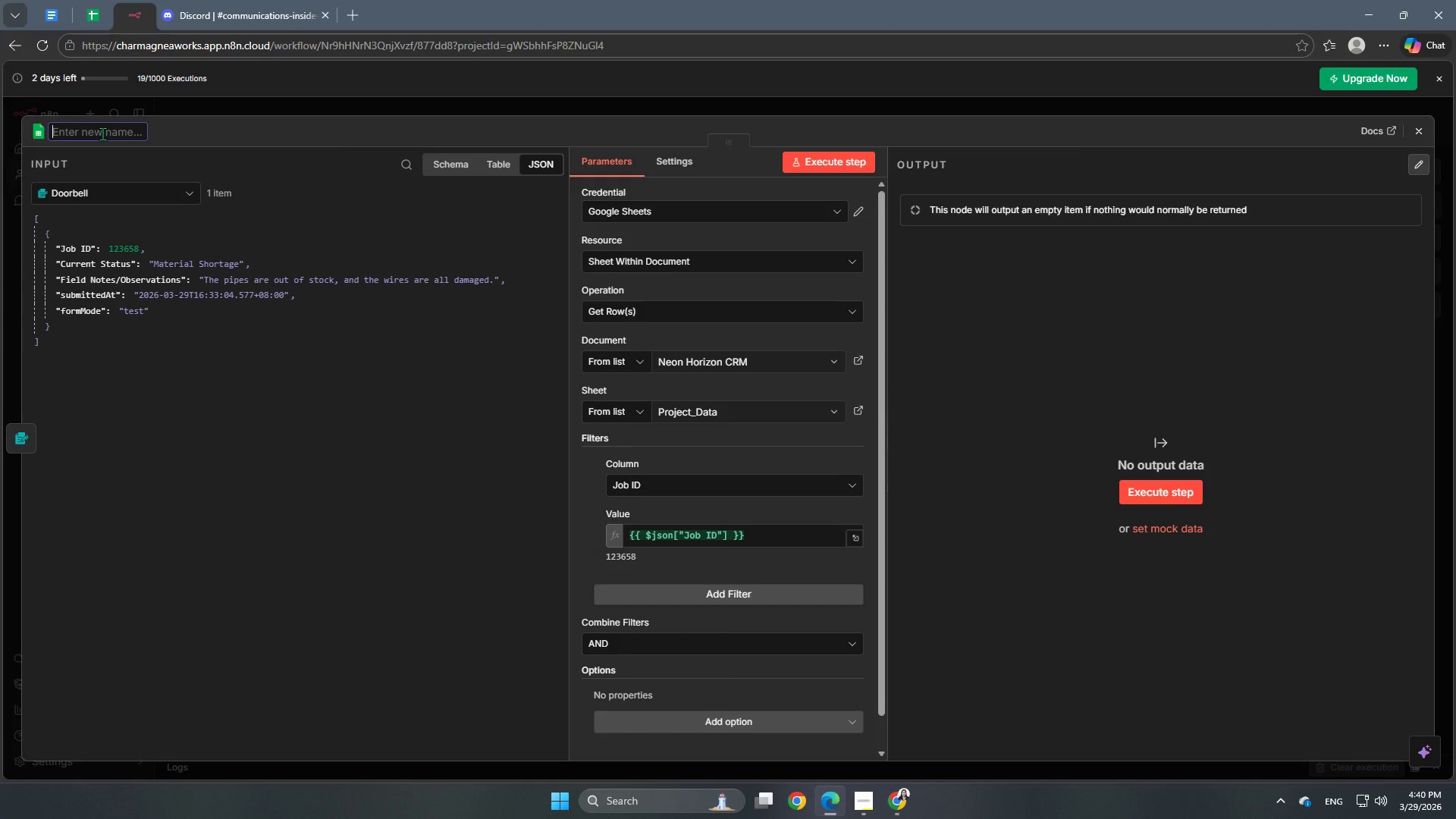 
hold_key(key=Backspace, duration=0.39)
 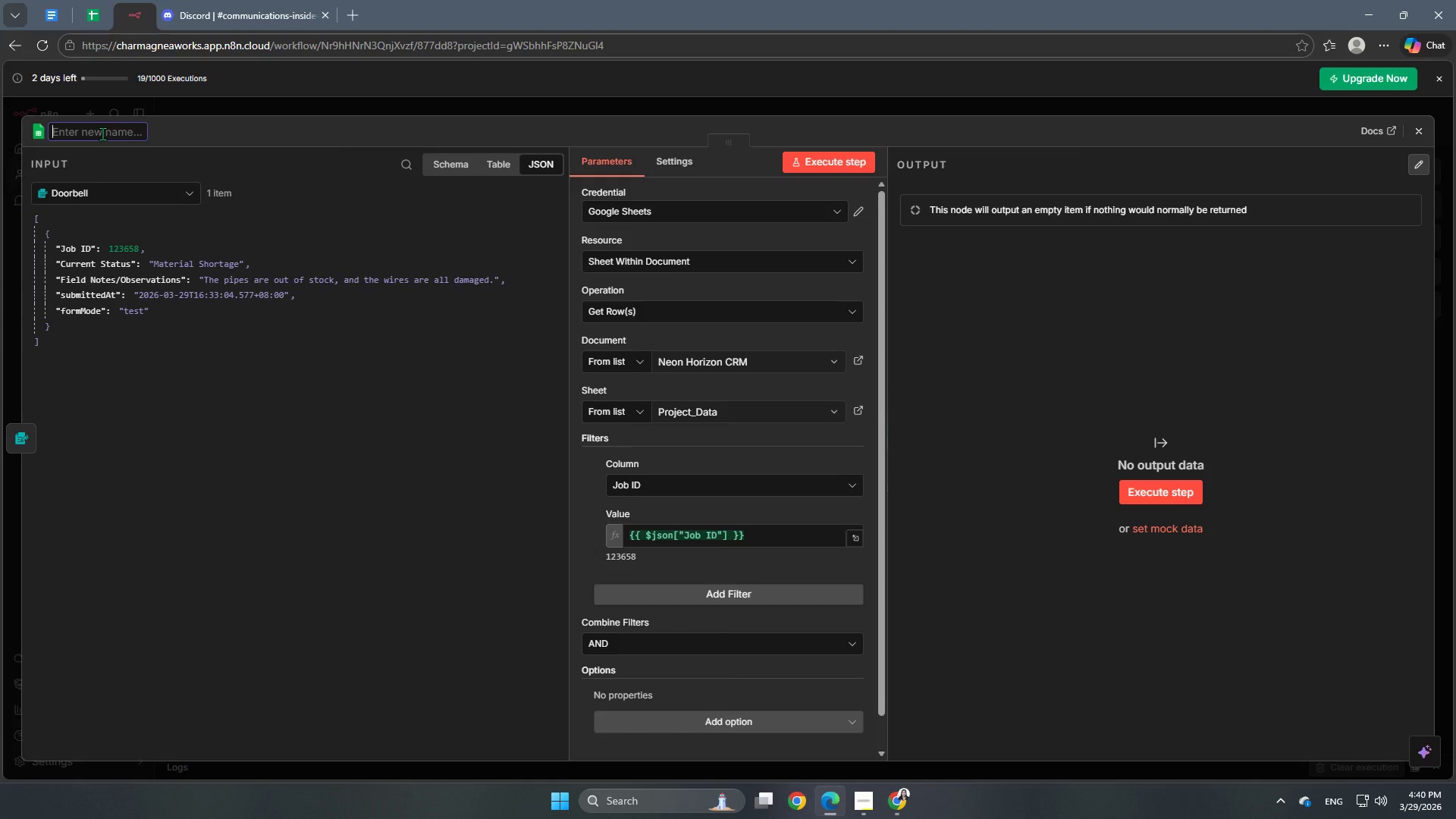 
key(Backspace)
key(Backspace)
type(Update Intakes)
 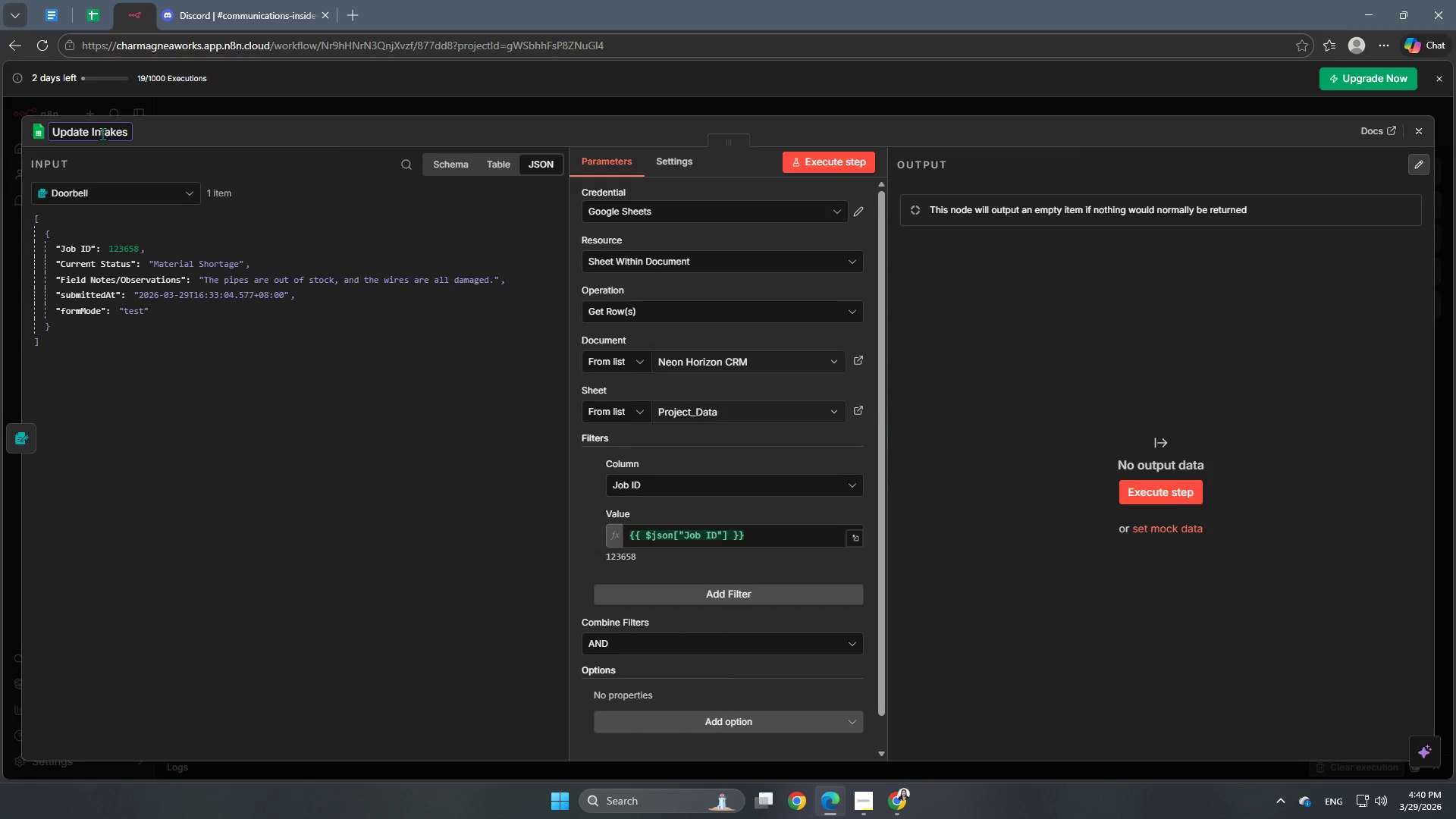 
left_click([231, 431])
 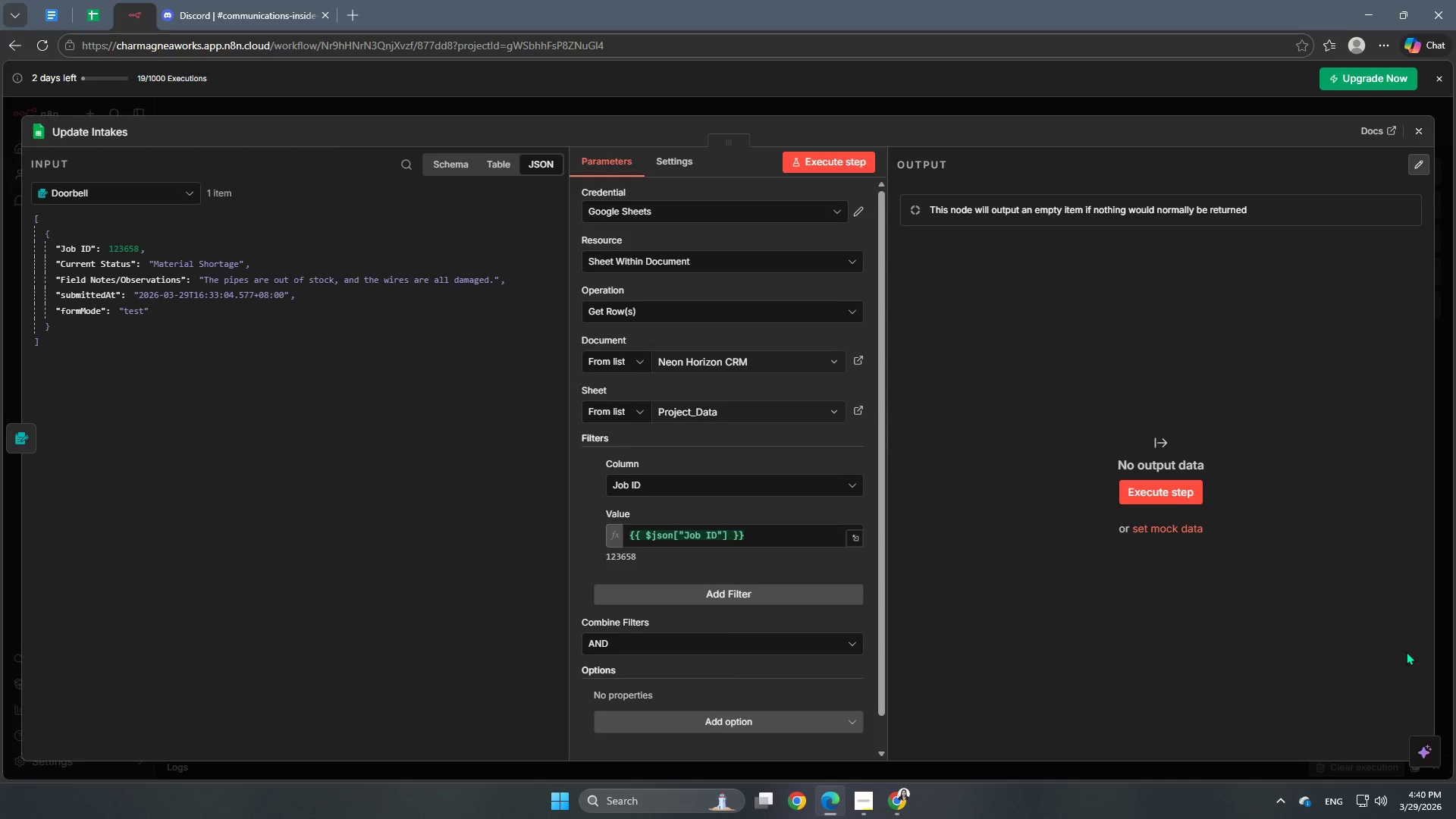 
scroll: coordinate [102, 133], scroll_direction: up, amount: 1.0
 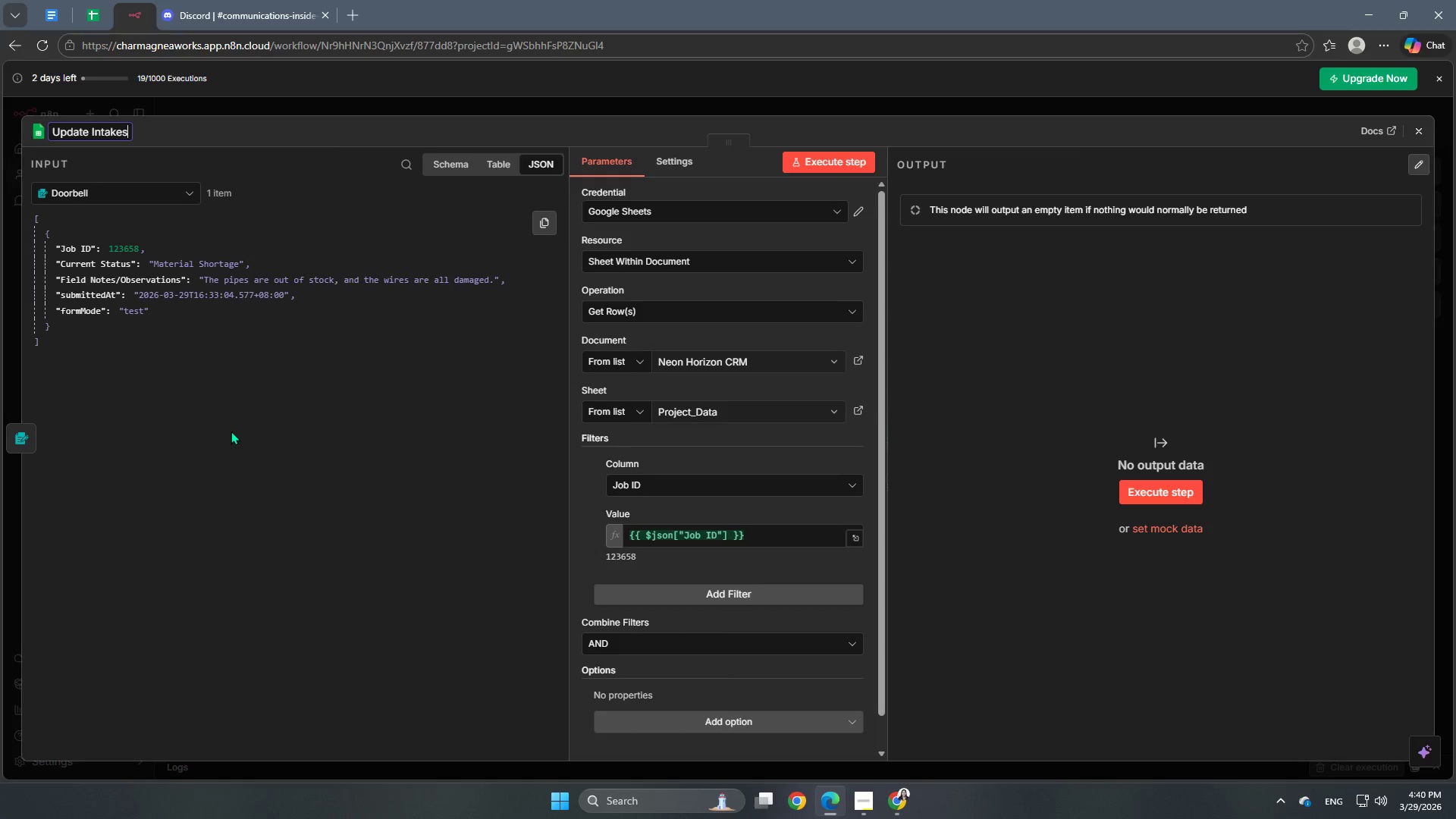 
wait(45.88)
 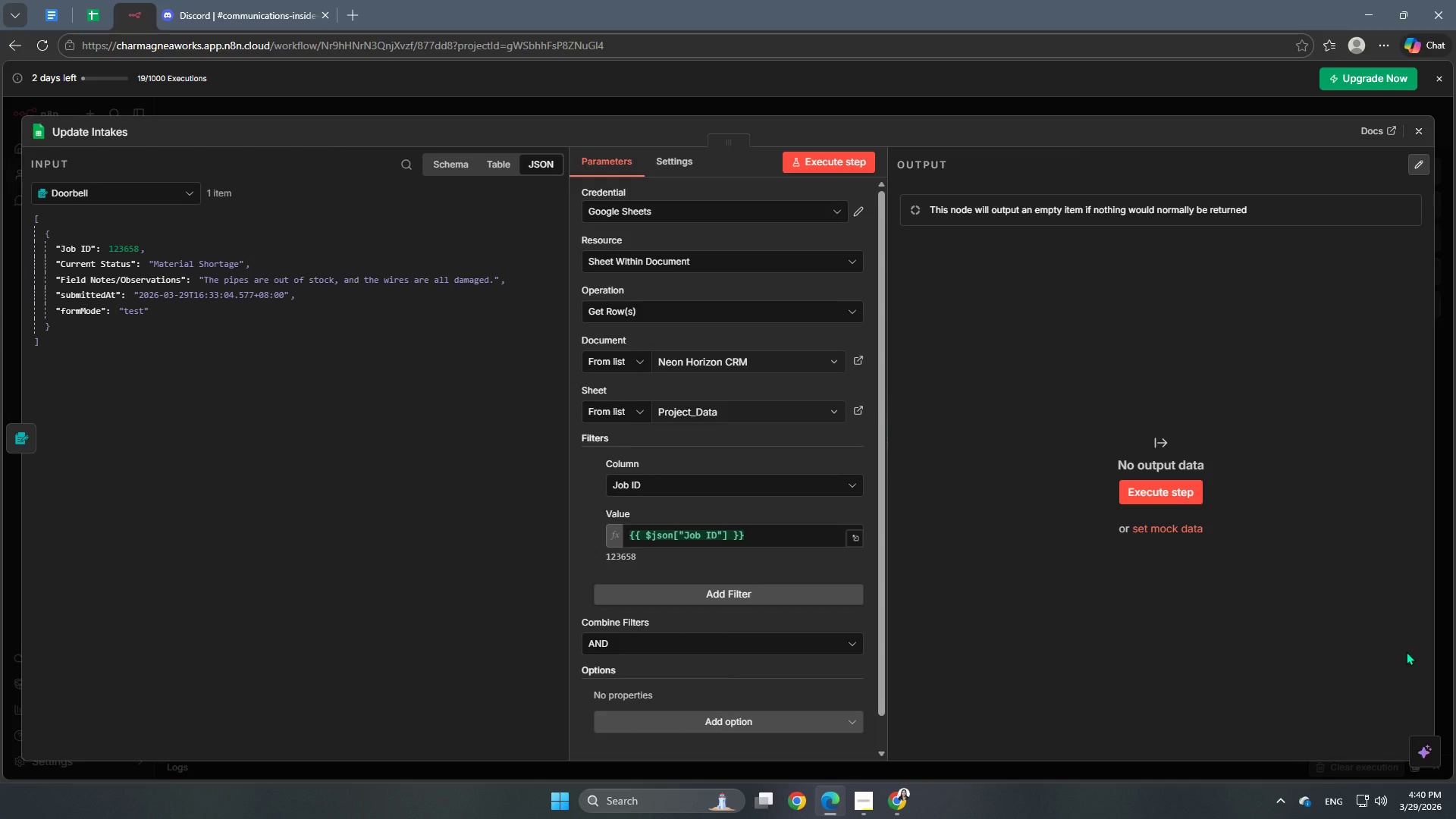 
left_click([645, 507])
 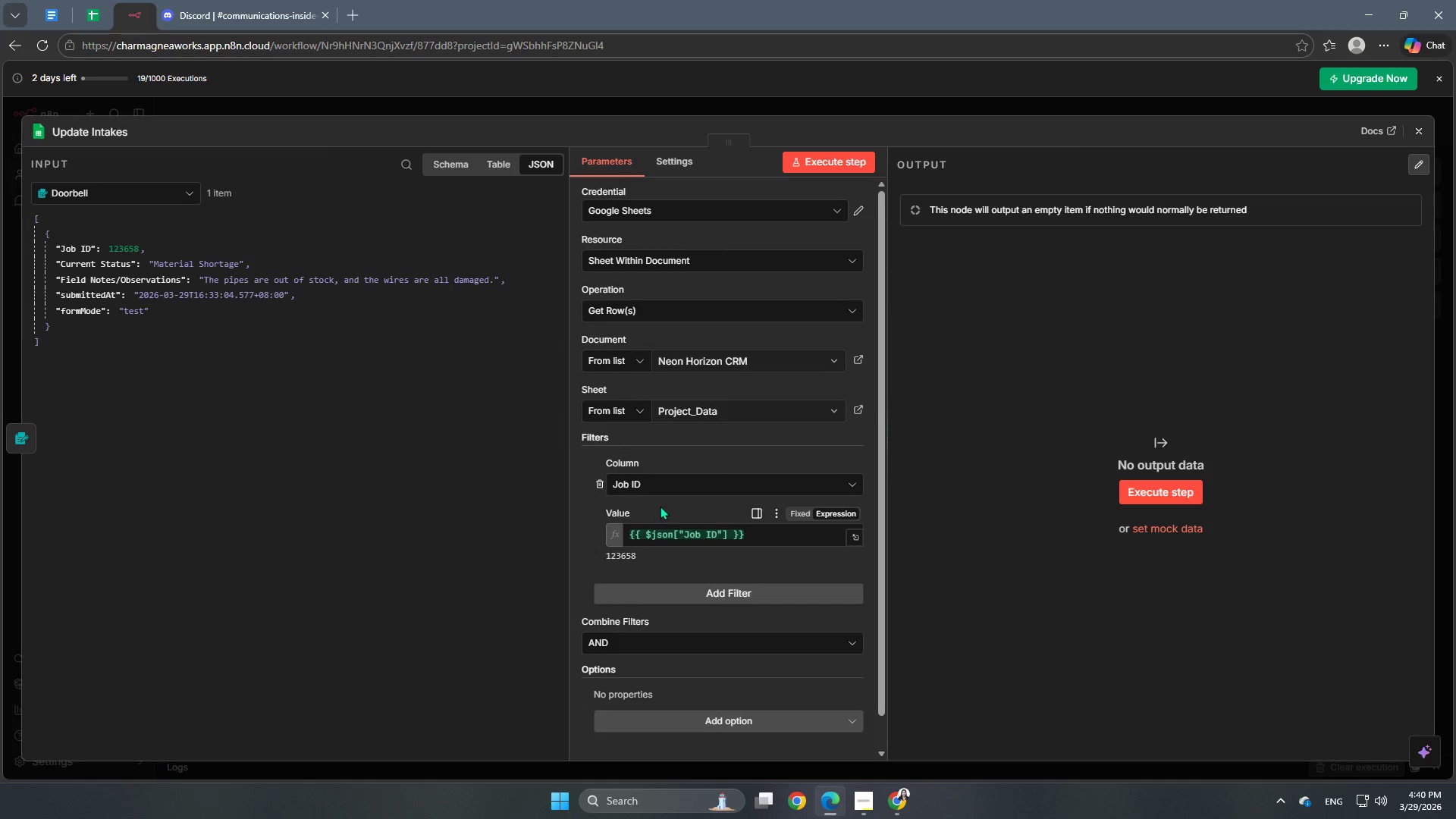 
scroll: coordinate [660, 506], scroll_direction: down, amount: 1.0
 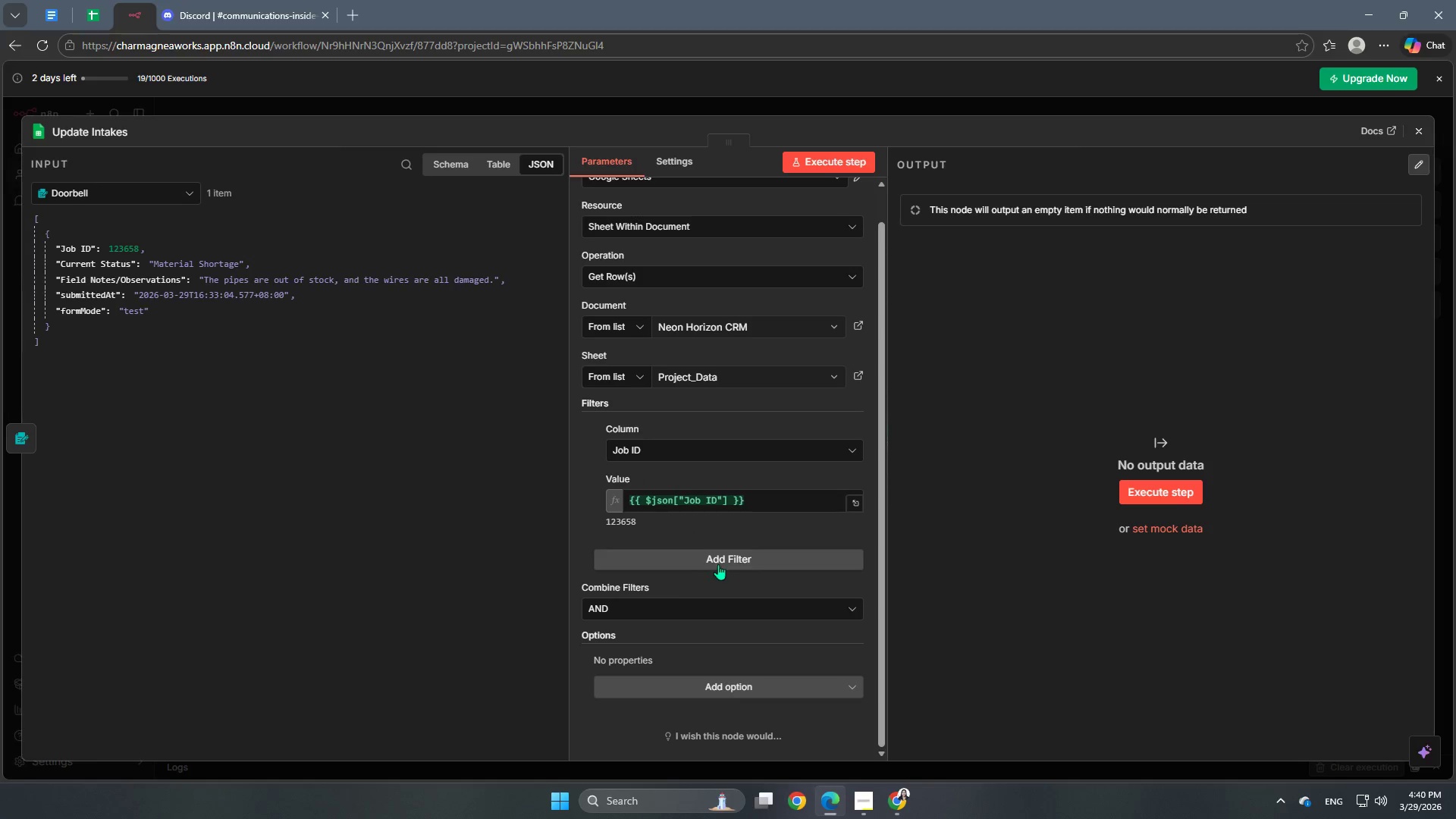 
left_click([722, 562])
 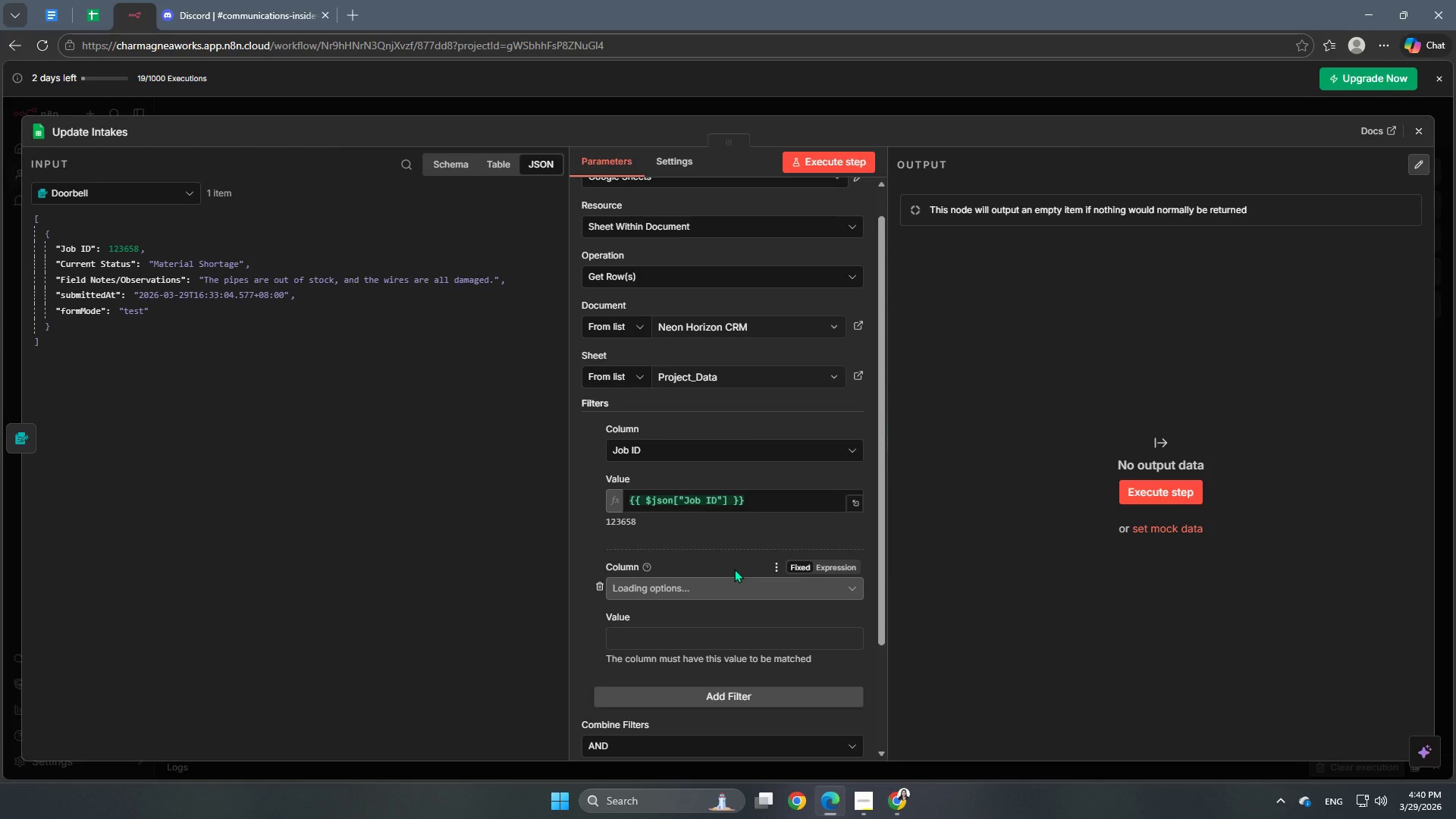 
scroll: coordinate [734, 569], scroll_direction: down, amount: 1.0
 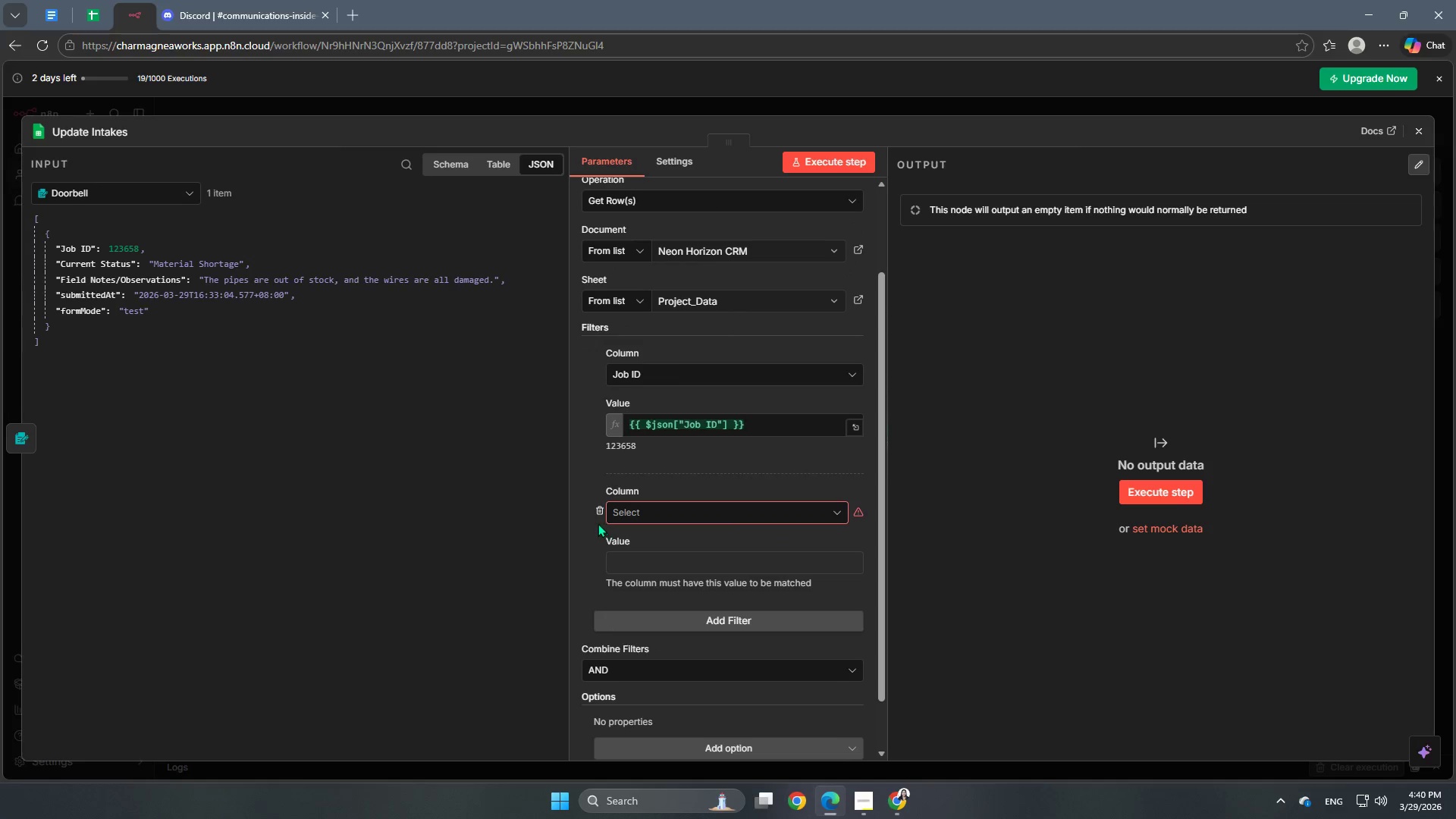 
left_click([593, 505])
 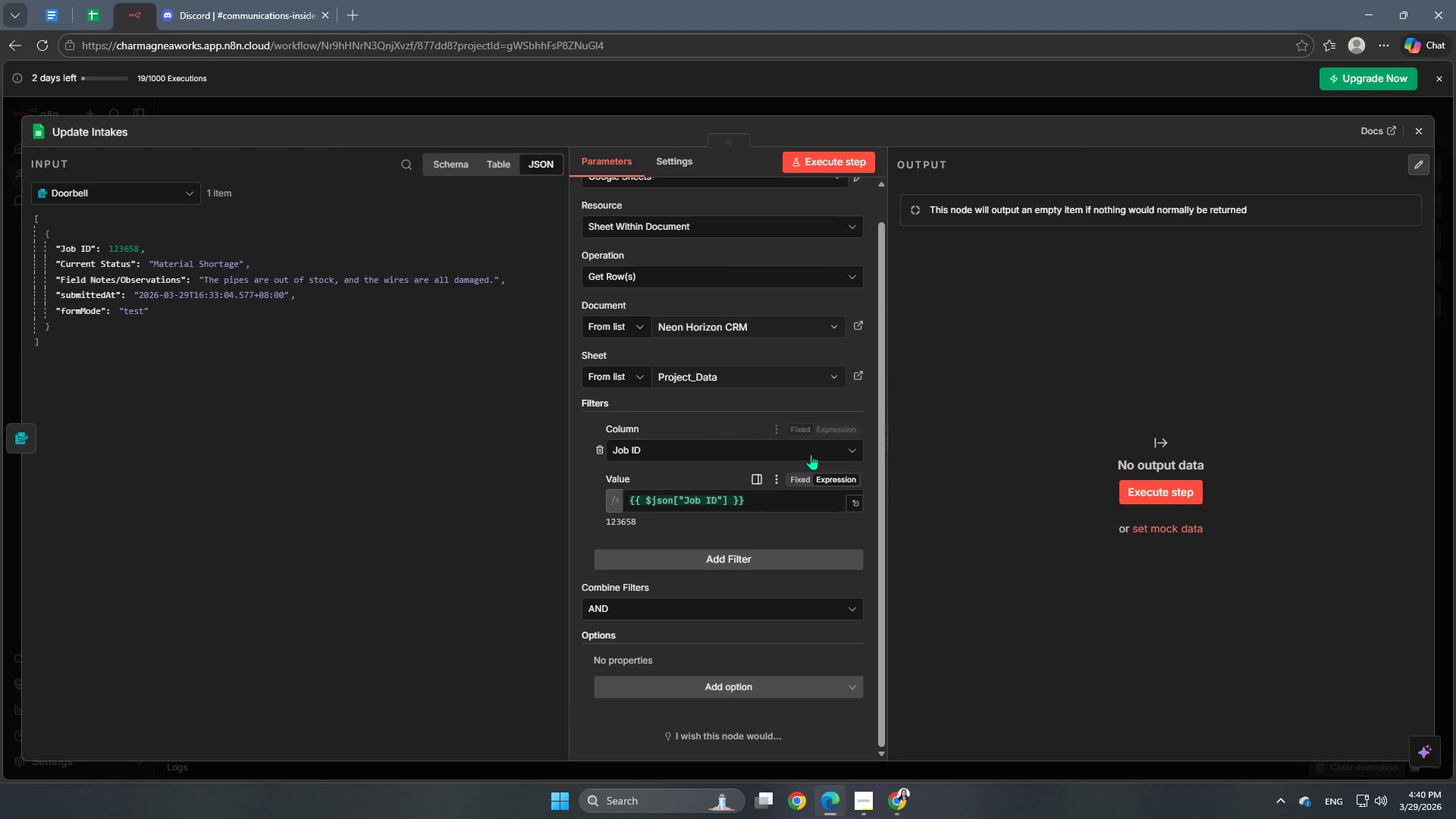 
left_click([812, 451])
 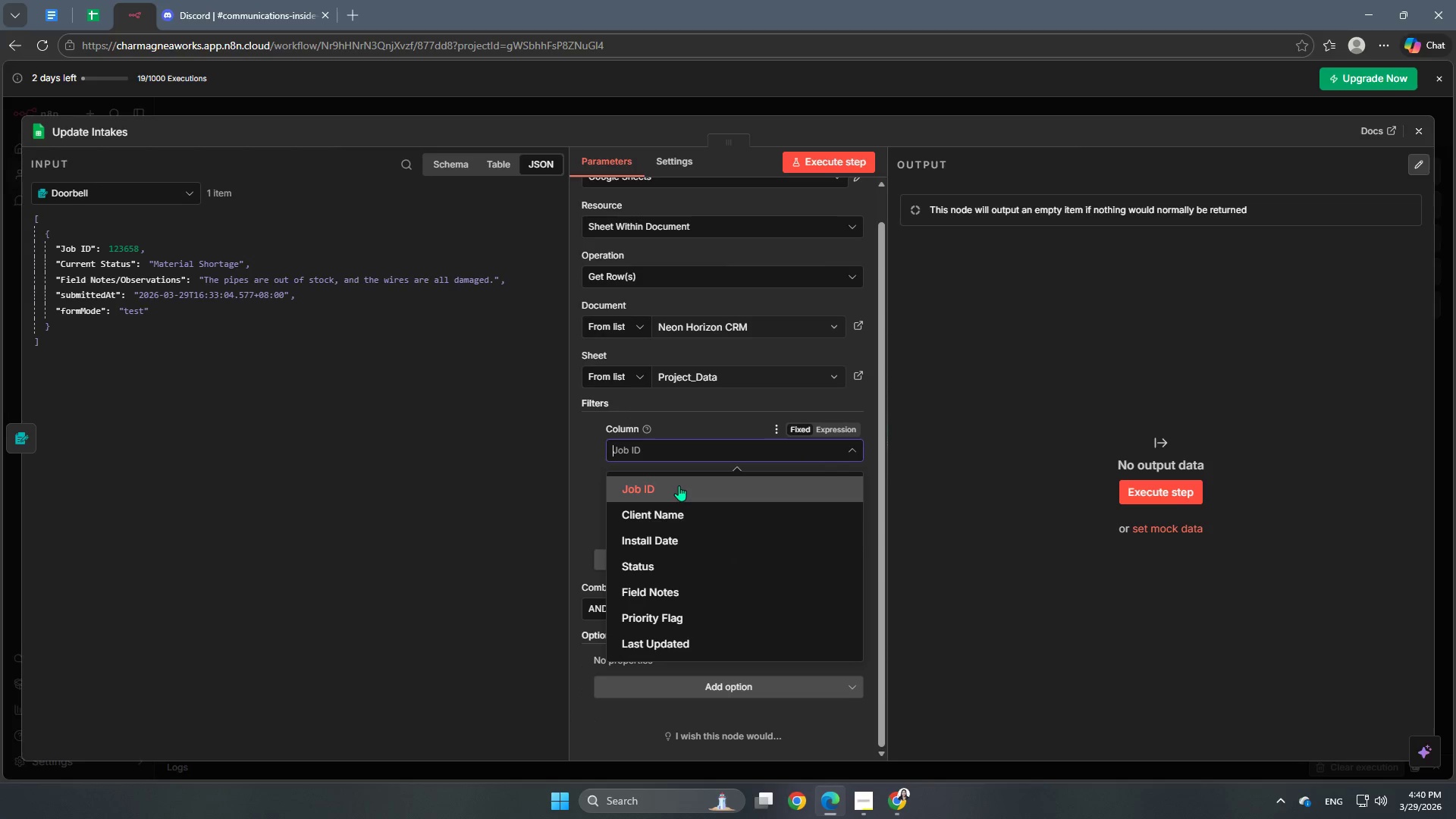 
left_click([675, 486])
 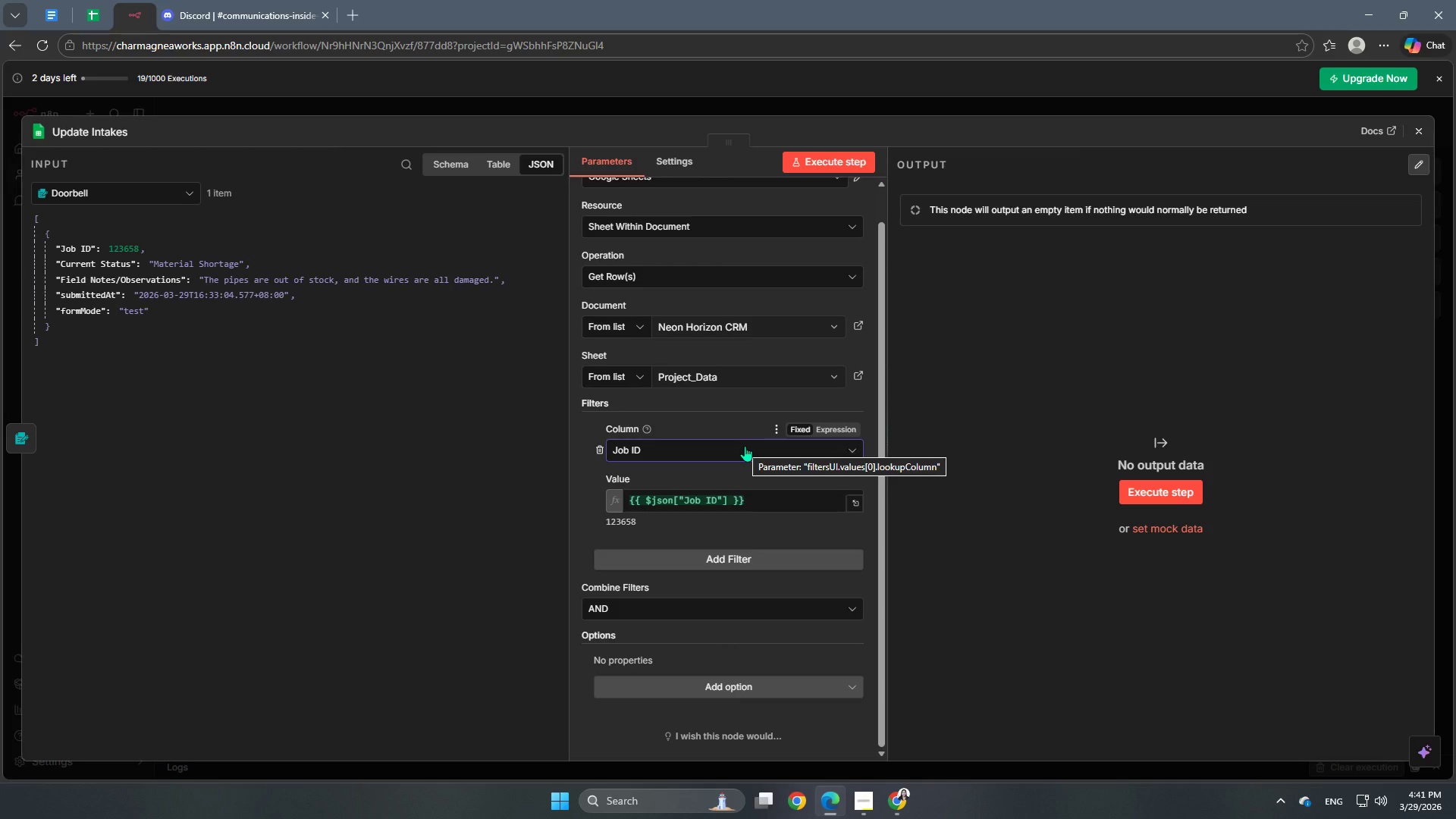 
wait(24.77)
 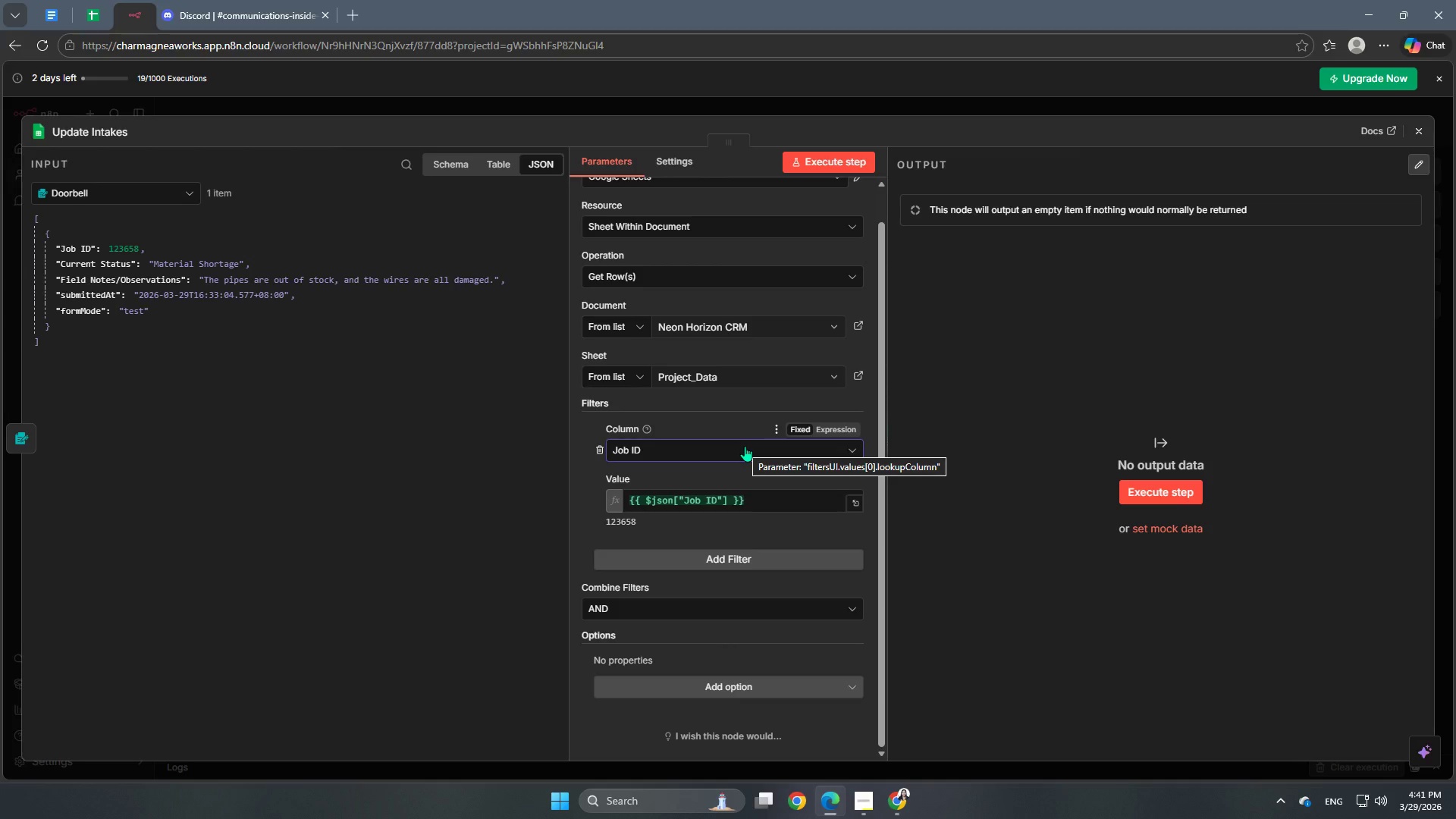 
scroll: coordinate [674, 620], scroll_direction: down, amount: 2.0
 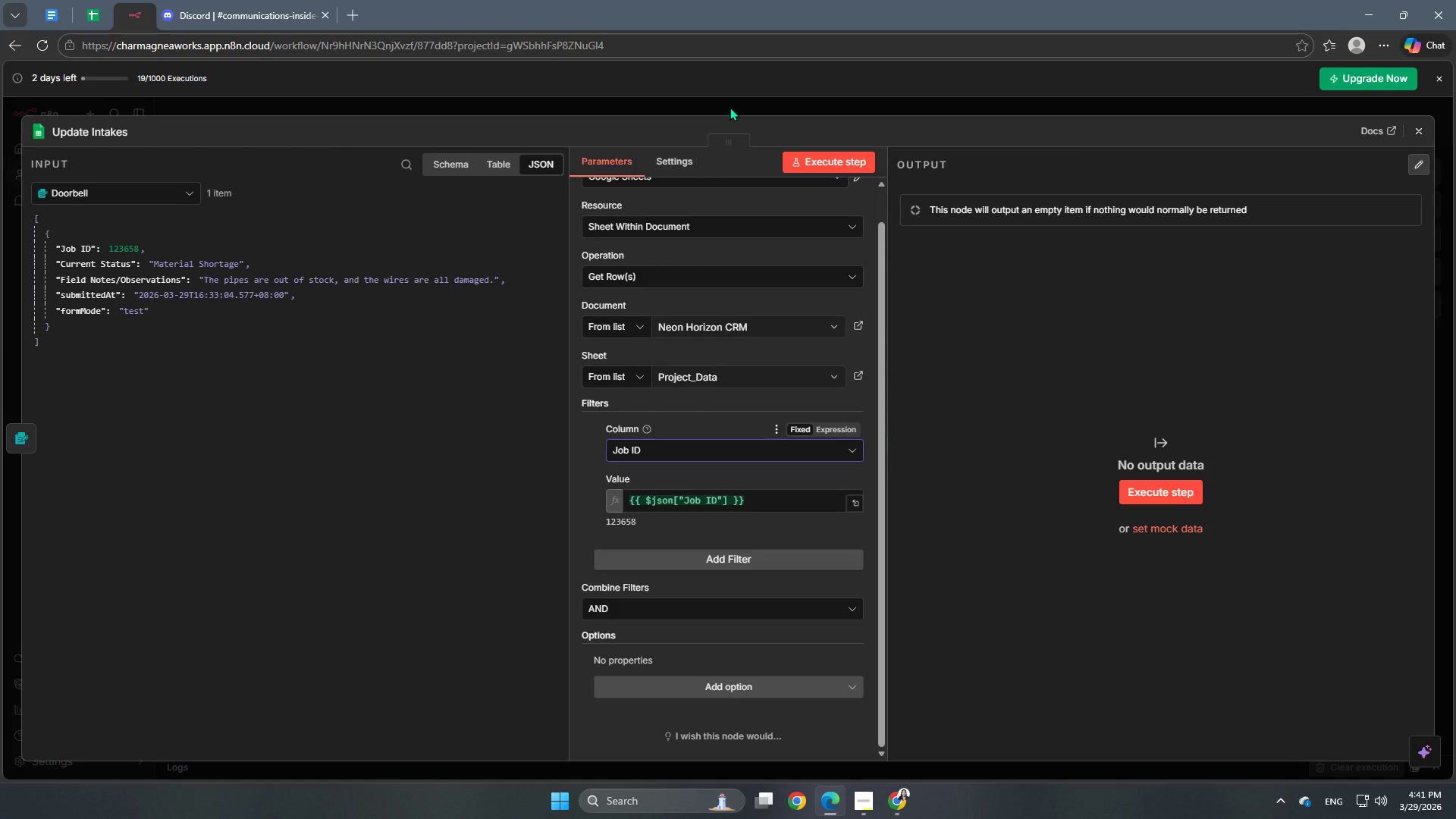 
wait(17.96)
 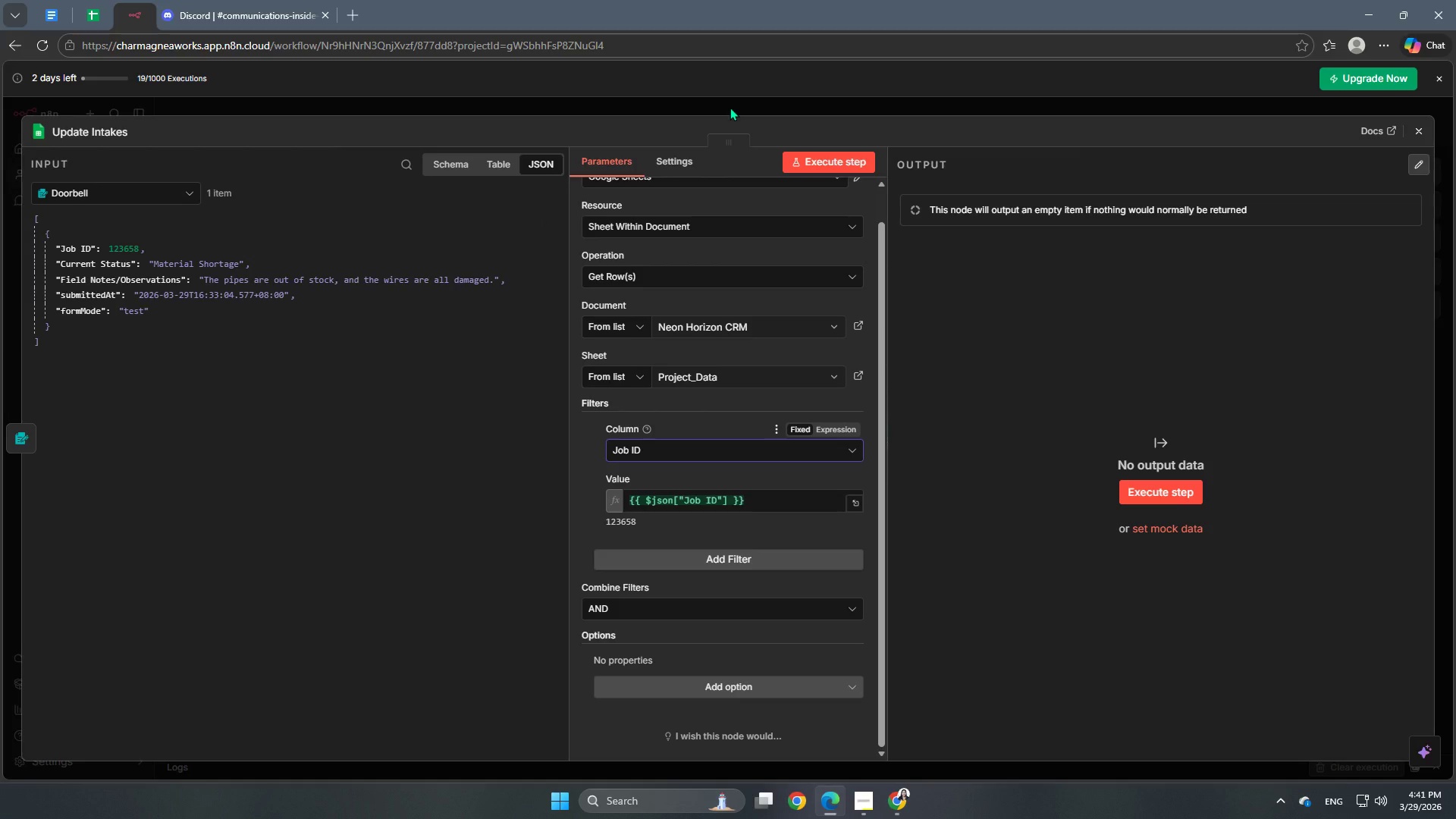 
scroll: coordinate [674, 534], scroll_direction: up, amount: 6.0
 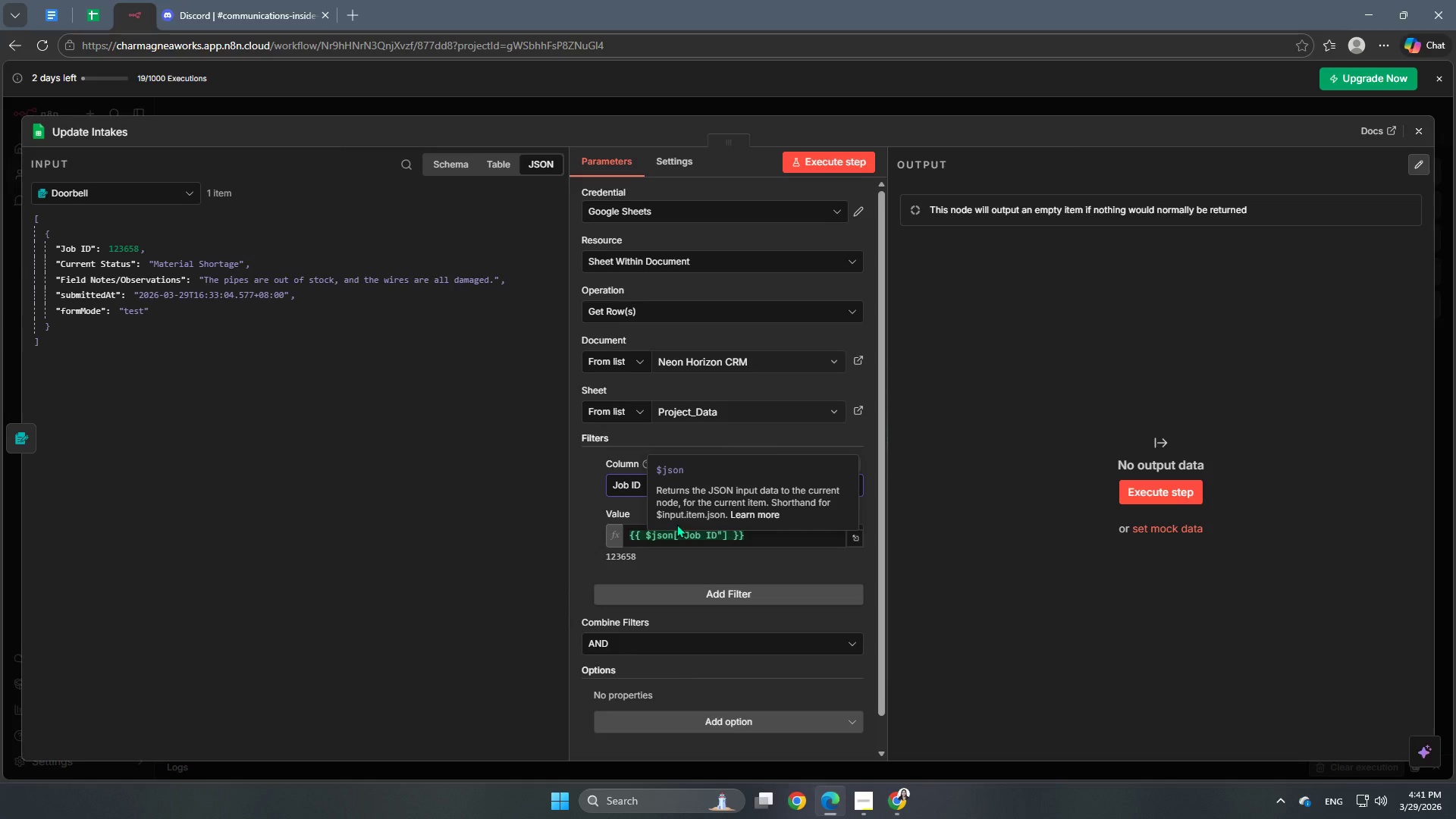 
scroll: coordinate [677, 519], scroll_direction: down, amount: 1.0
 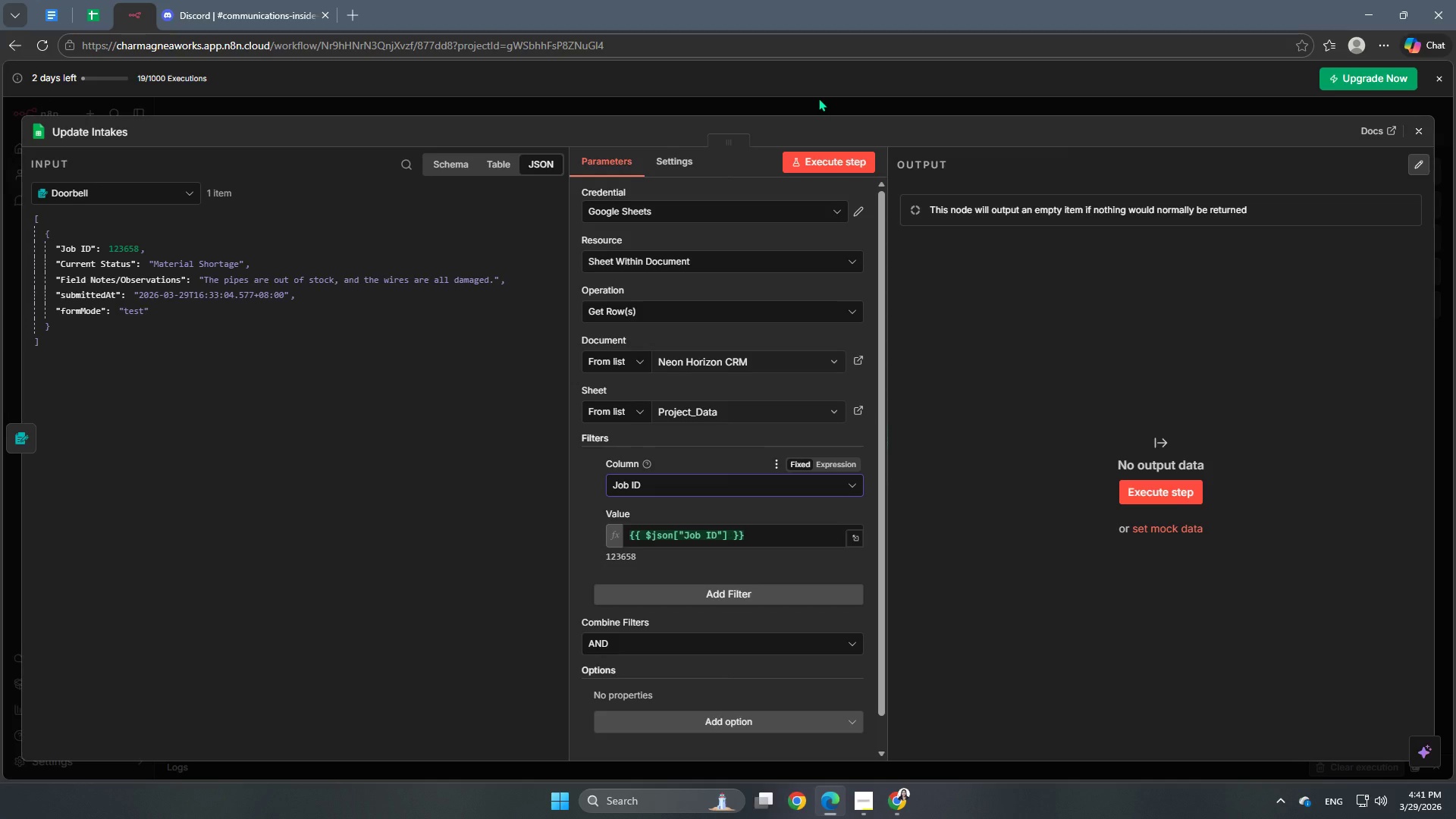 
wait(6.59)
 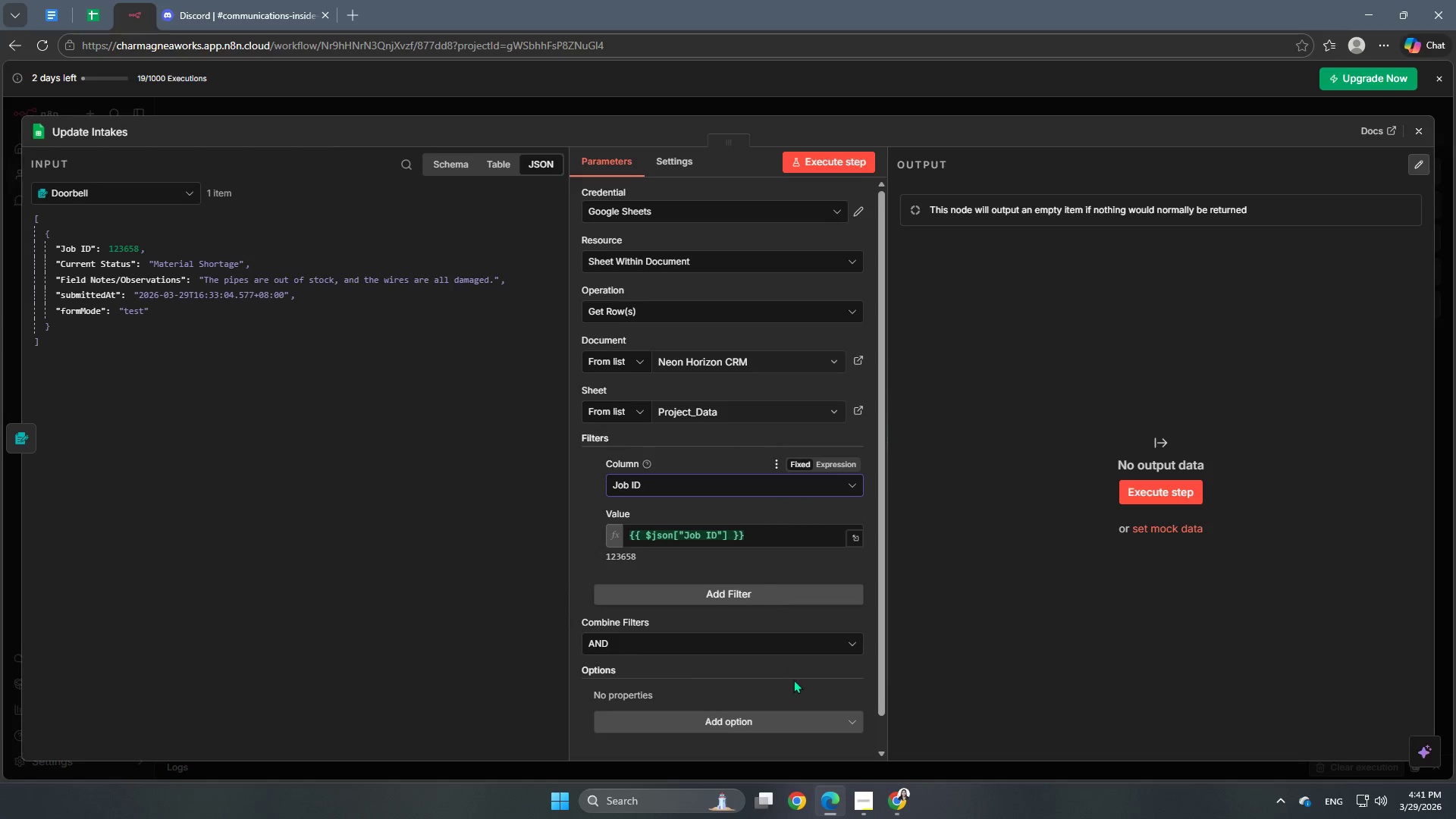 
left_click([818, 98])
 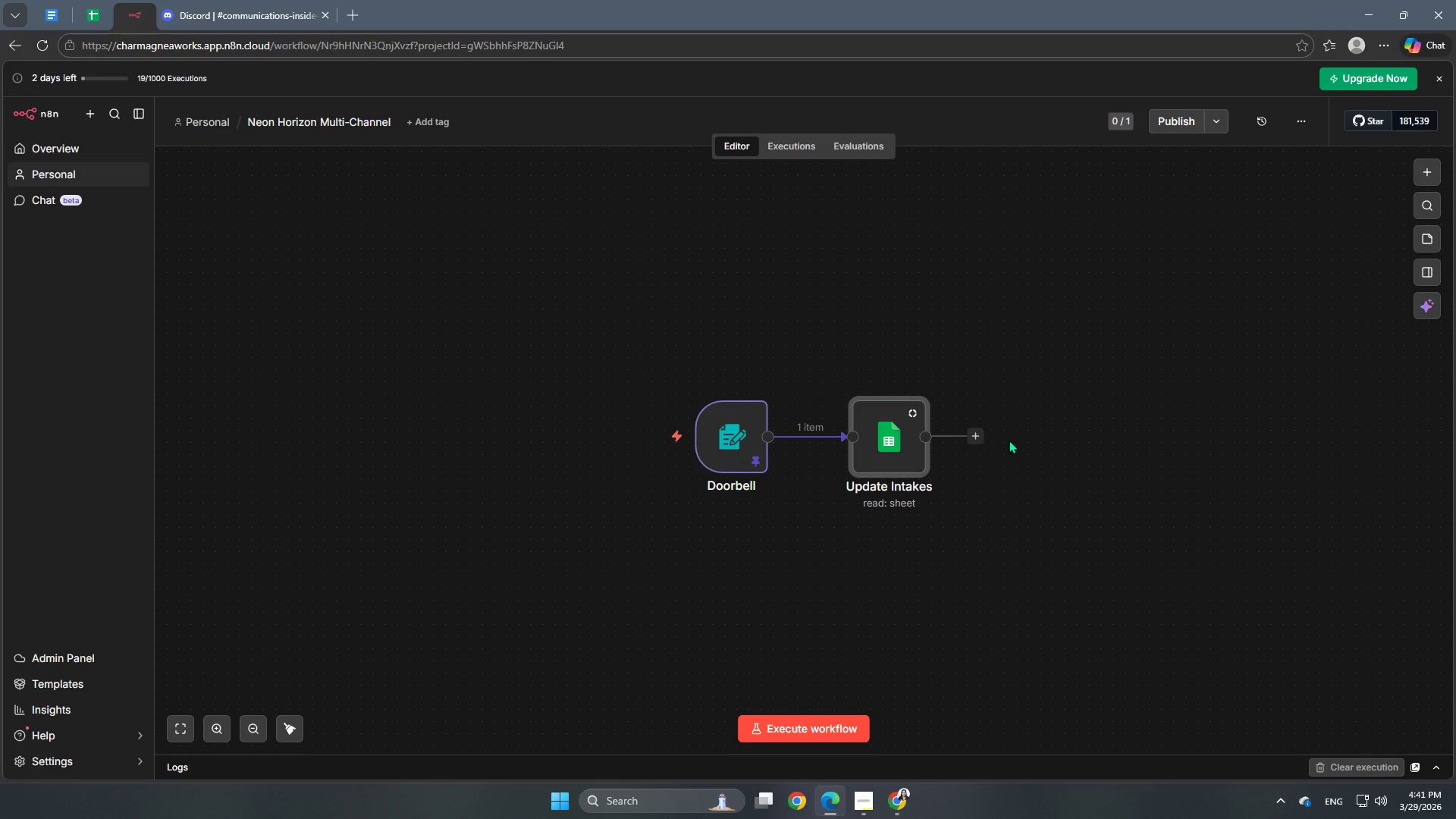 
left_click([983, 440])
 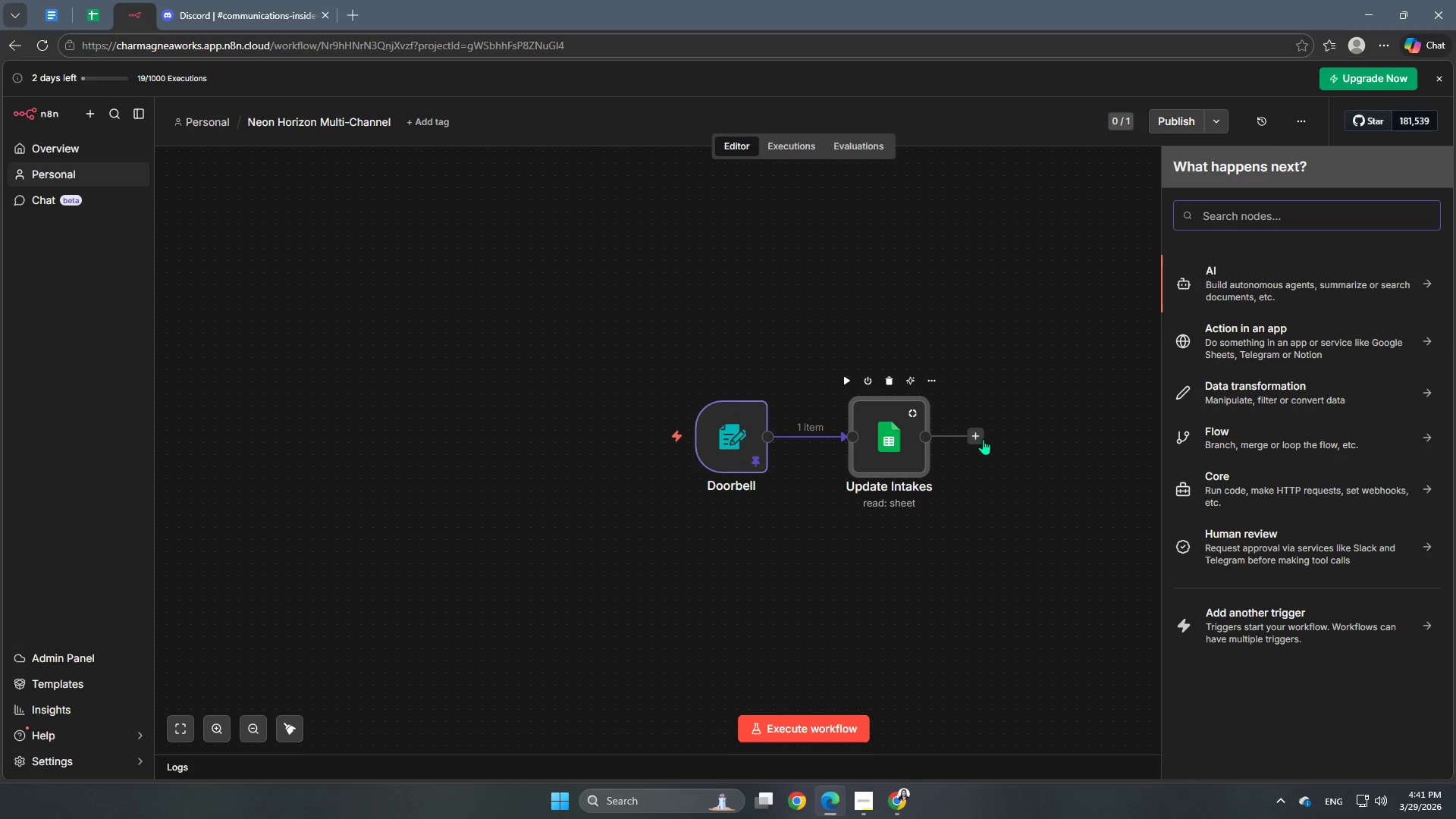 
type(IF)
 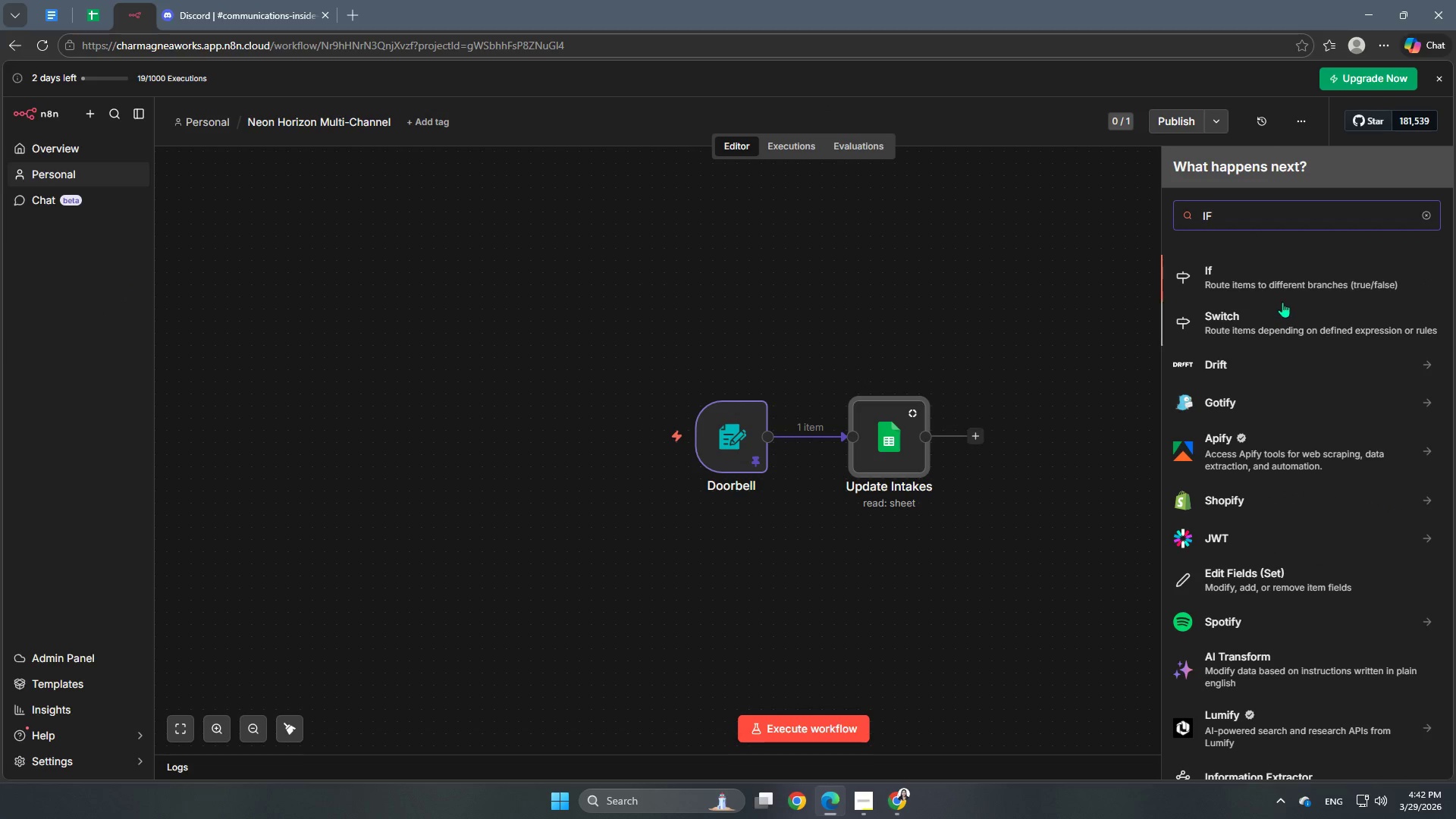 
left_click([1302, 280])
 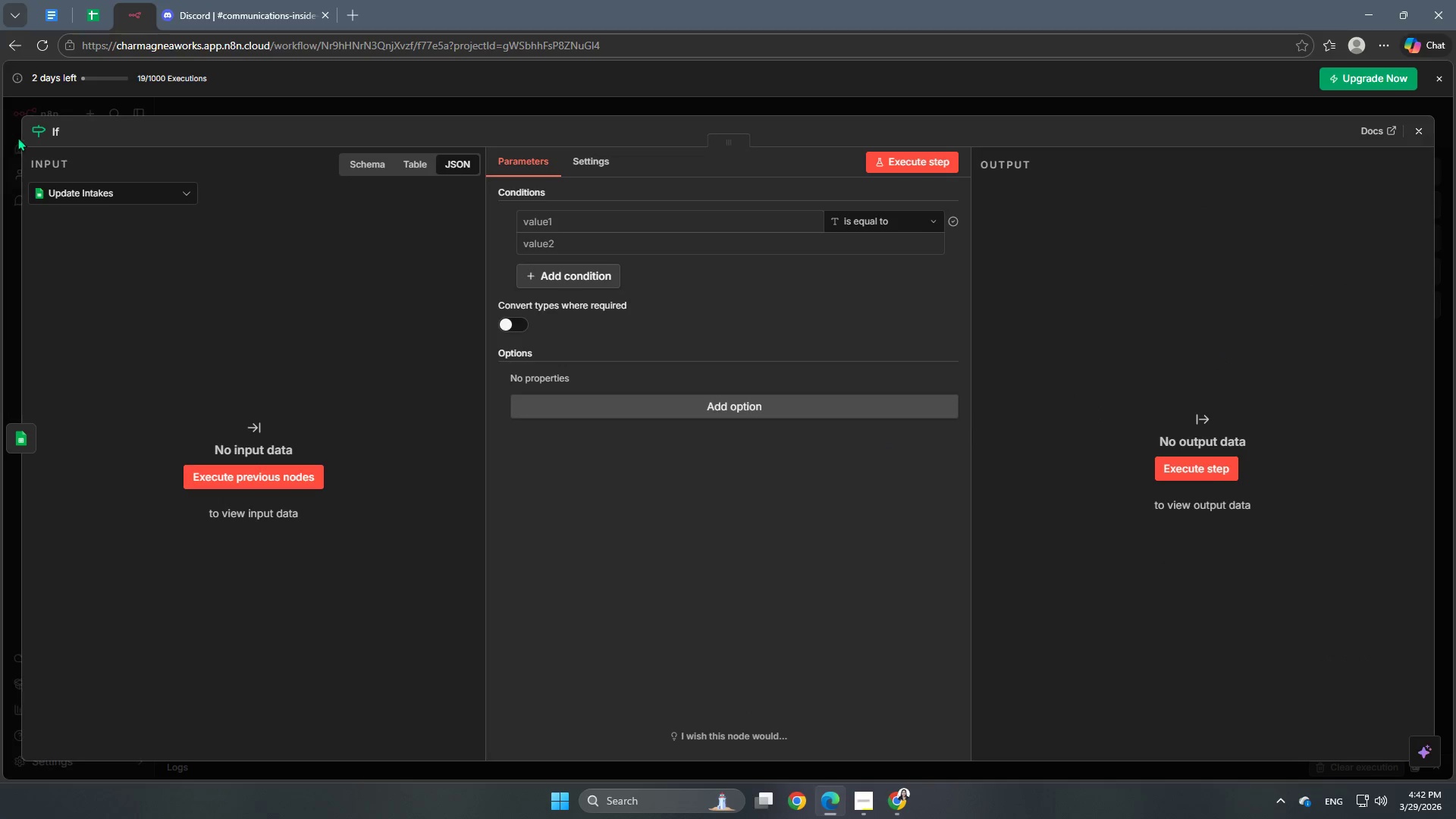 
left_click([58, 128])
 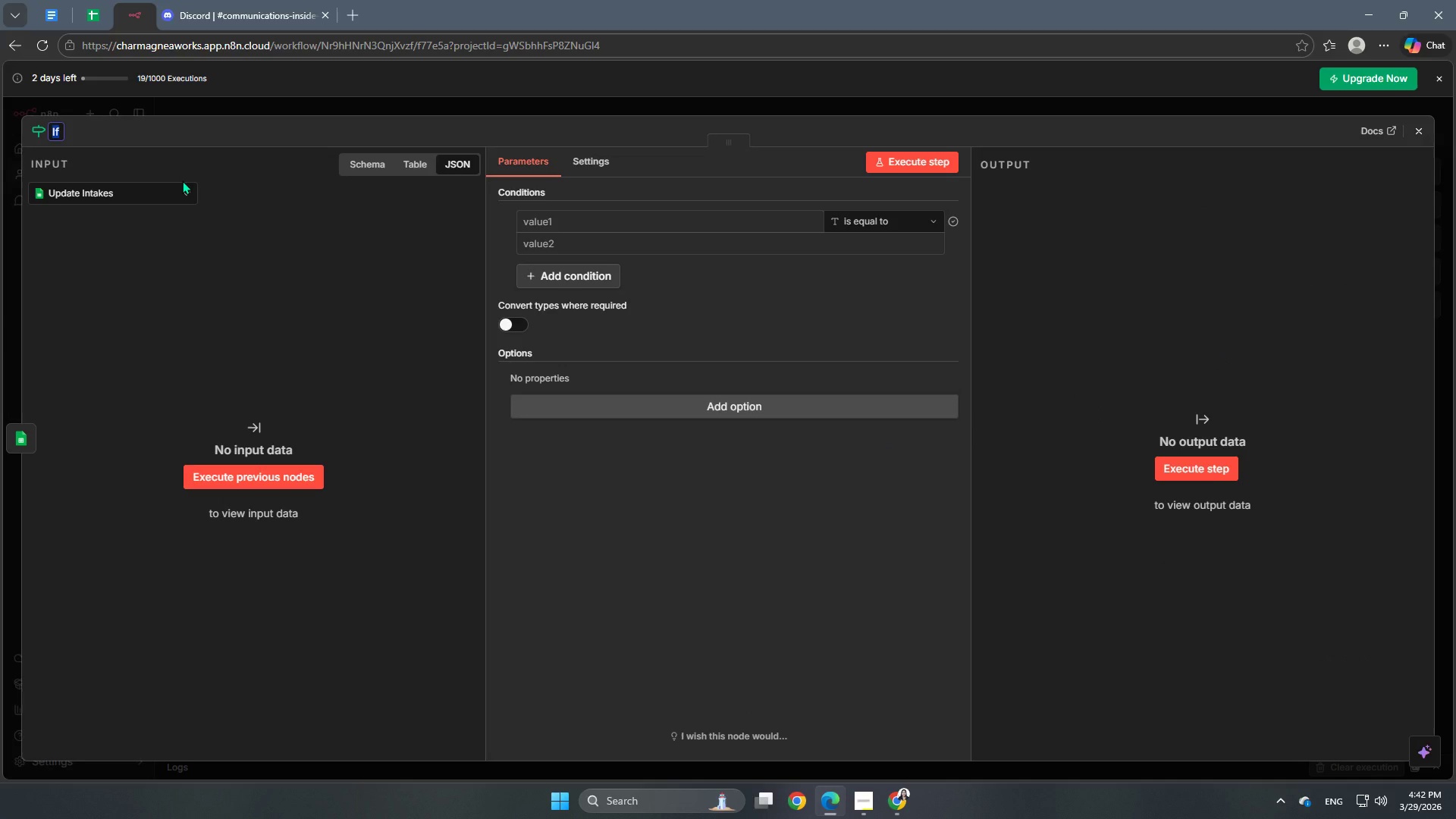 
type(Filter |Con)
key(Backspace)
key(Backspace)
key(Backspace)
key(Backspace)
type(Controller)
 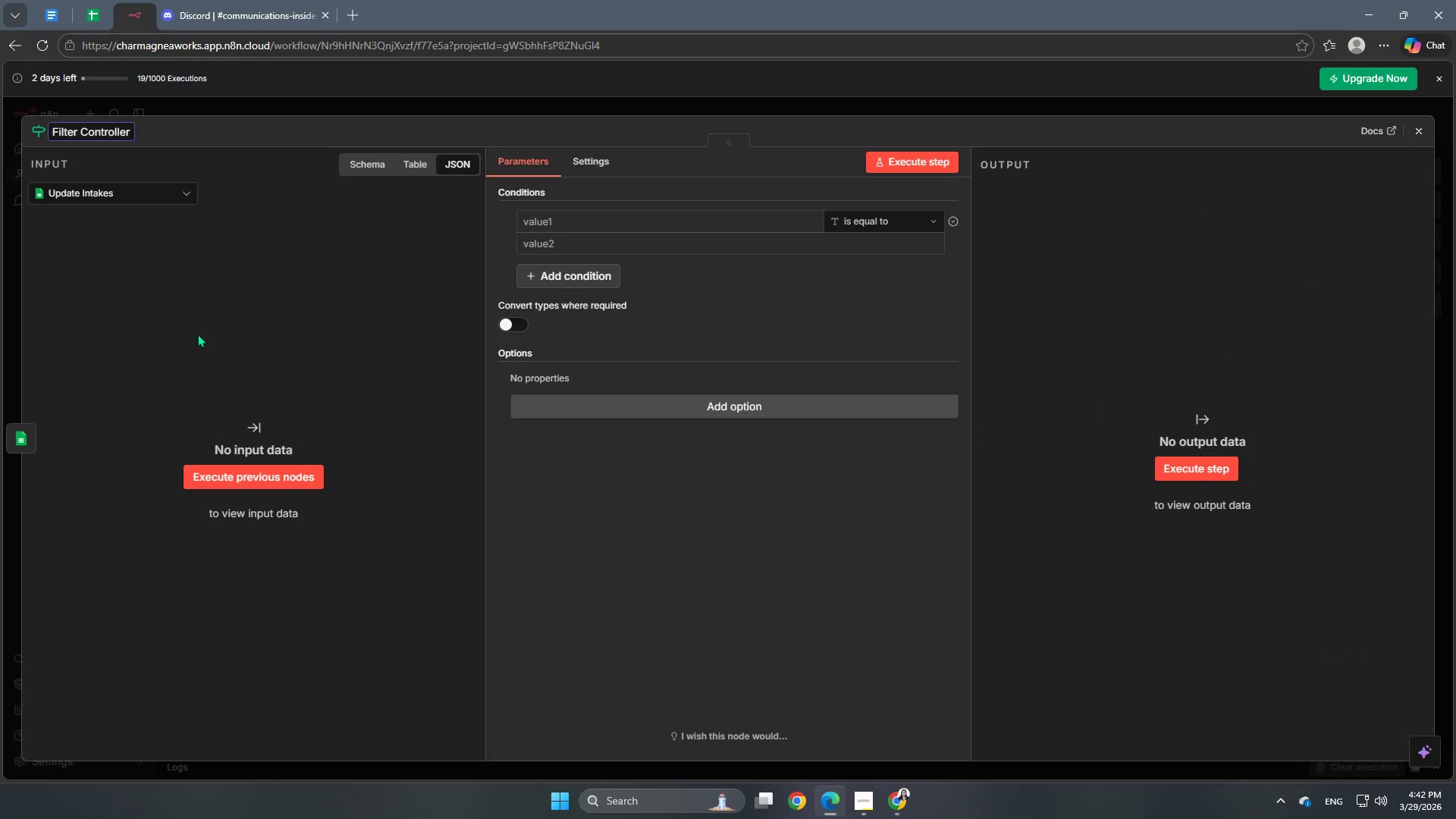 
left_click([228, 271])
 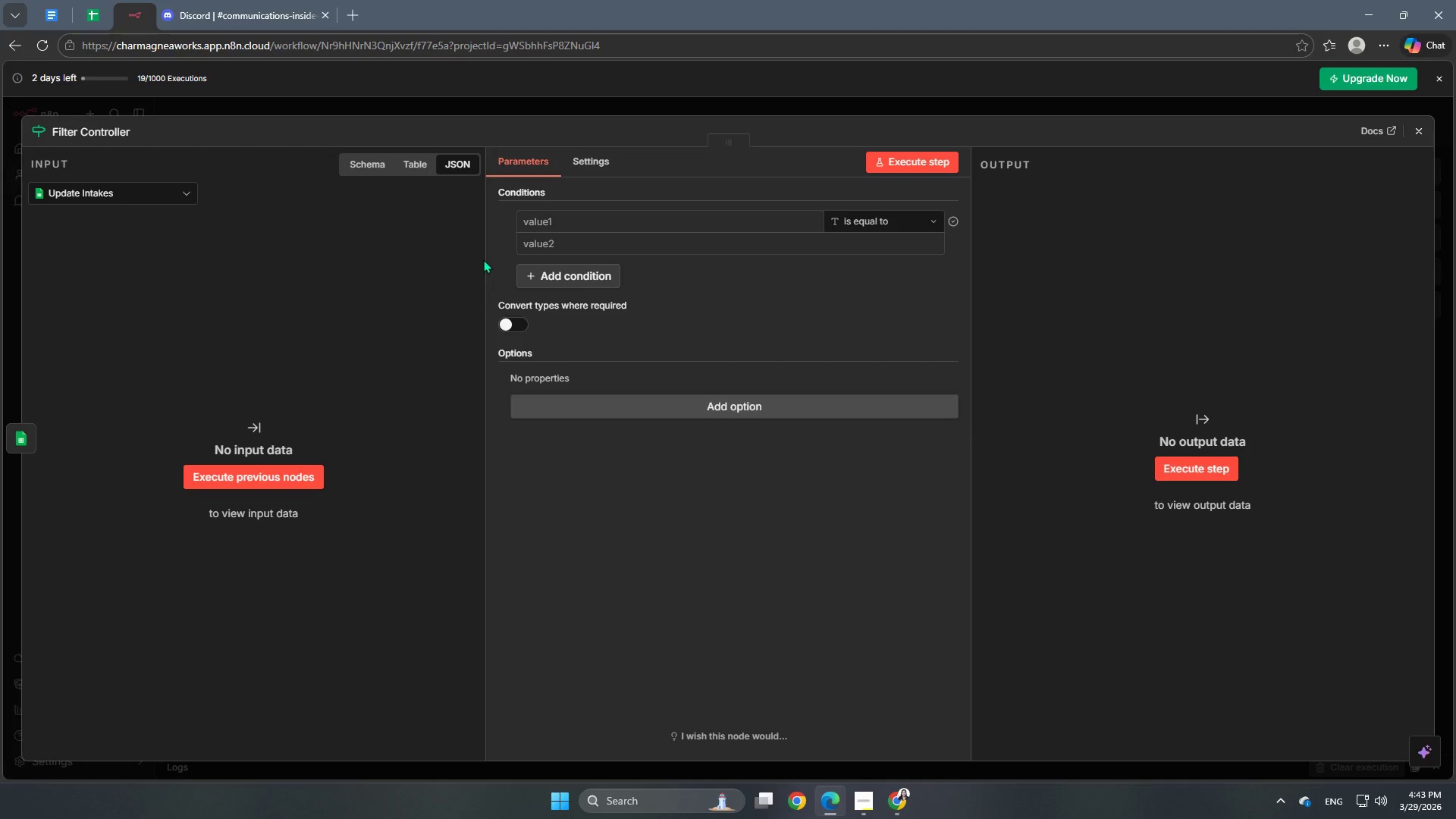 
wait(84.84)
 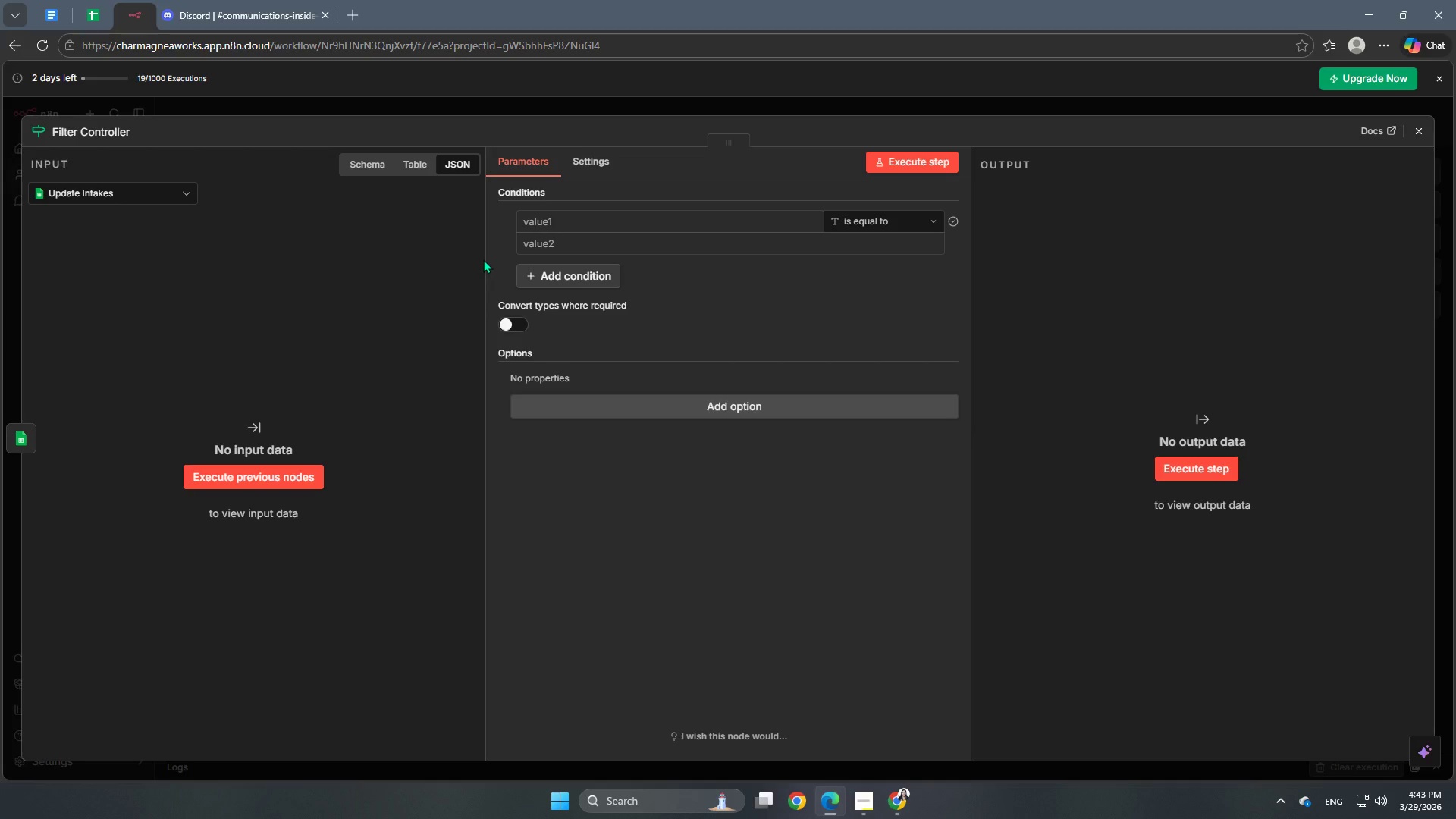 
left_click([91, 134])
 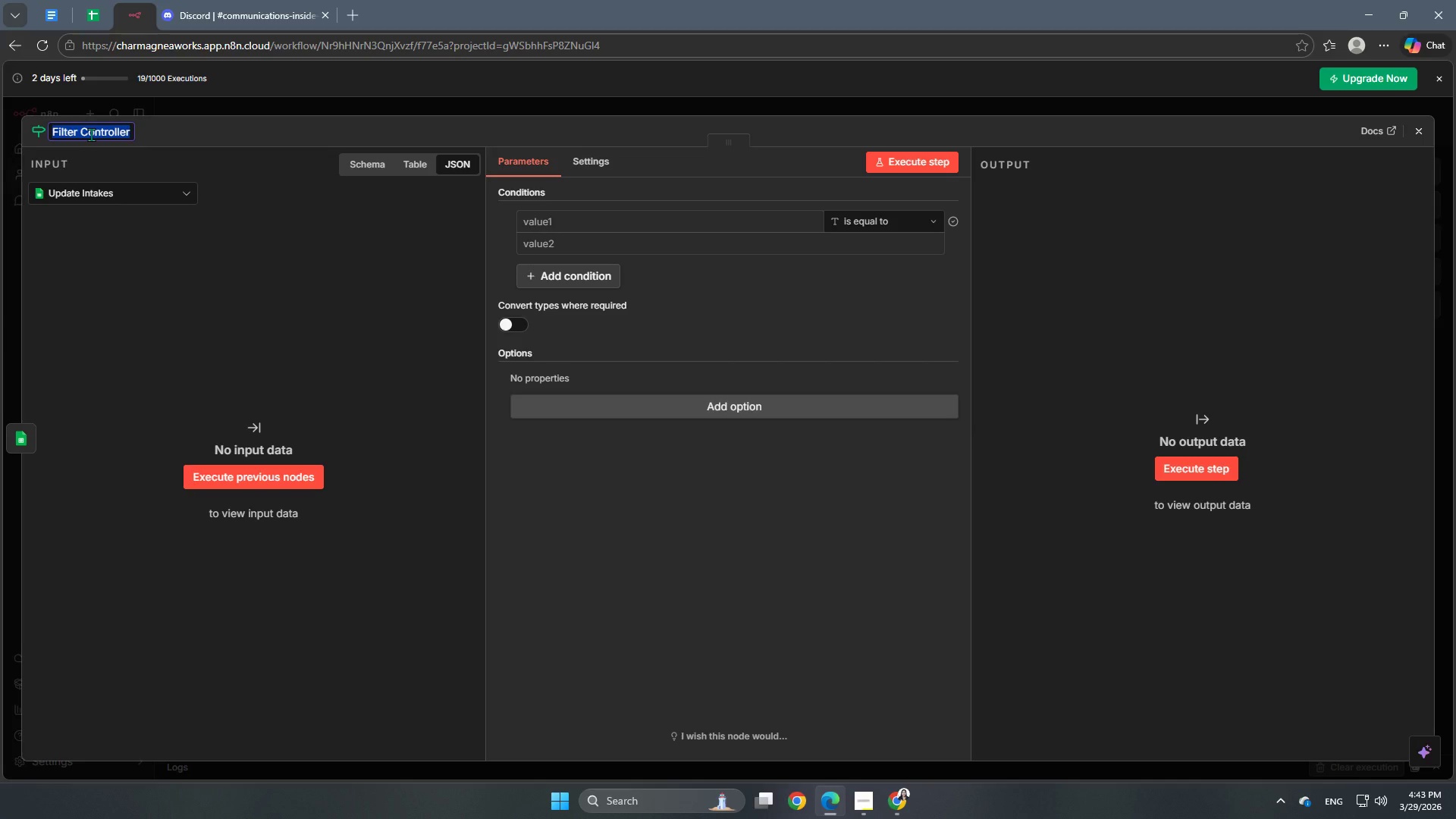 
type(Gate )
key(Backspace)
type(keeper)
 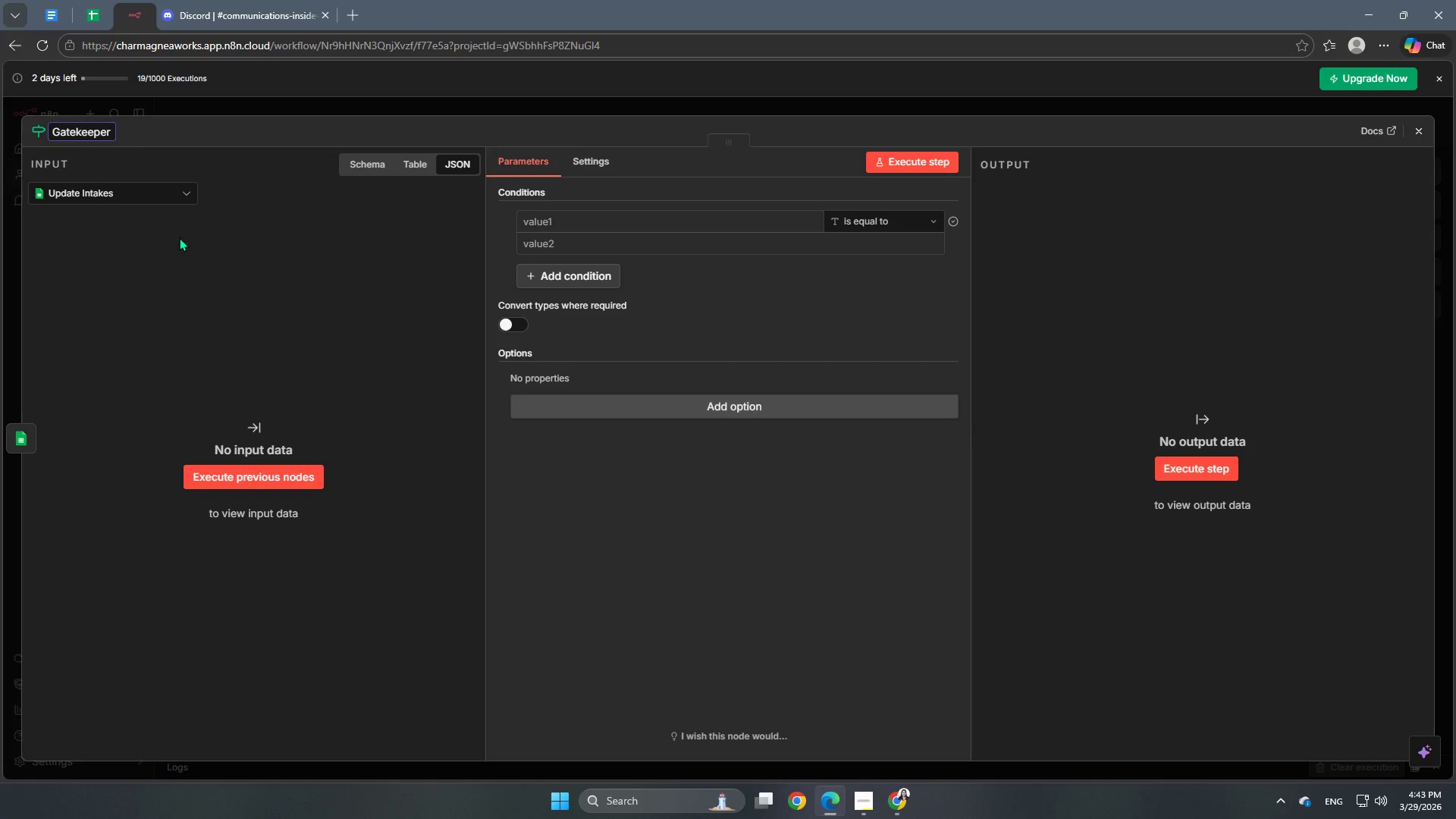 
left_click([179, 237])
 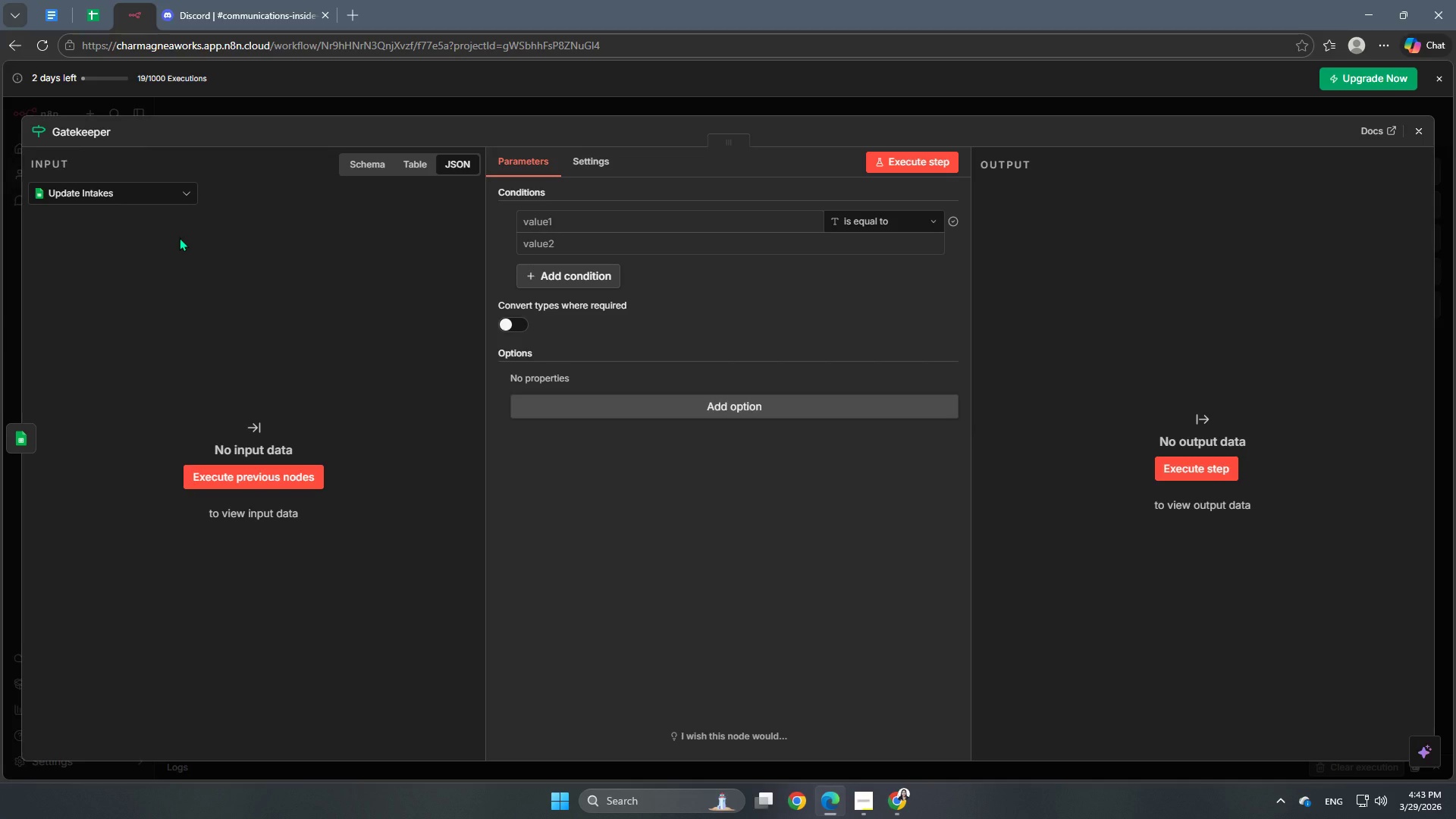 
wait(8.11)
 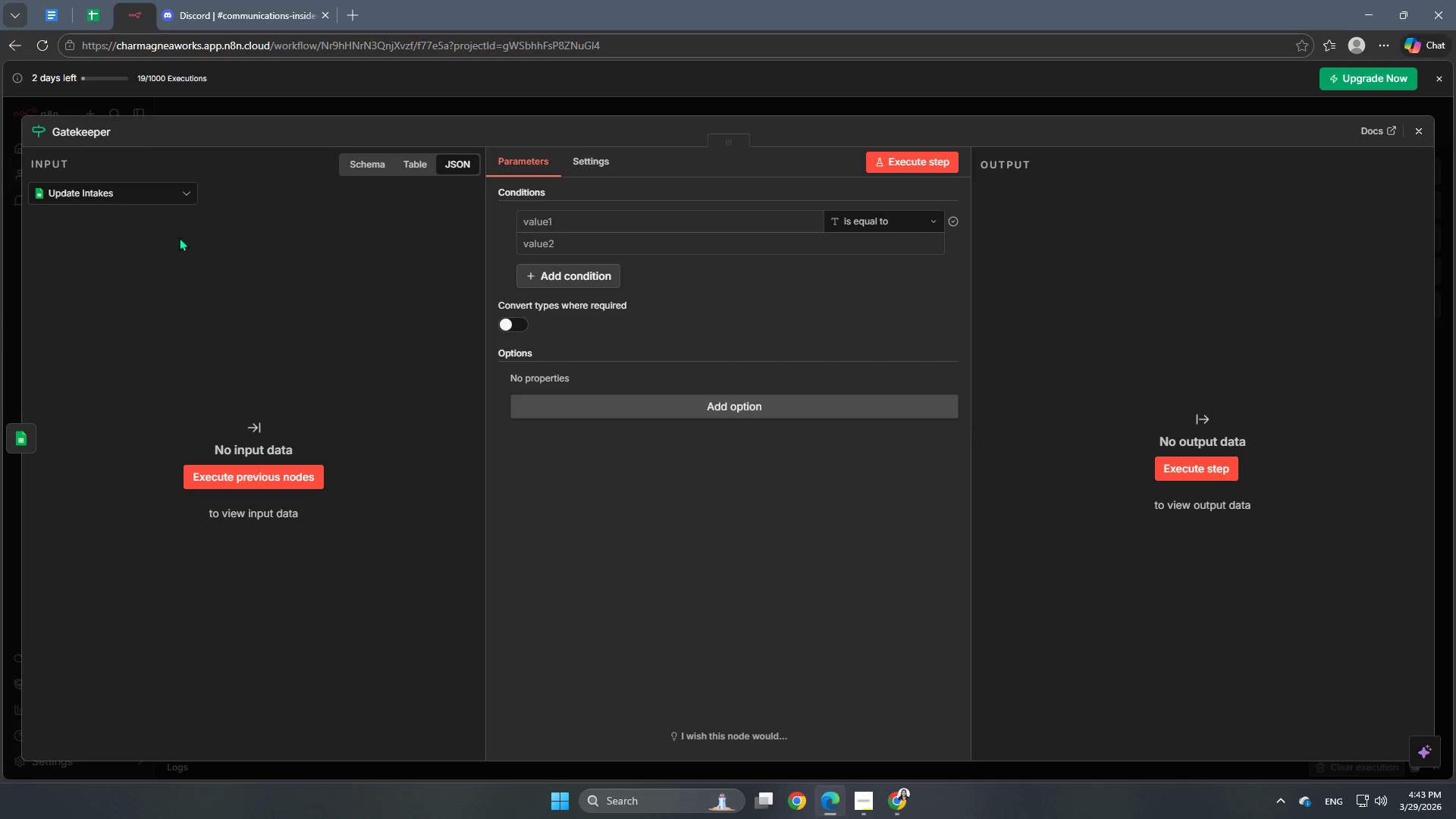 
left_click([113, 240])
 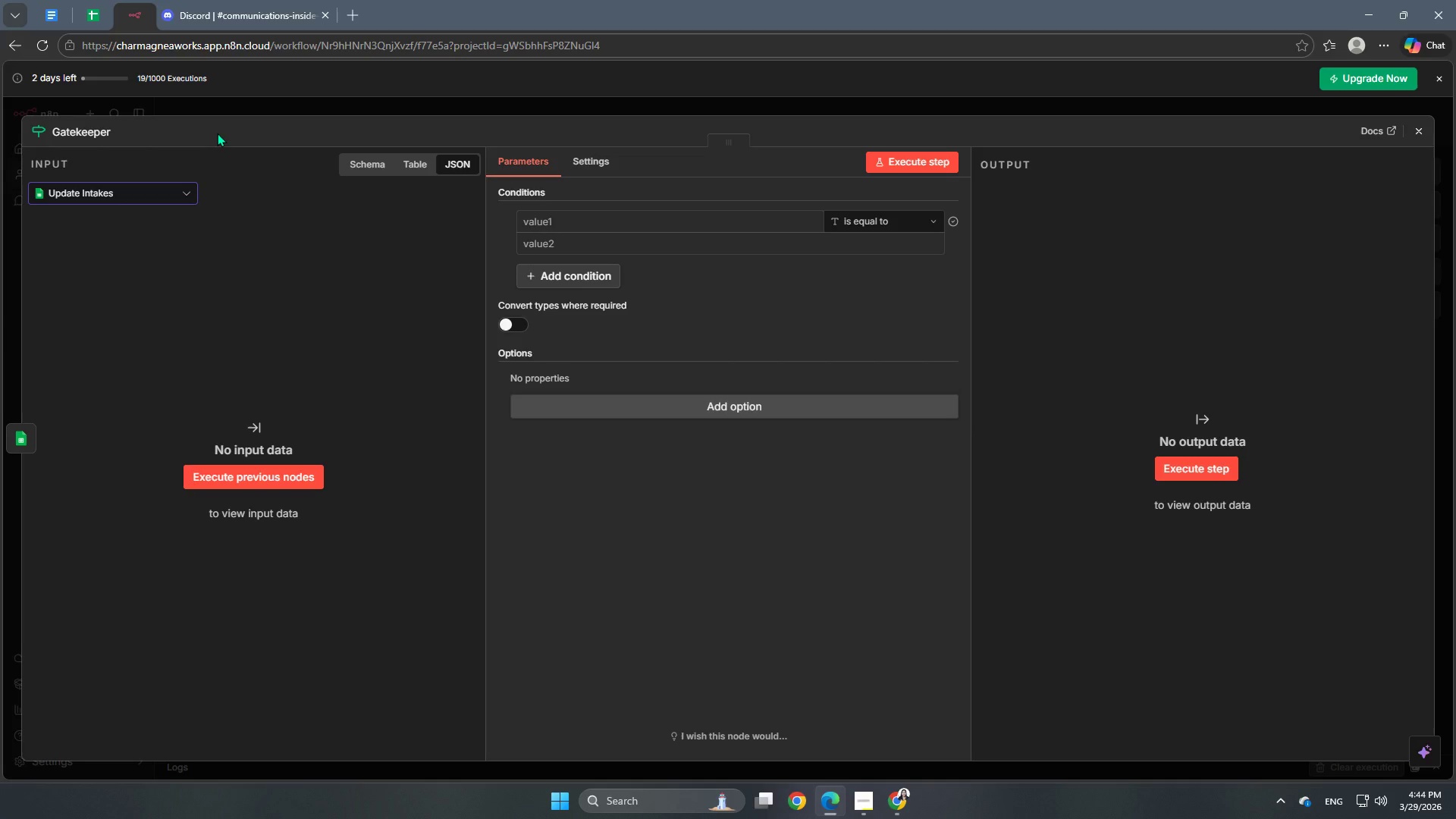 
wait(23.66)
 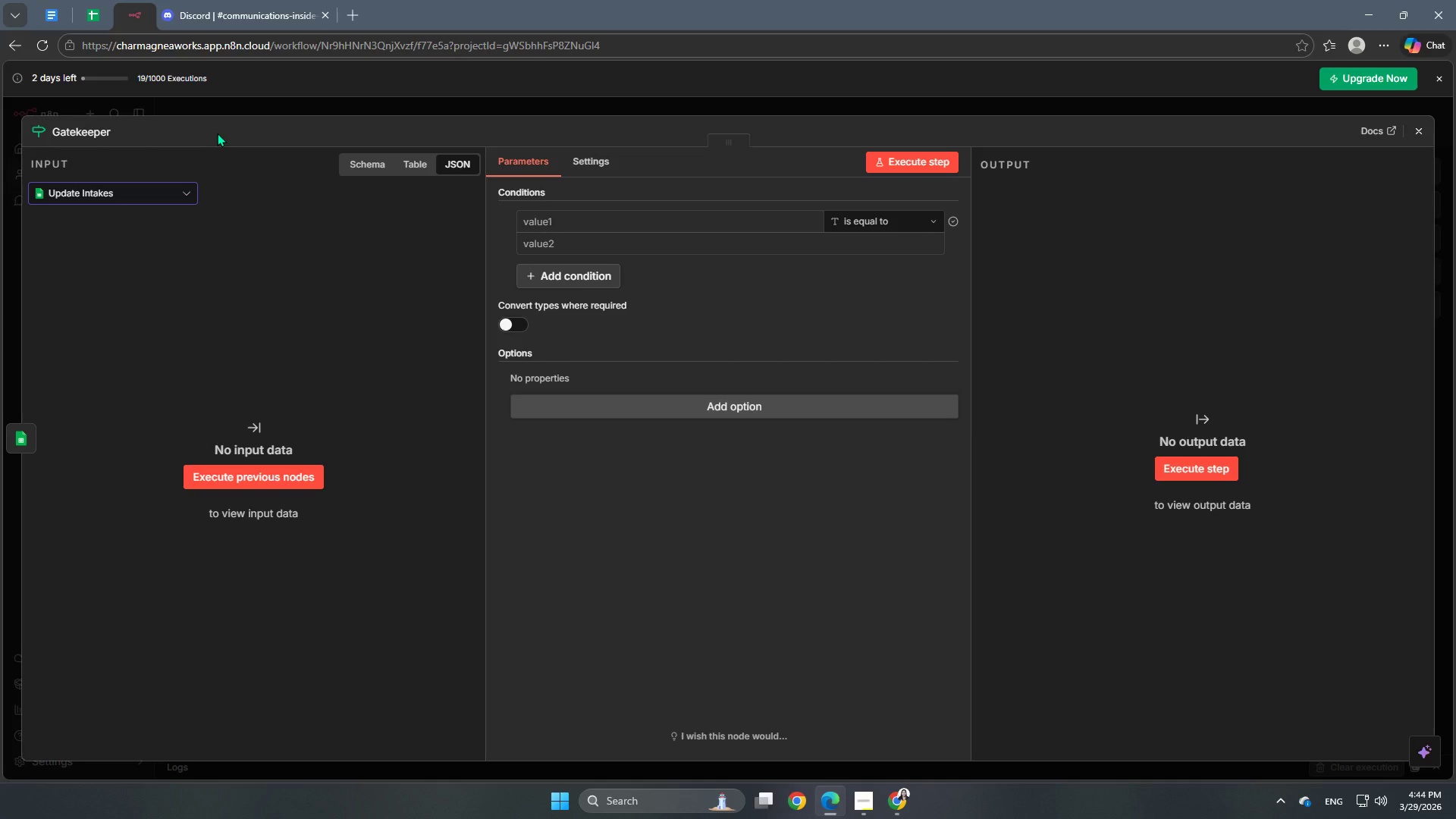 
left_click([617, 102])
 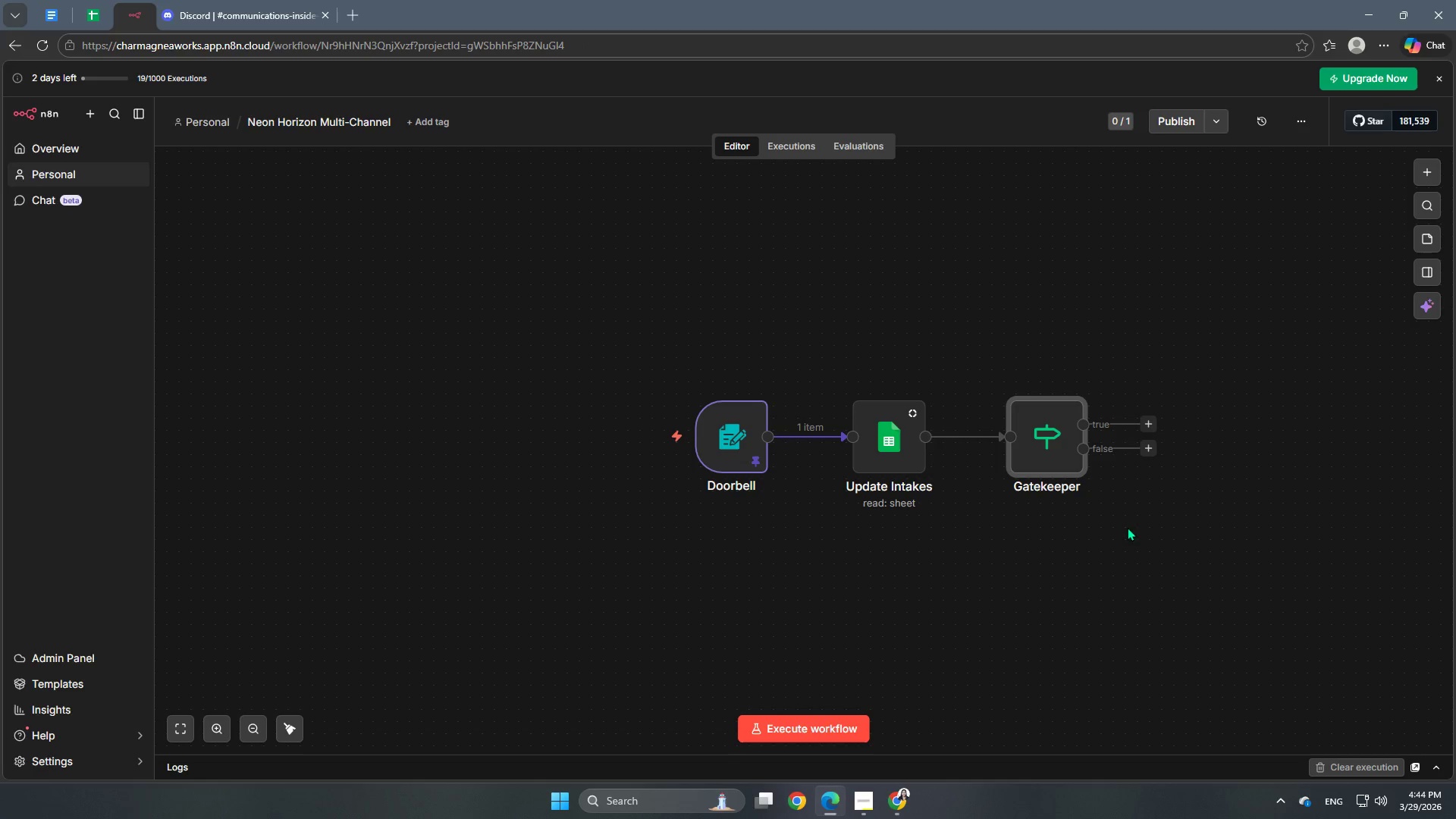 
double_click([893, 450])
 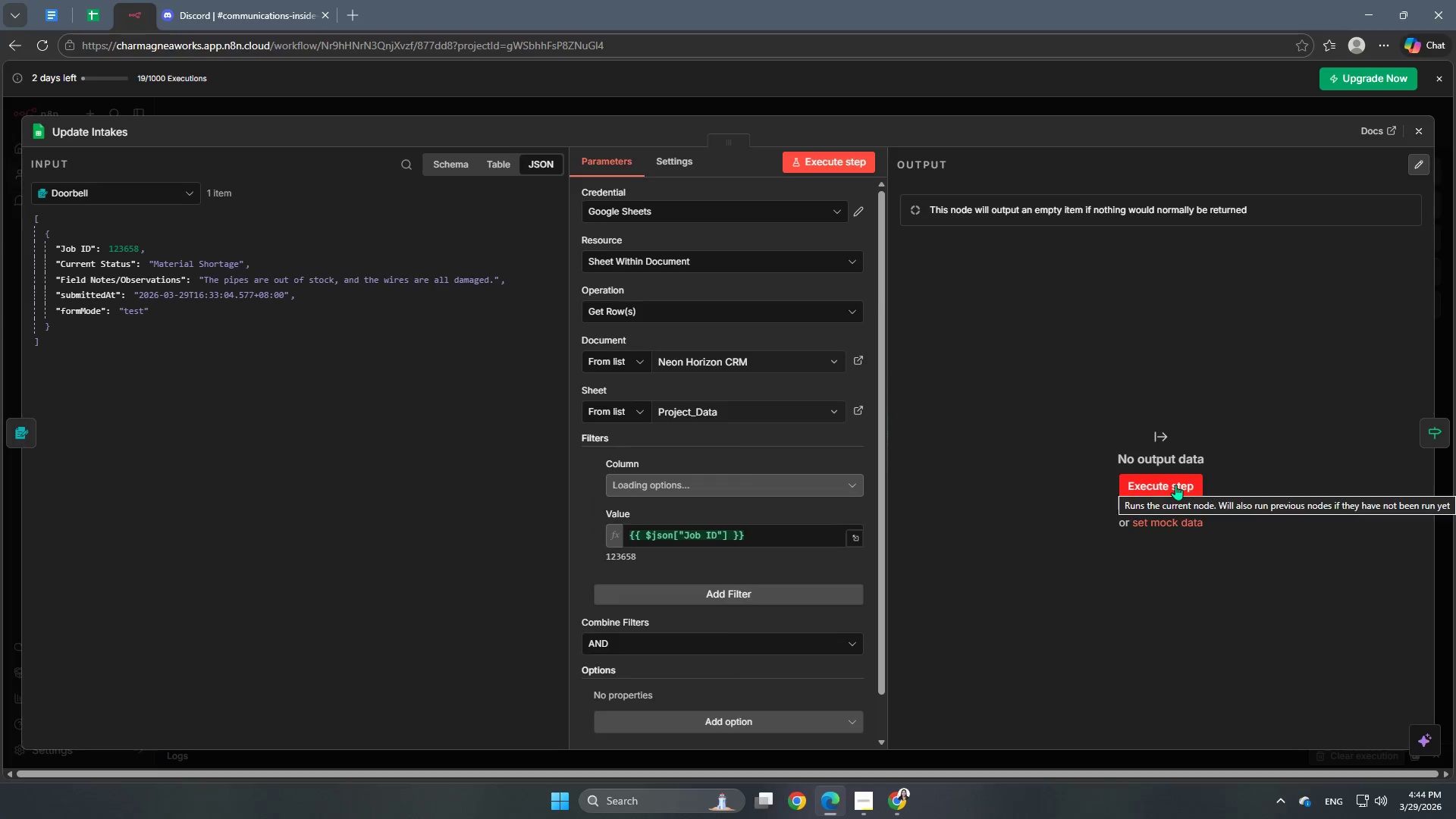 
left_click([1175, 485])
 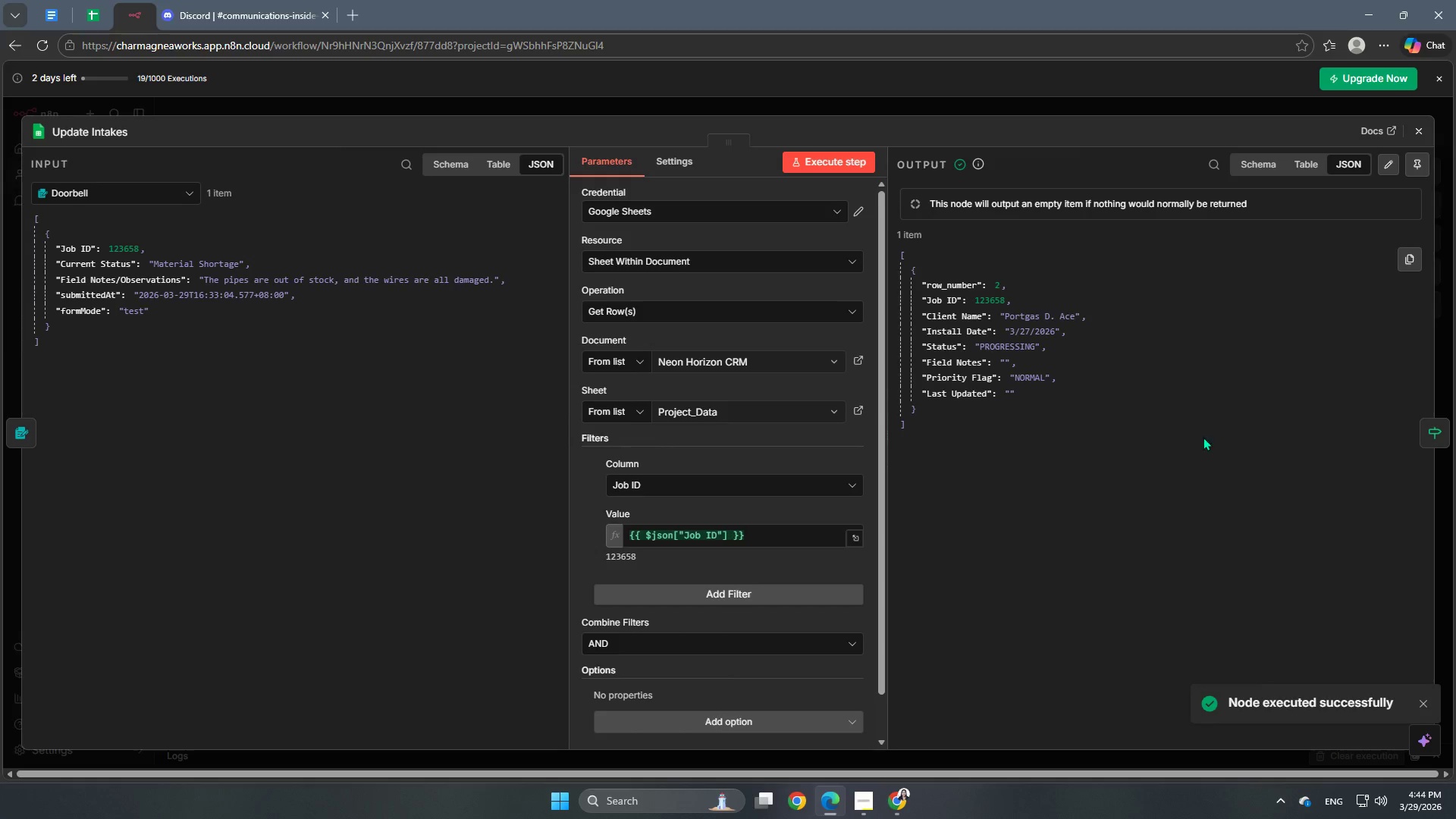 
left_click([1413, 164])
 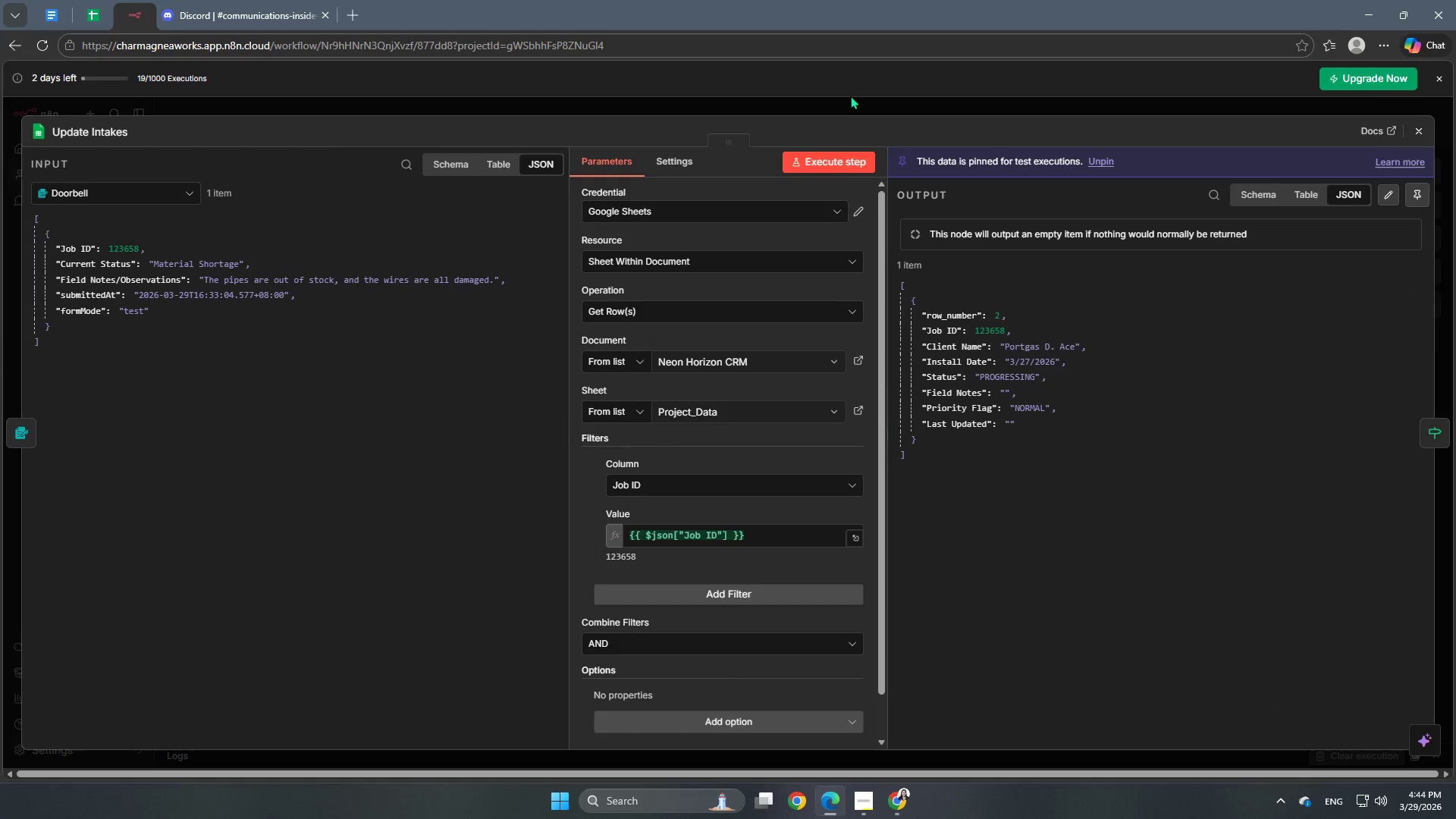 
left_click([871, 122])
 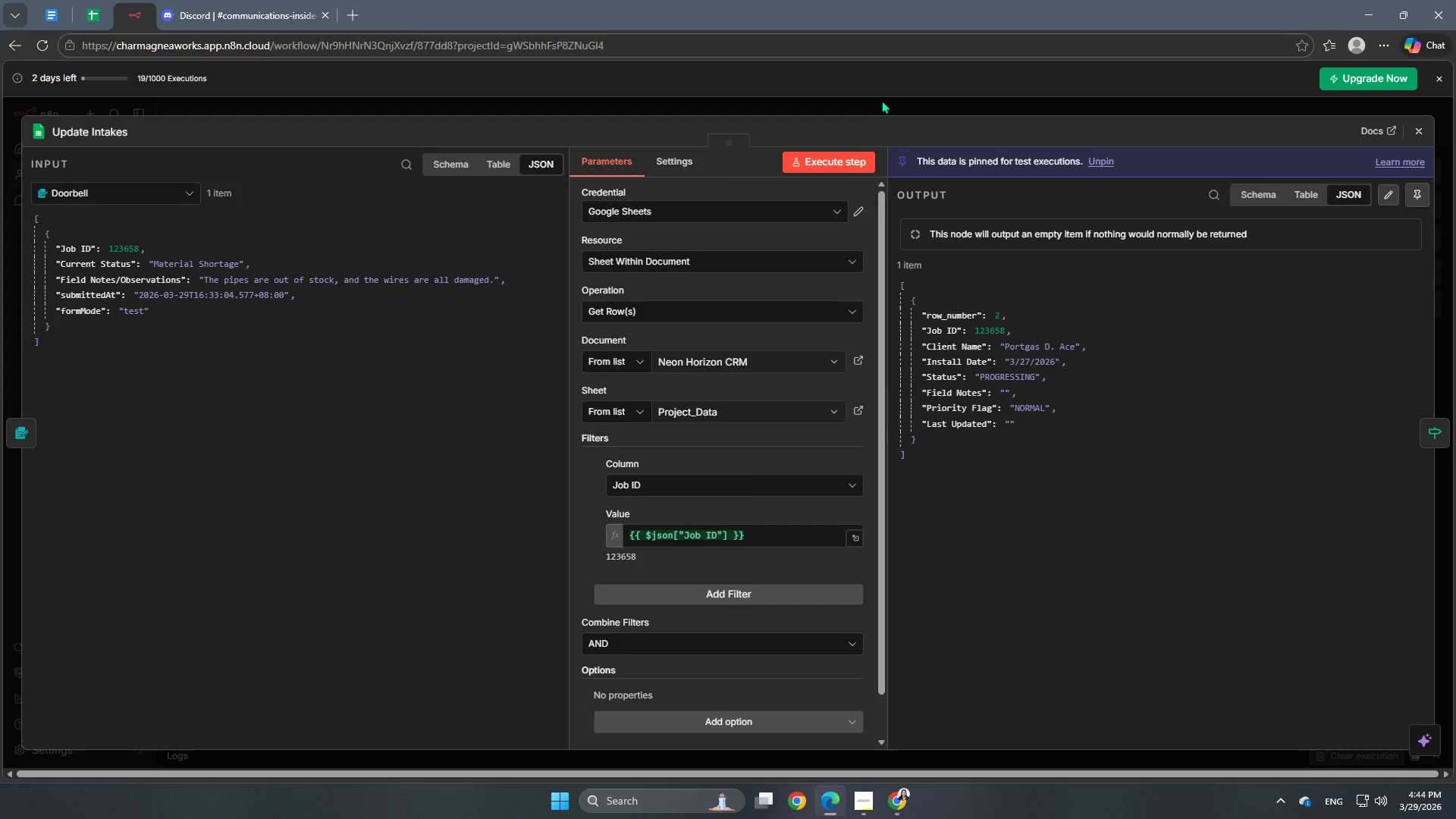 
left_click([881, 100])
 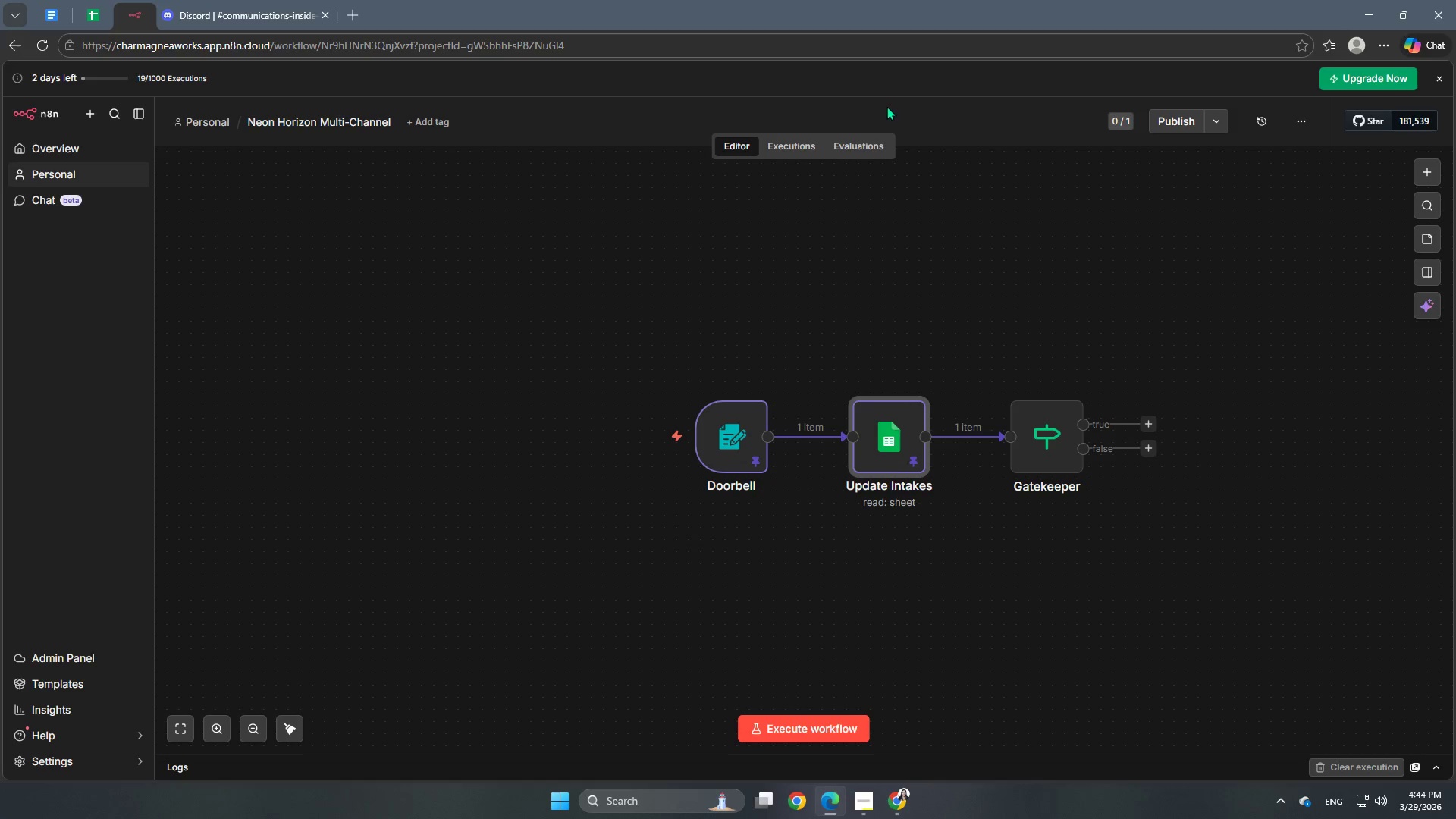 
double_click([1044, 454])
 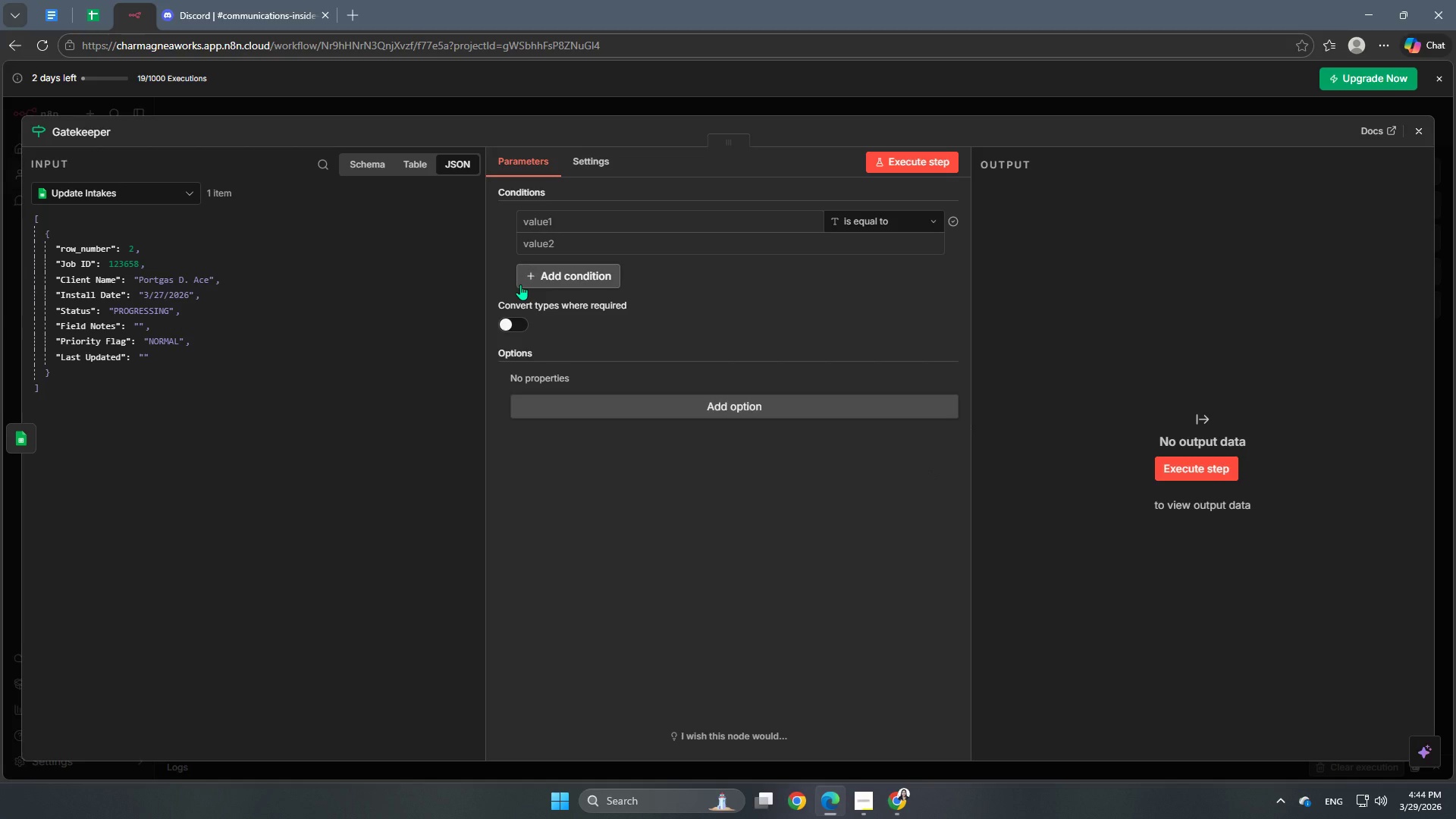 
wait(24.61)
 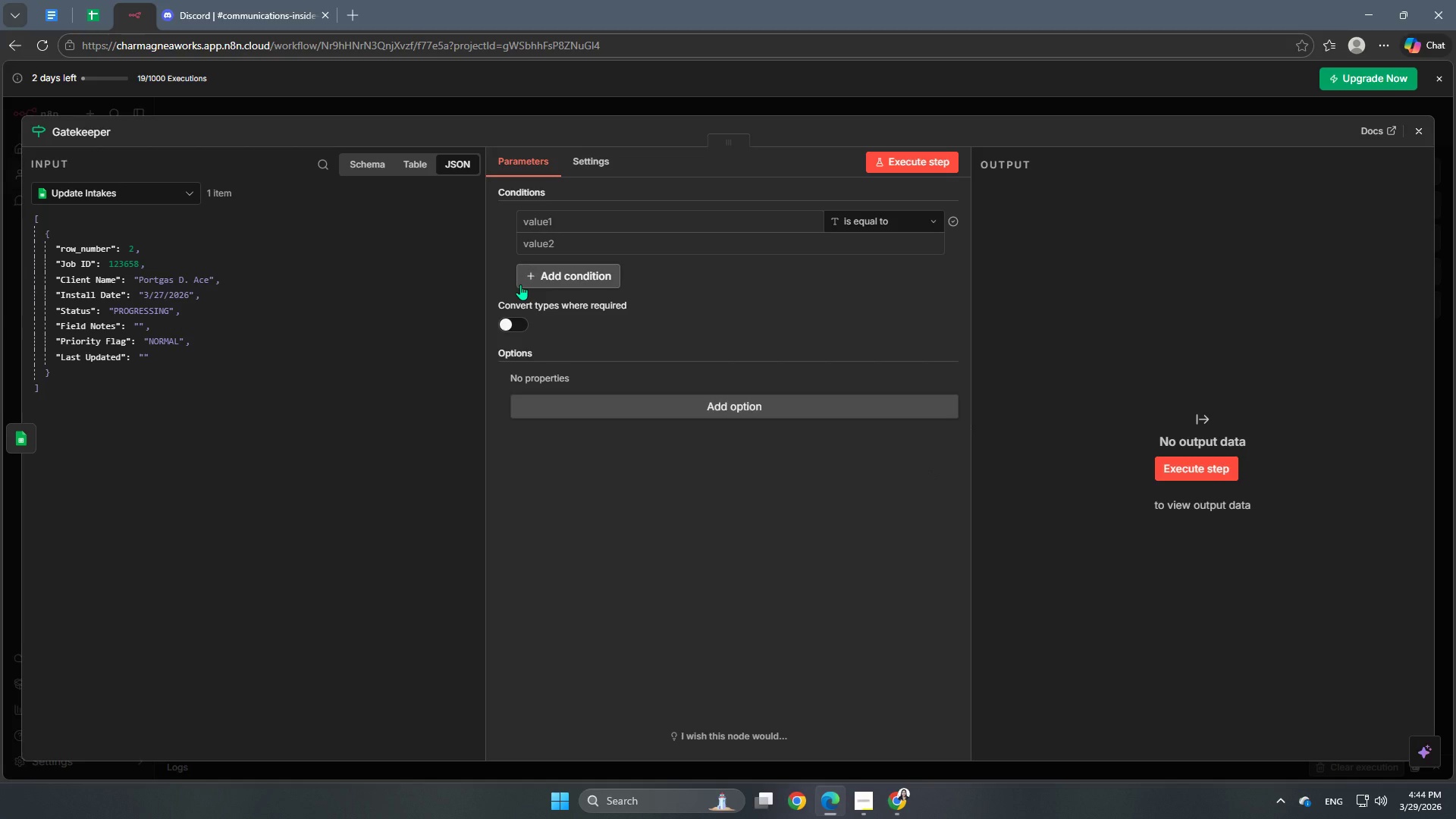 
scroll: coordinate [521, 292], scroll_direction: up, amount: 3.0
 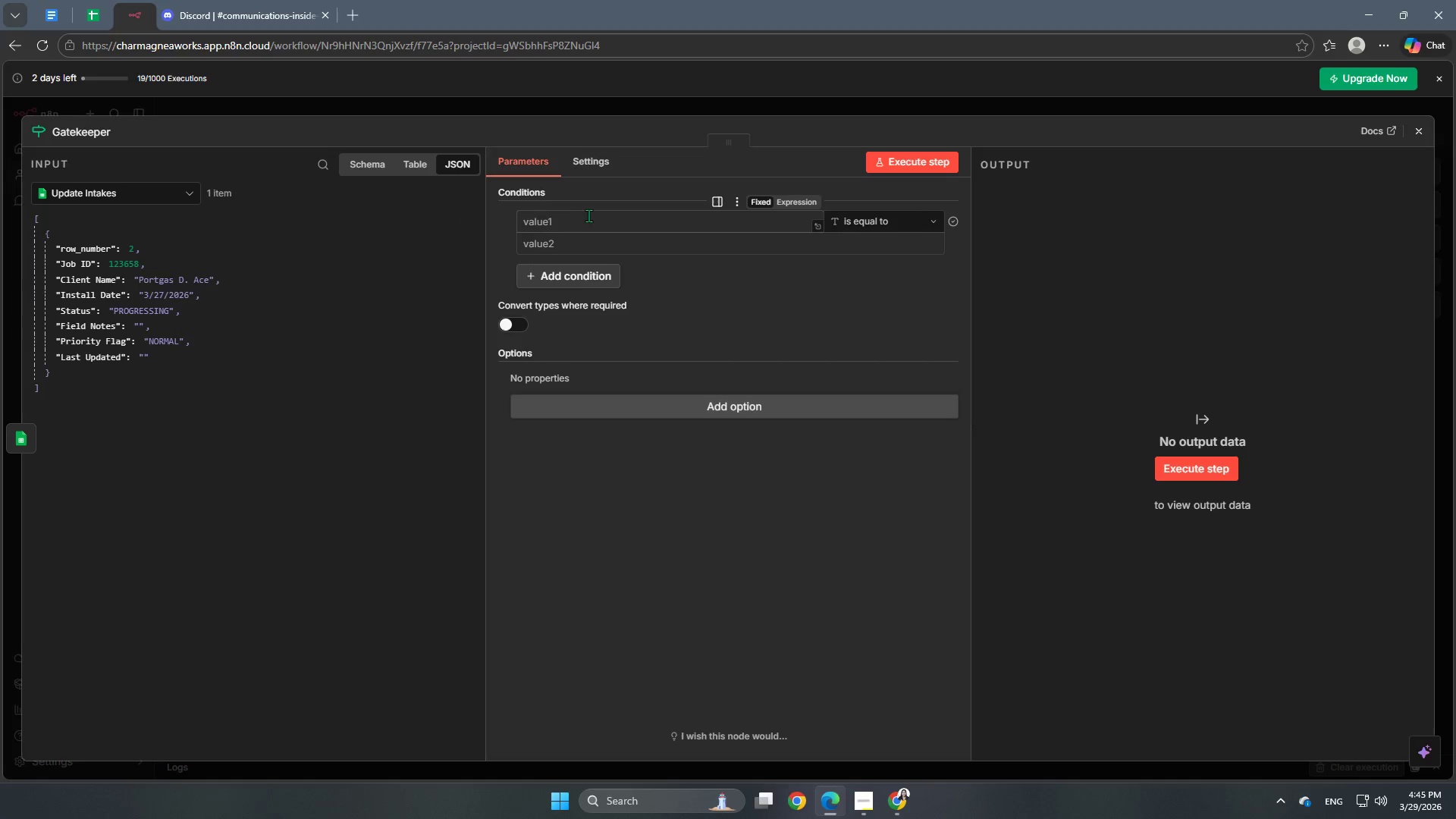 
left_click([592, 218])
 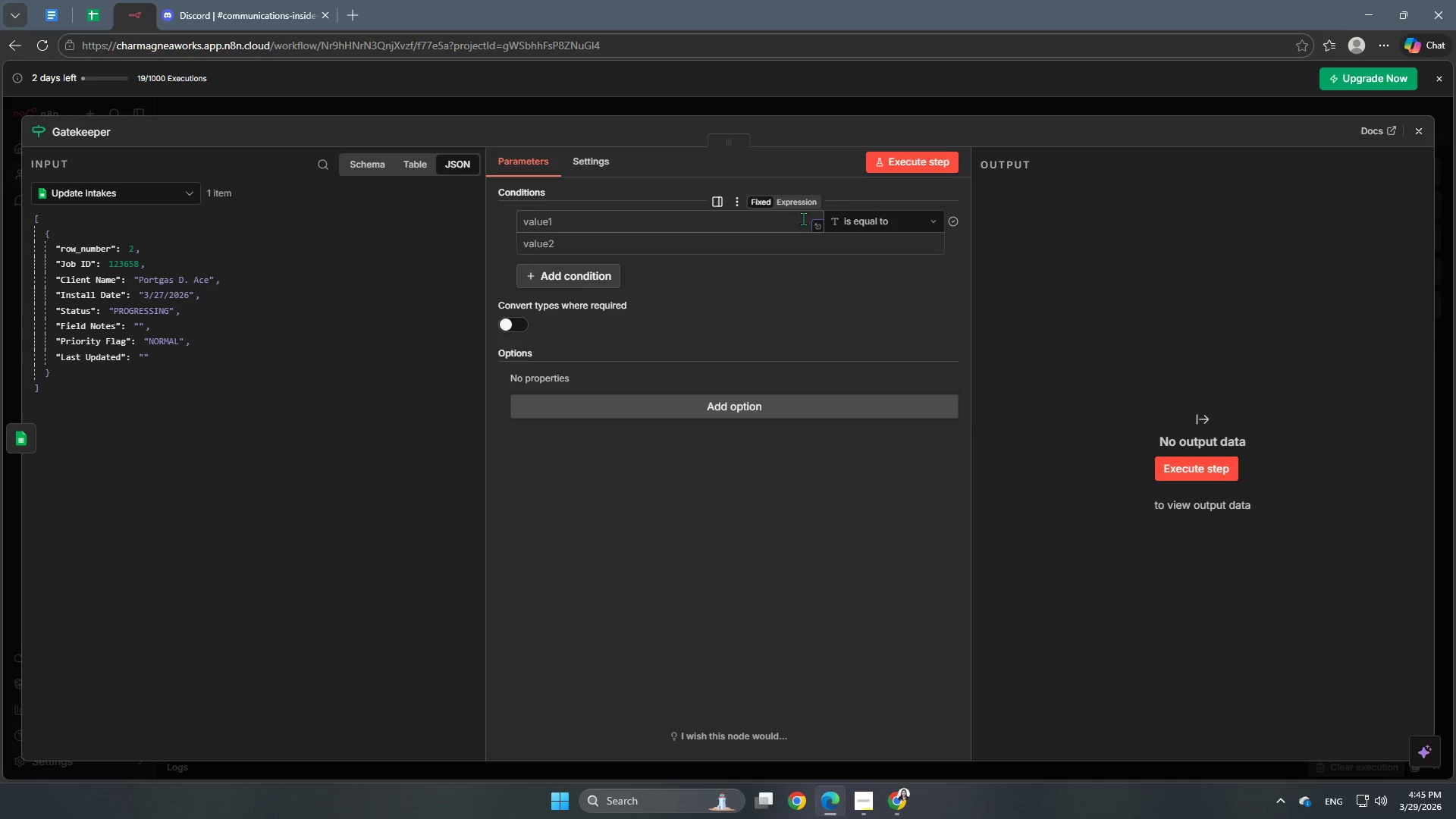 
left_click([857, 219])
 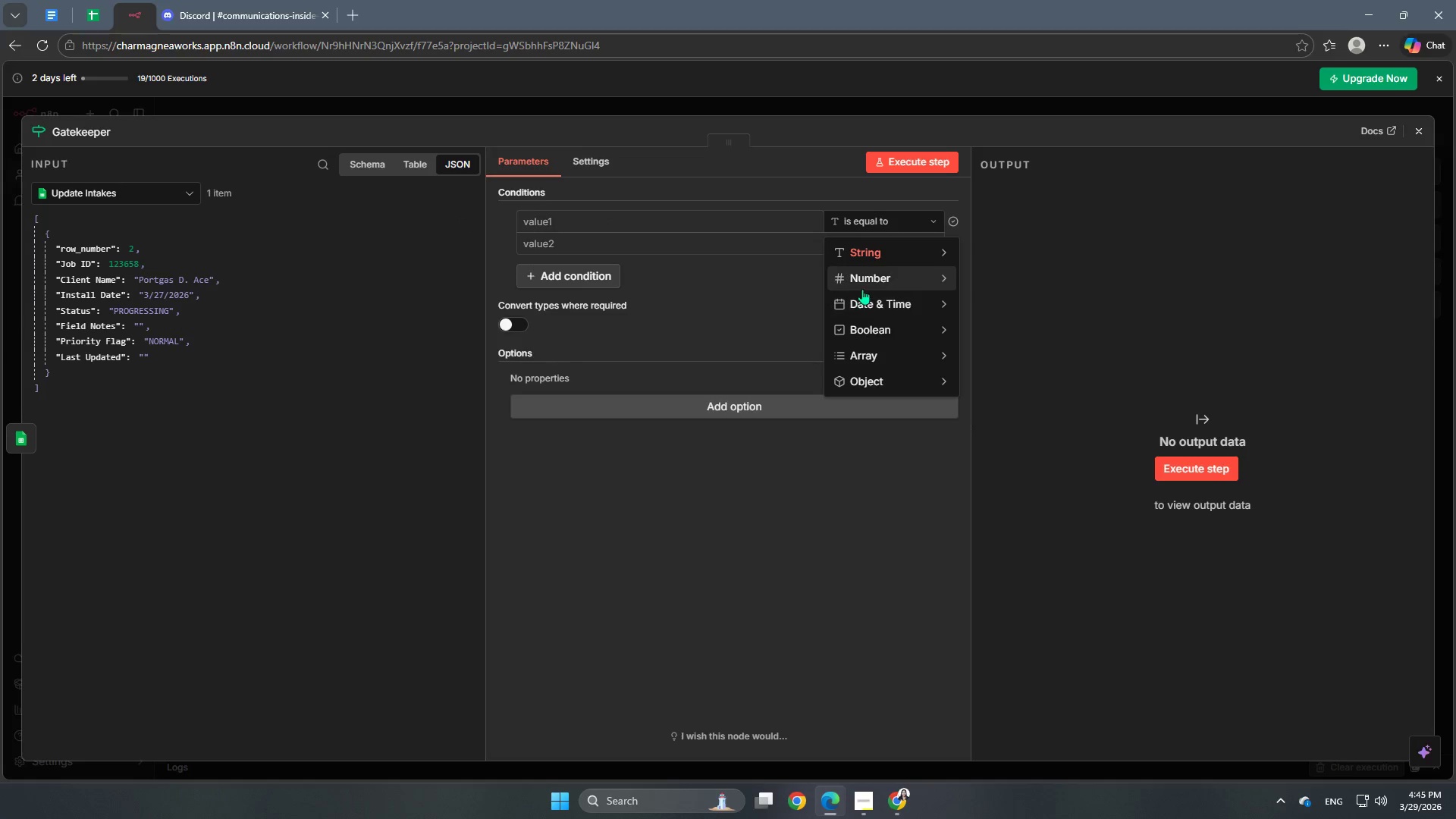 
mouse_move([851, 239])
 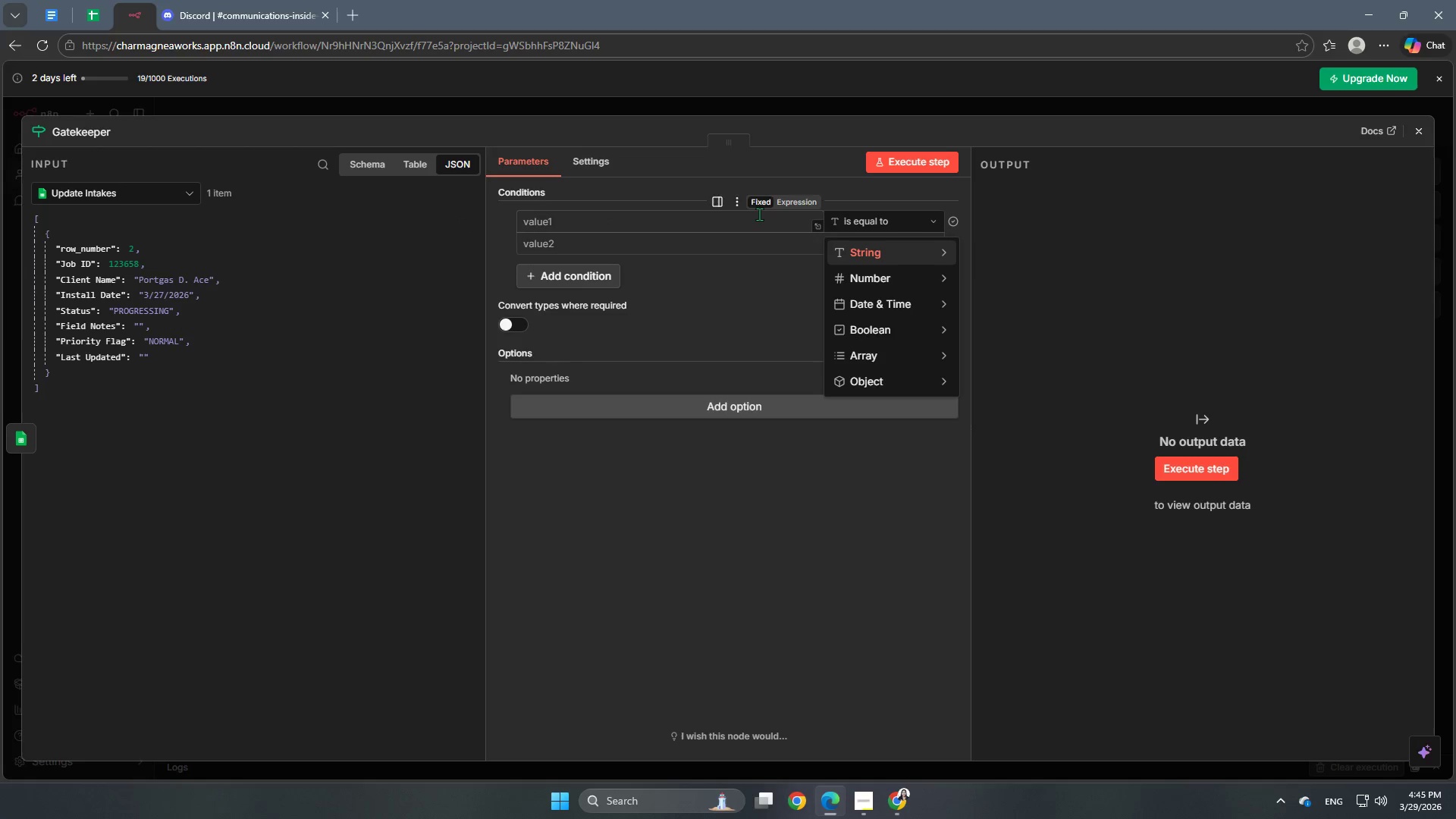 
left_click([793, 196])
 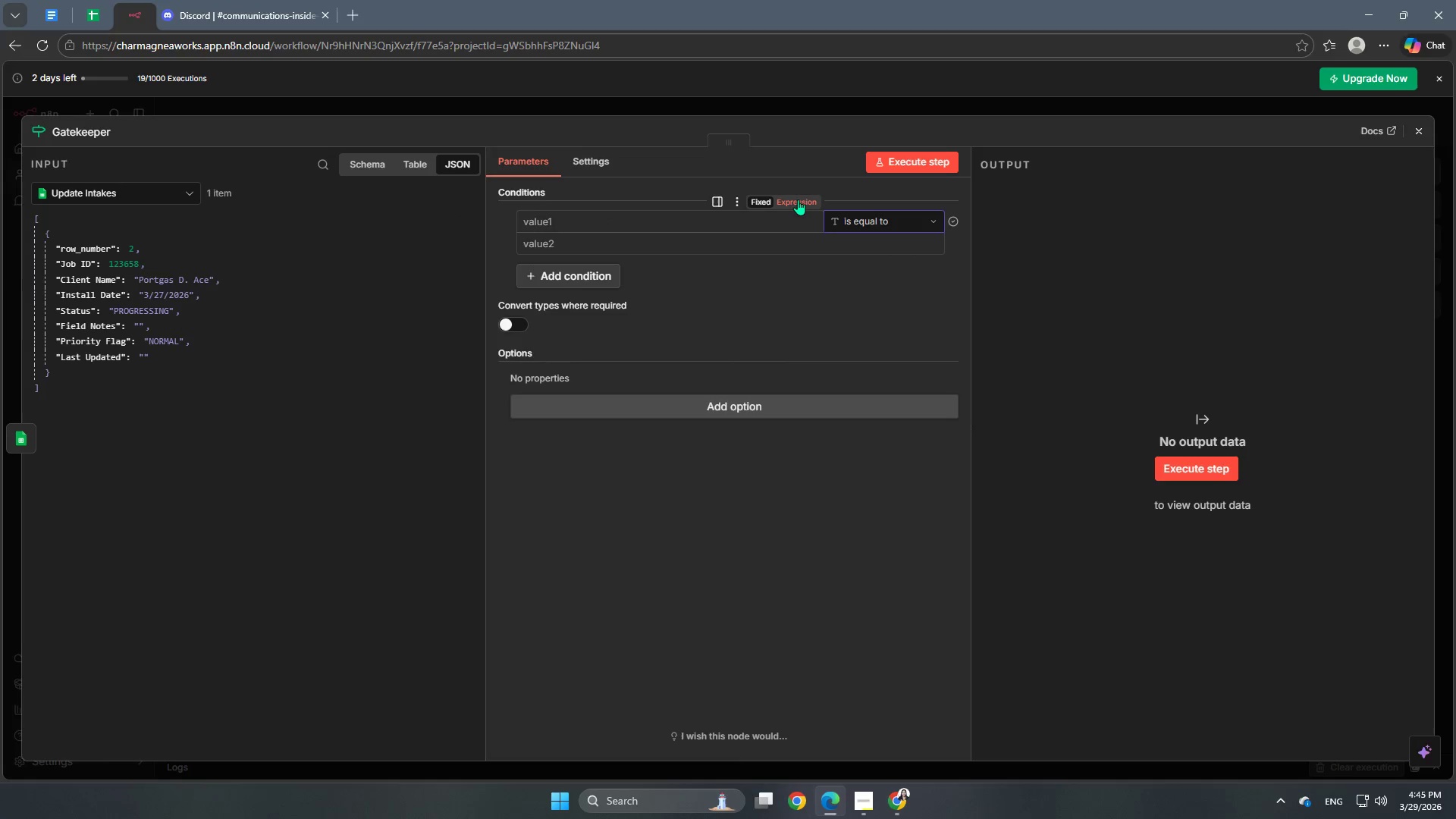 
left_click([798, 197])
 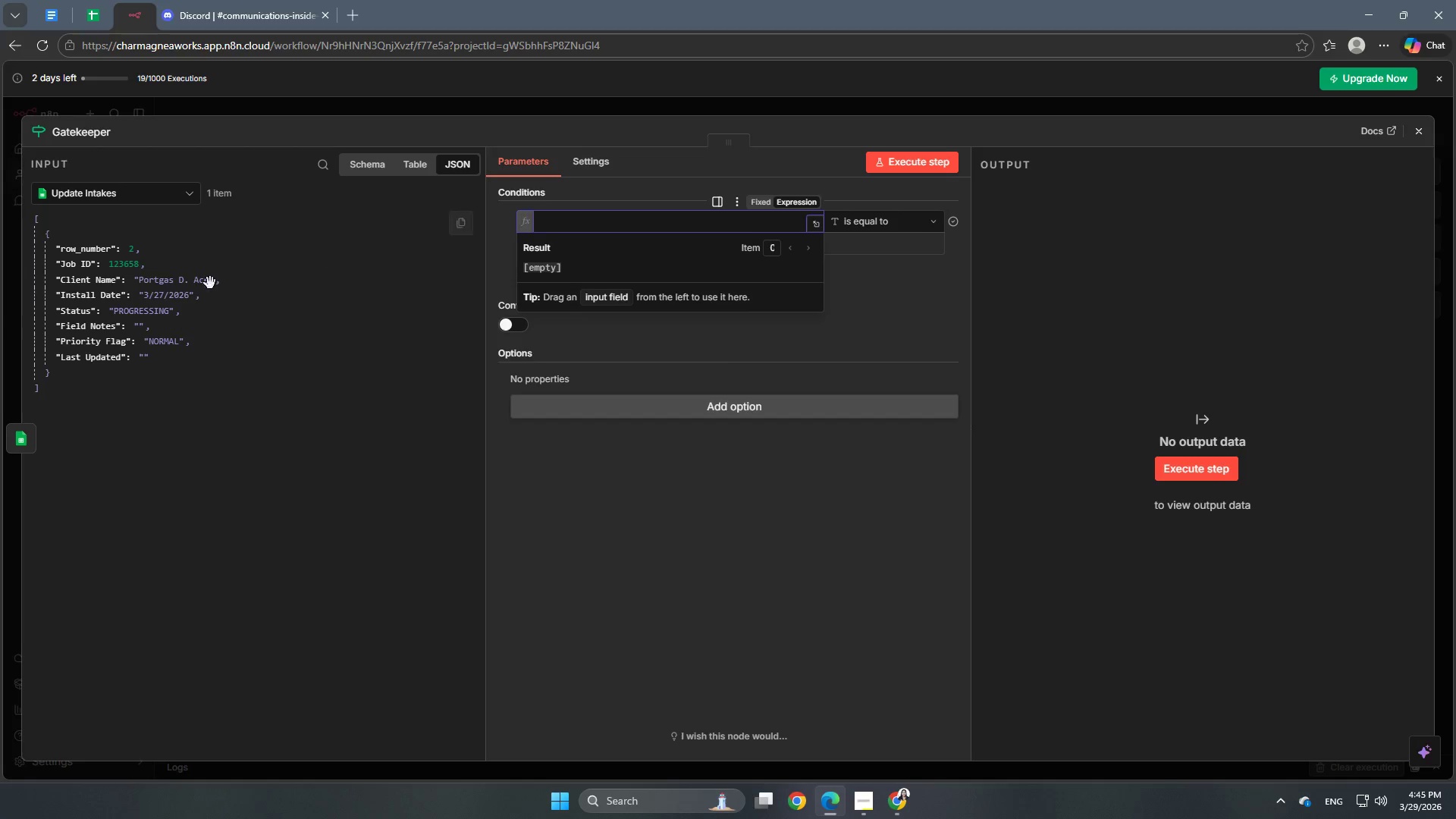 
wait(5.22)
 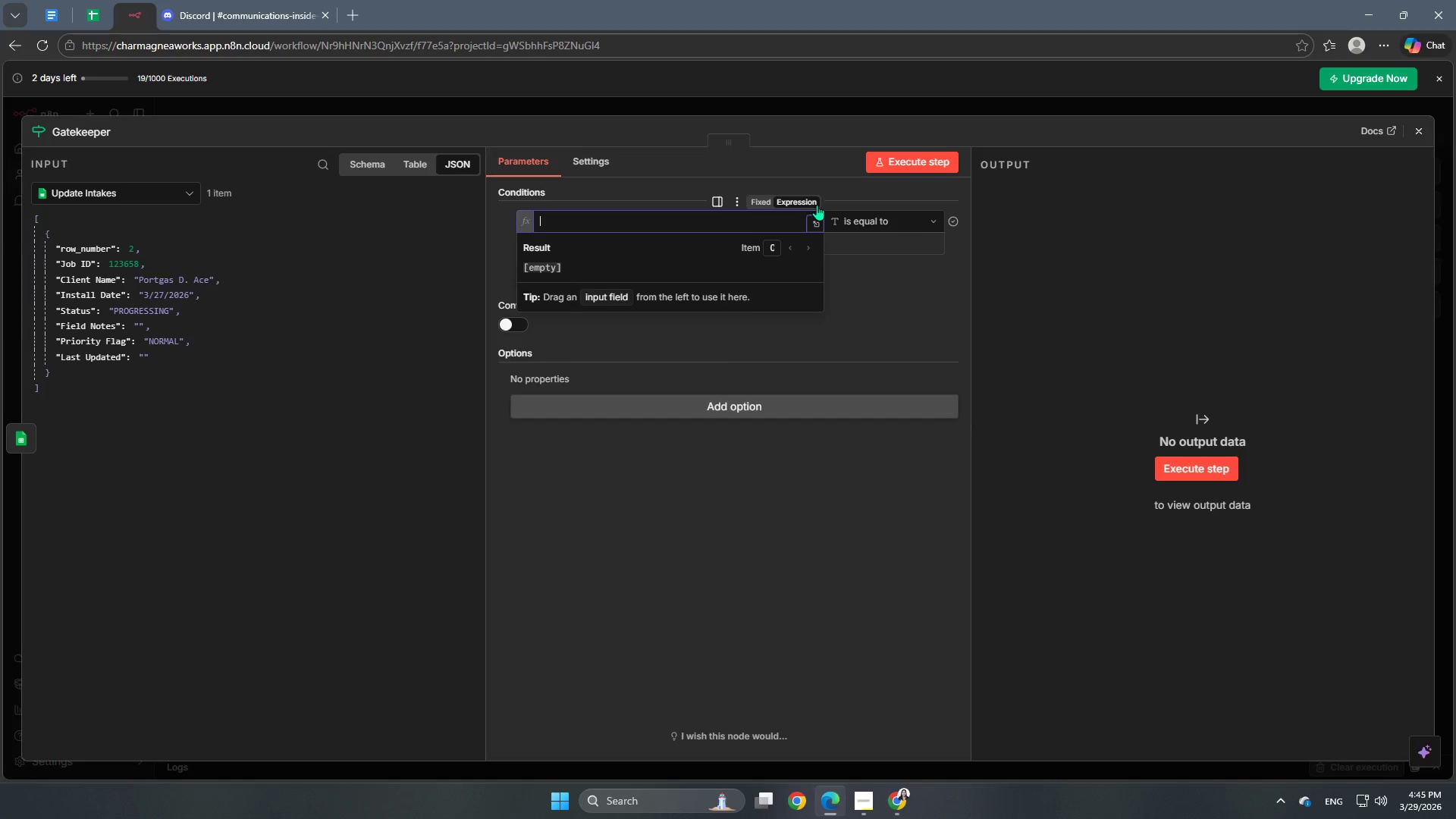 
left_click_drag(start_coordinate=[80, 264], to_coordinate=[592, 224])
 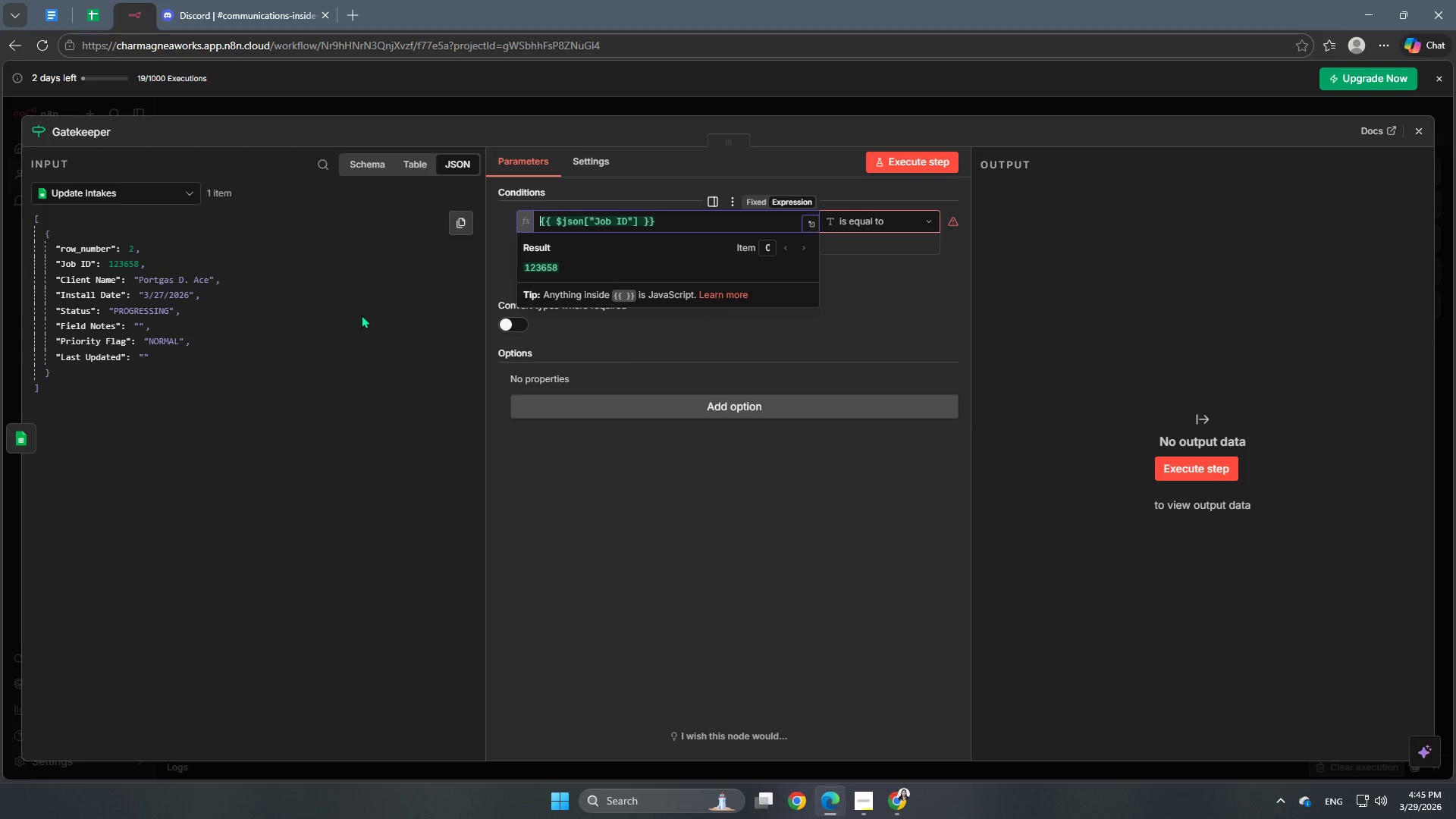 
wait(8.55)
 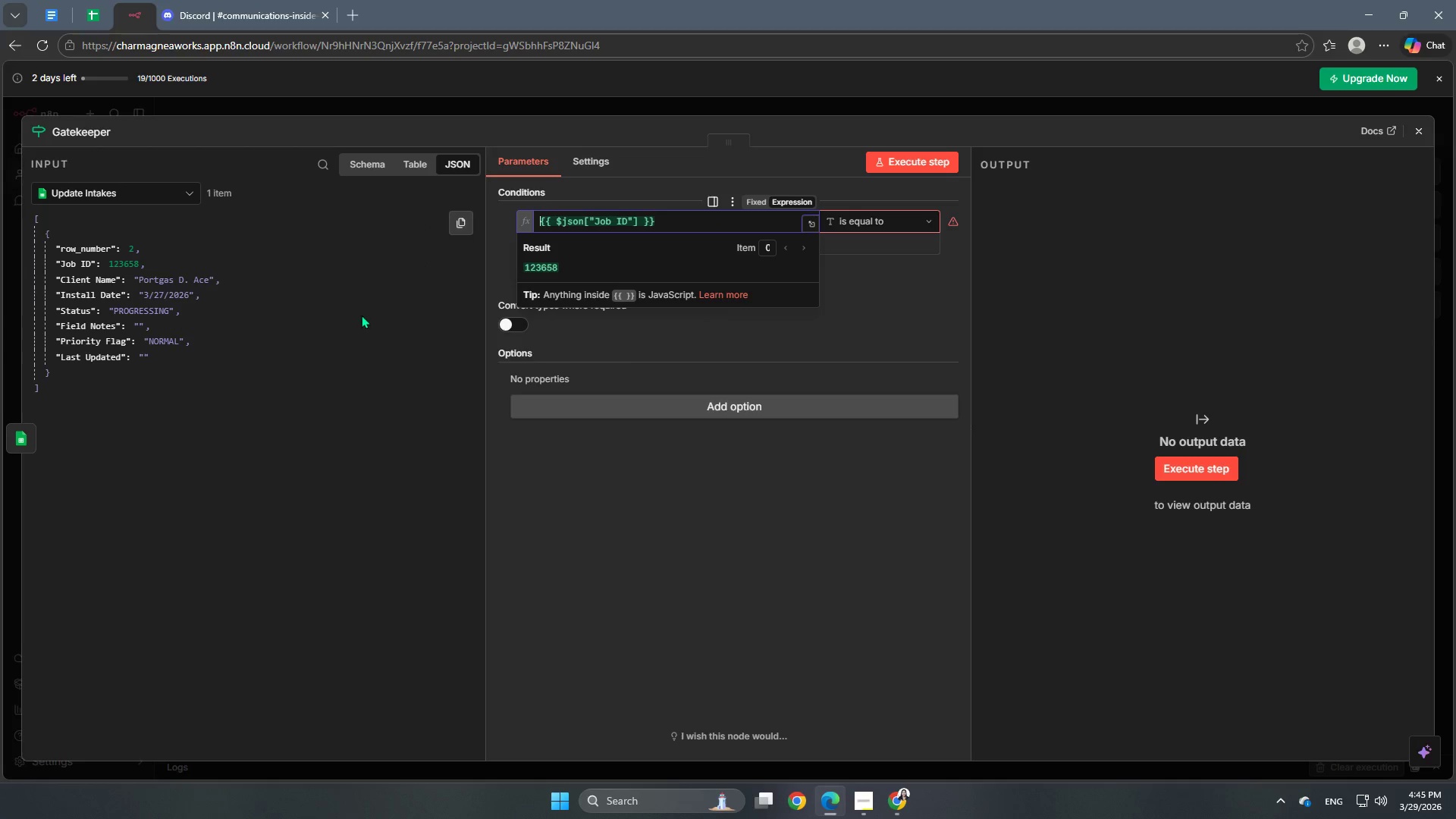 
left_click([873, 219])
 